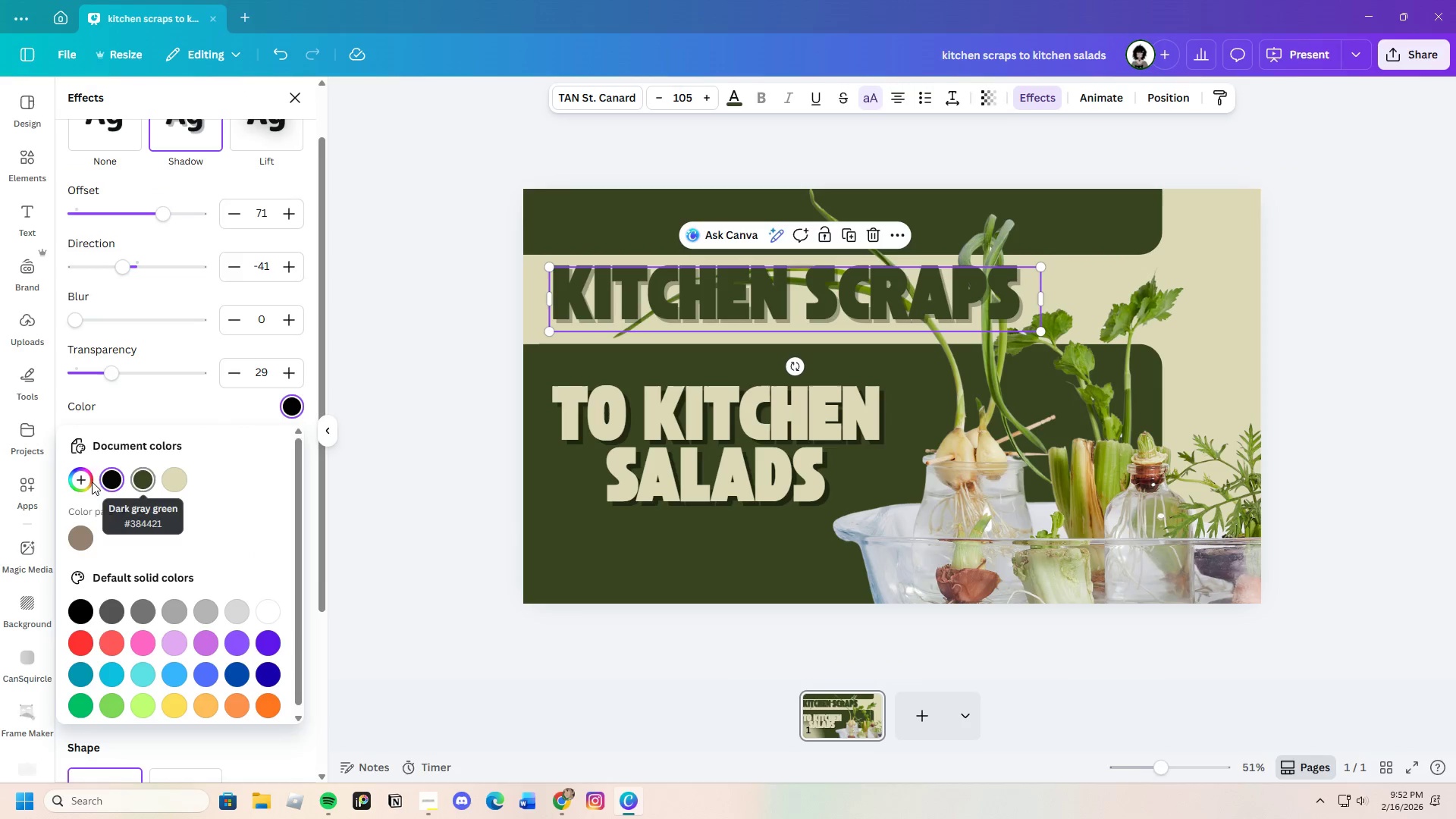 
left_click([76, 482])
 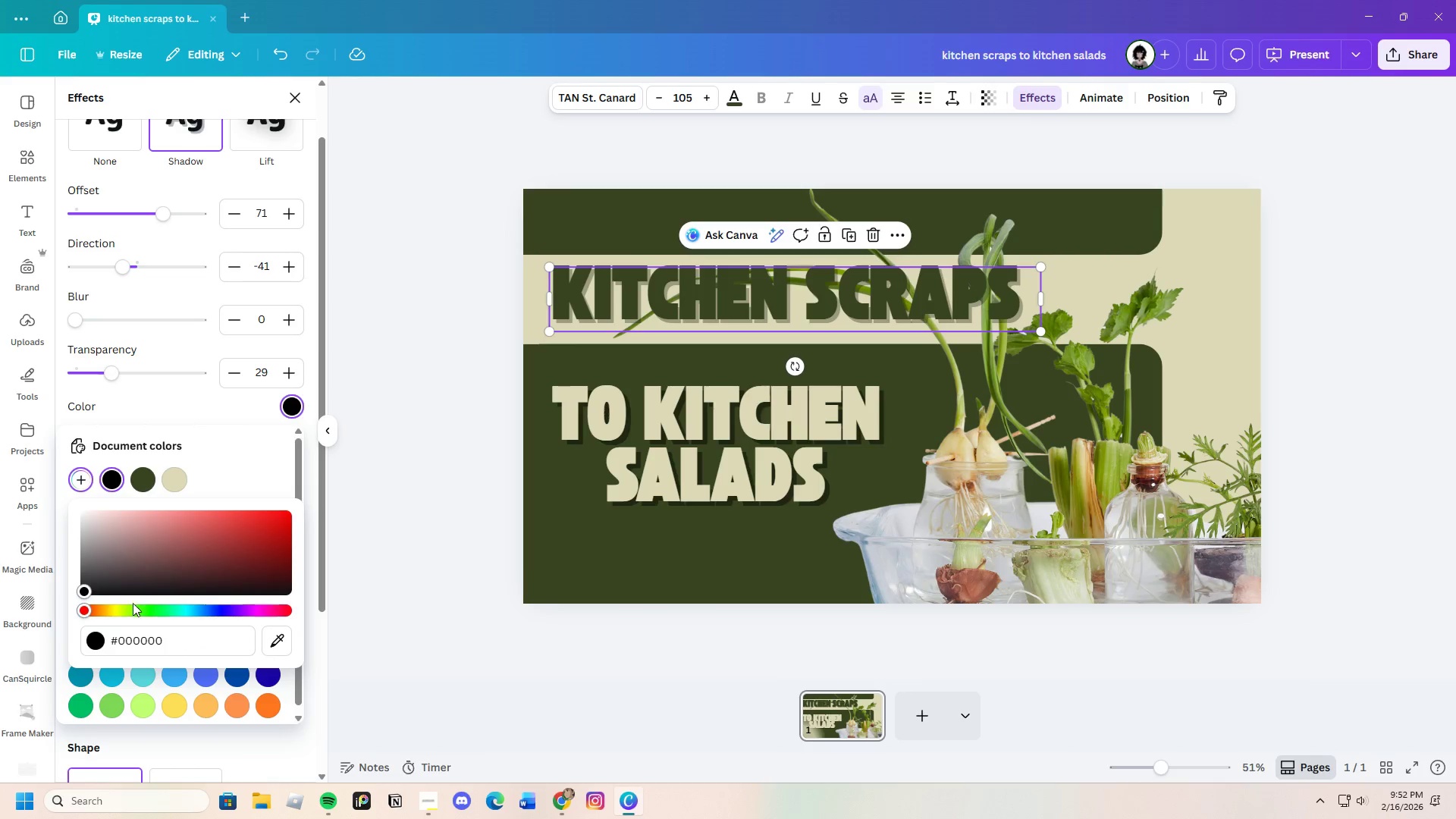 
left_click([136, 612])
 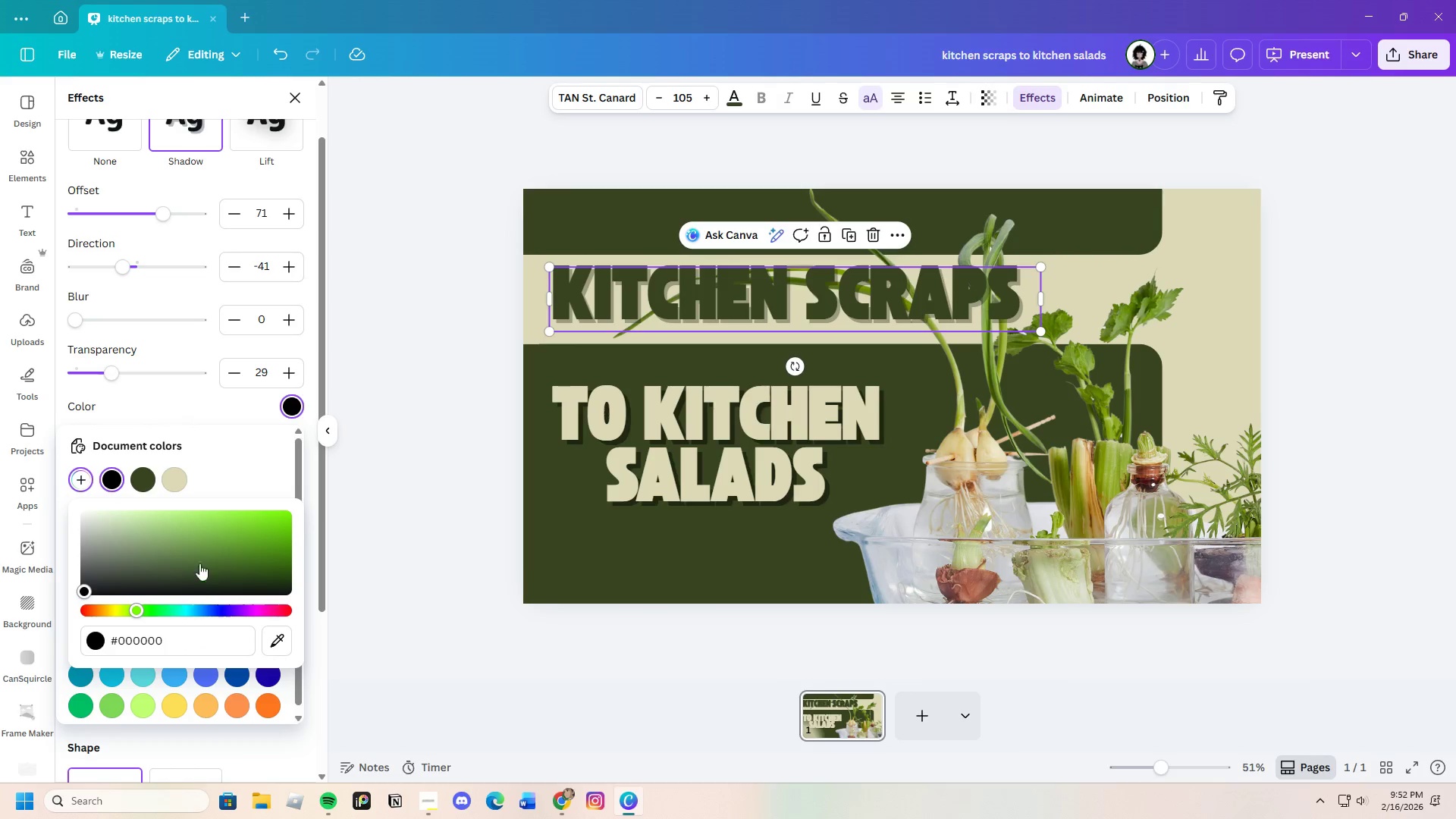 
left_click_drag(start_coordinate=[209, 547], to_coordinate=[278, 582])
 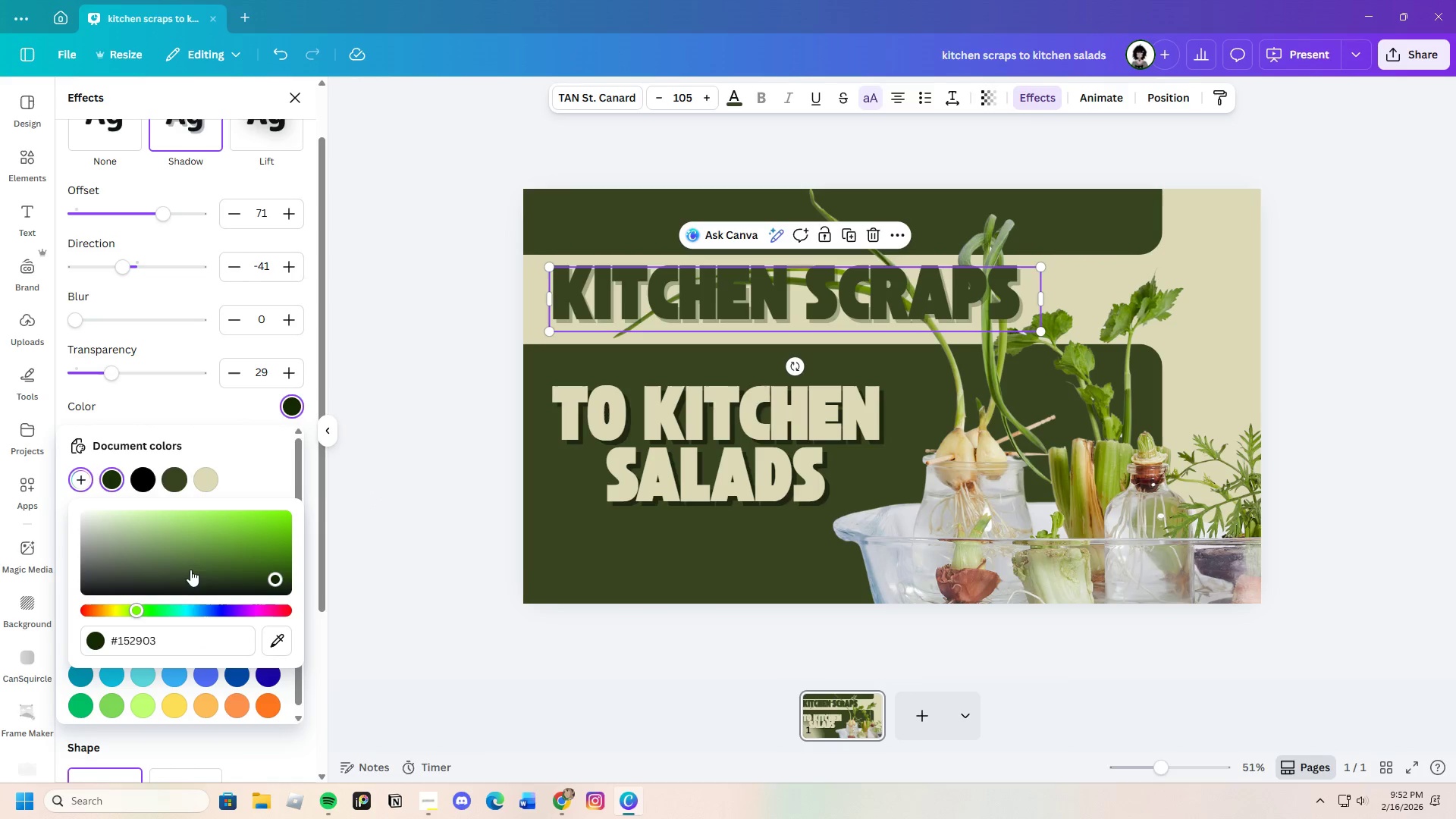 
left_click_drag(start_coordinate=[278, 579], to_coordinate=[283, 557])
 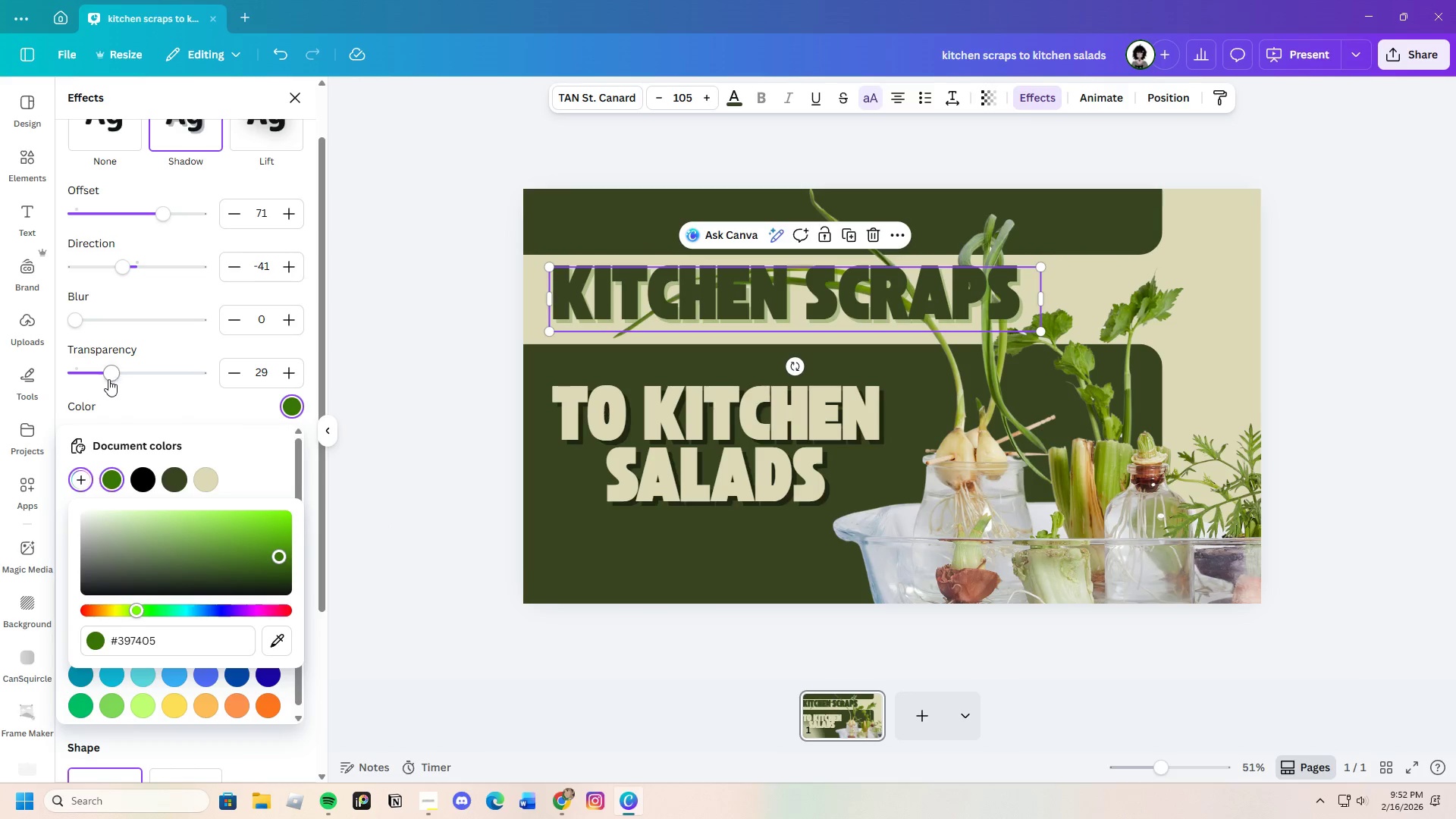 
left_click_drag(start_coordinate=[115, 378], to_coordinate=[129, 392])
 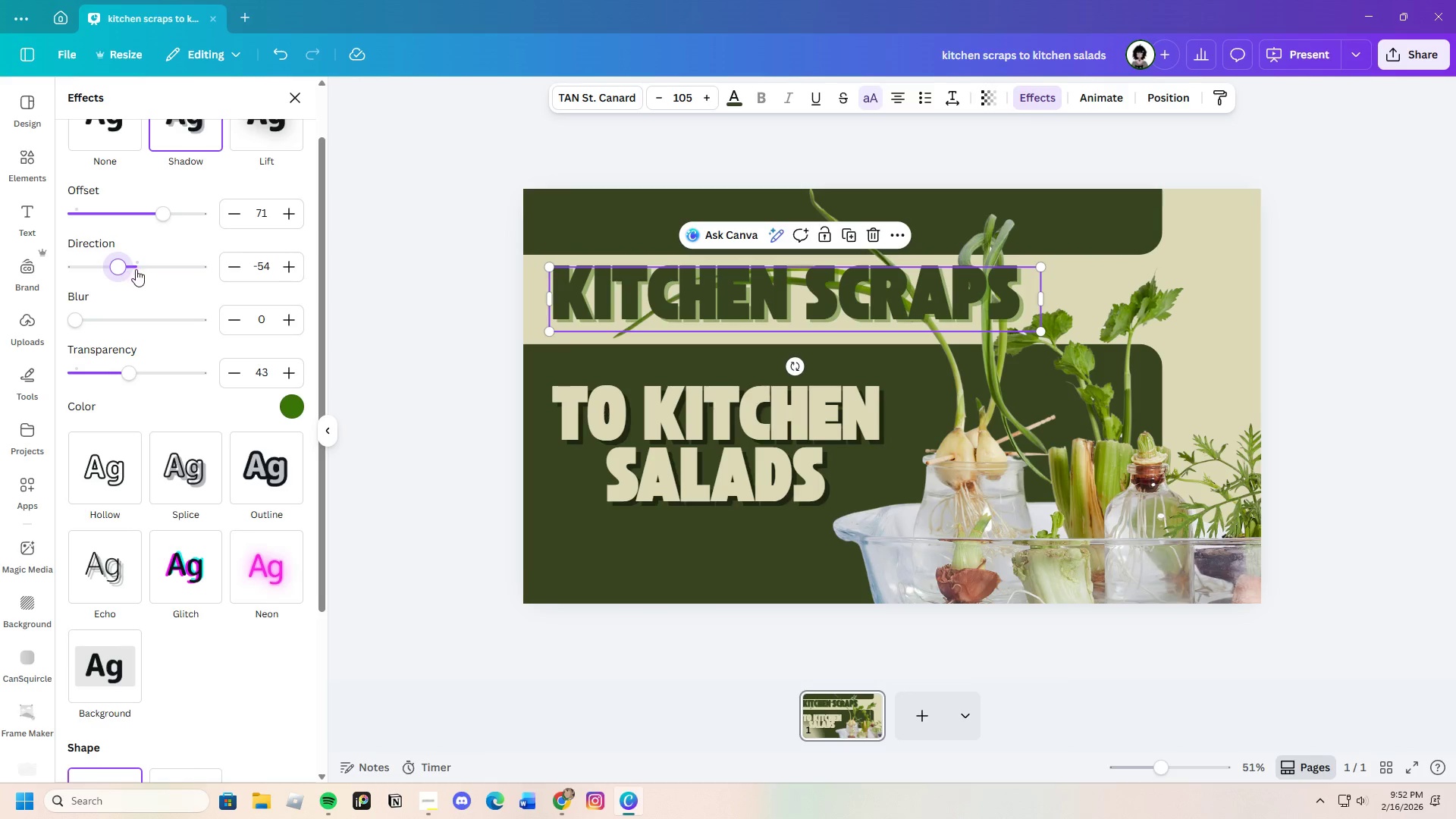 
left_click_drag(start_coordinate=[165, 212], to_coordinate=[195, 212])
 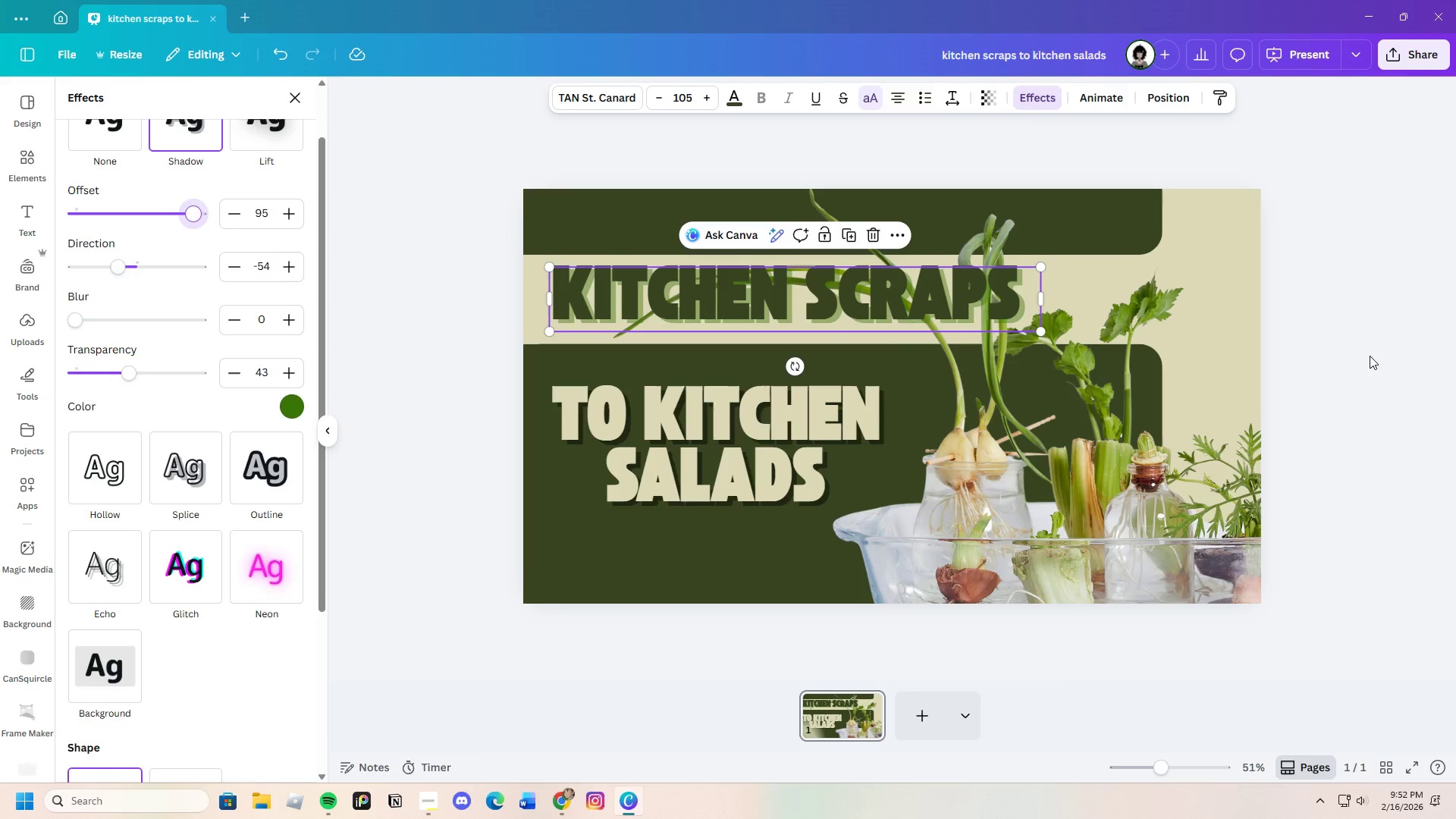 
double_click([1335, 339])
 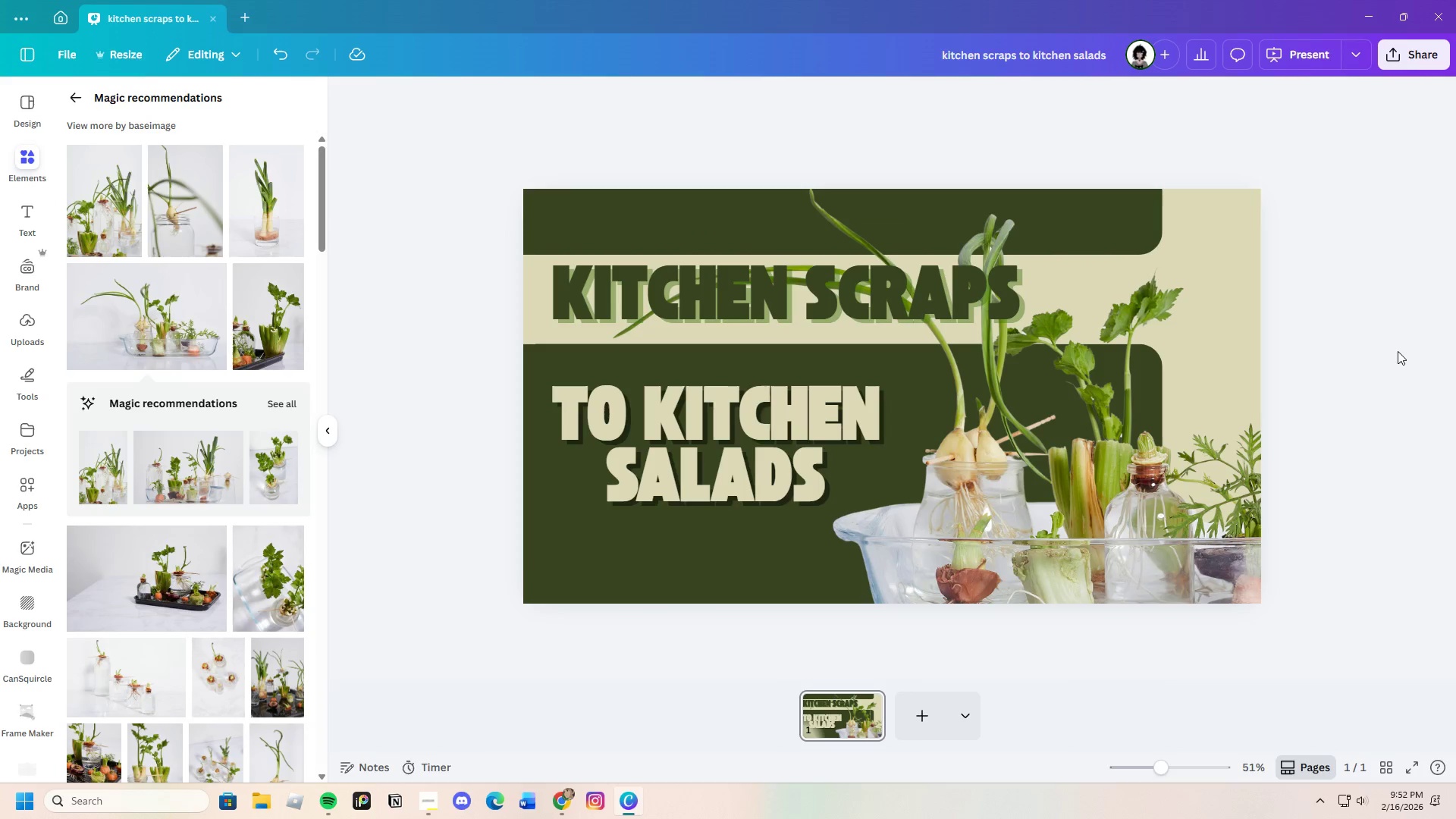 
wait(9.27)
 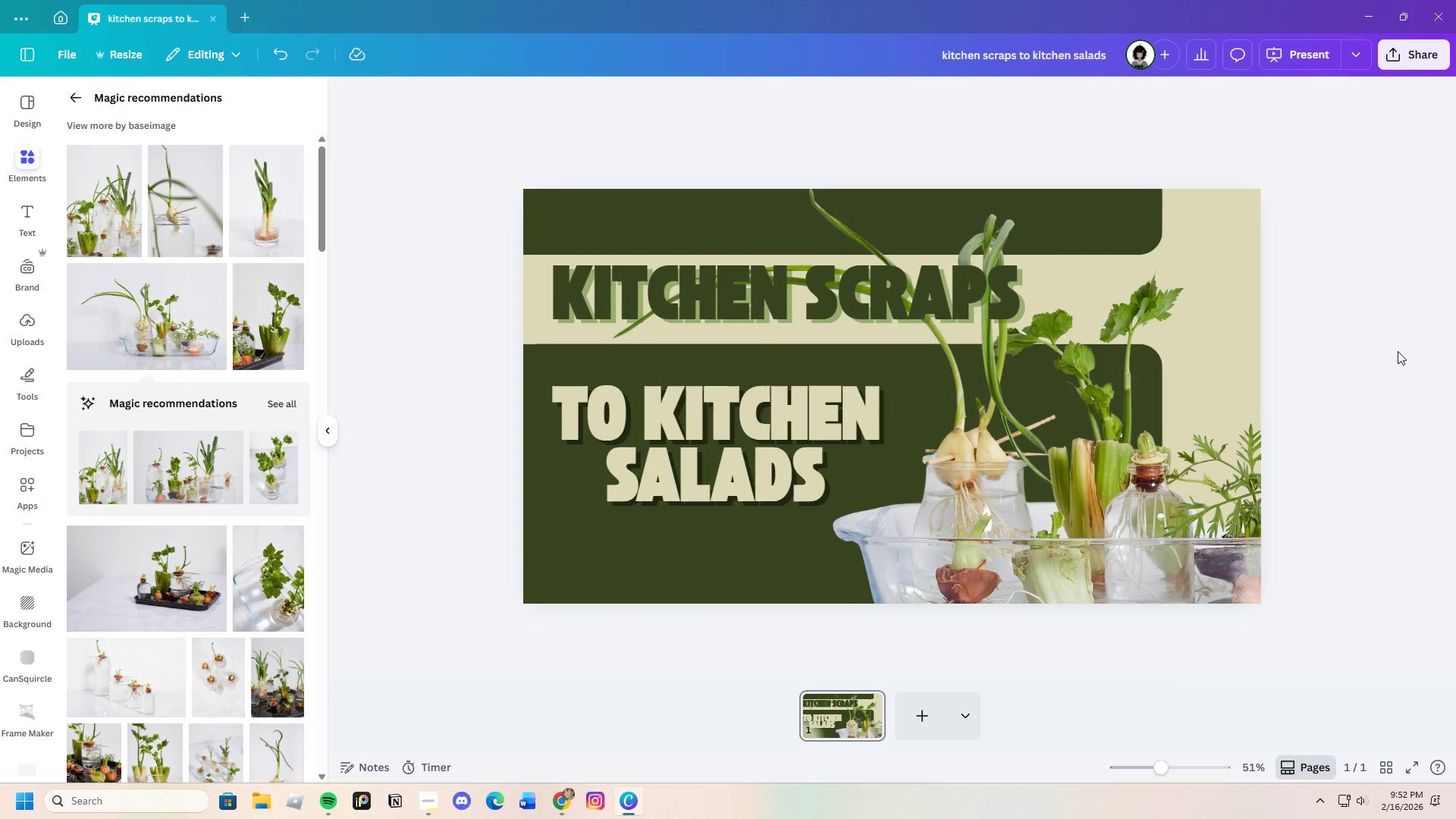 
left_click_drag(start_coordinate=[1172, 774], to_coordinate=[1166, 774])
 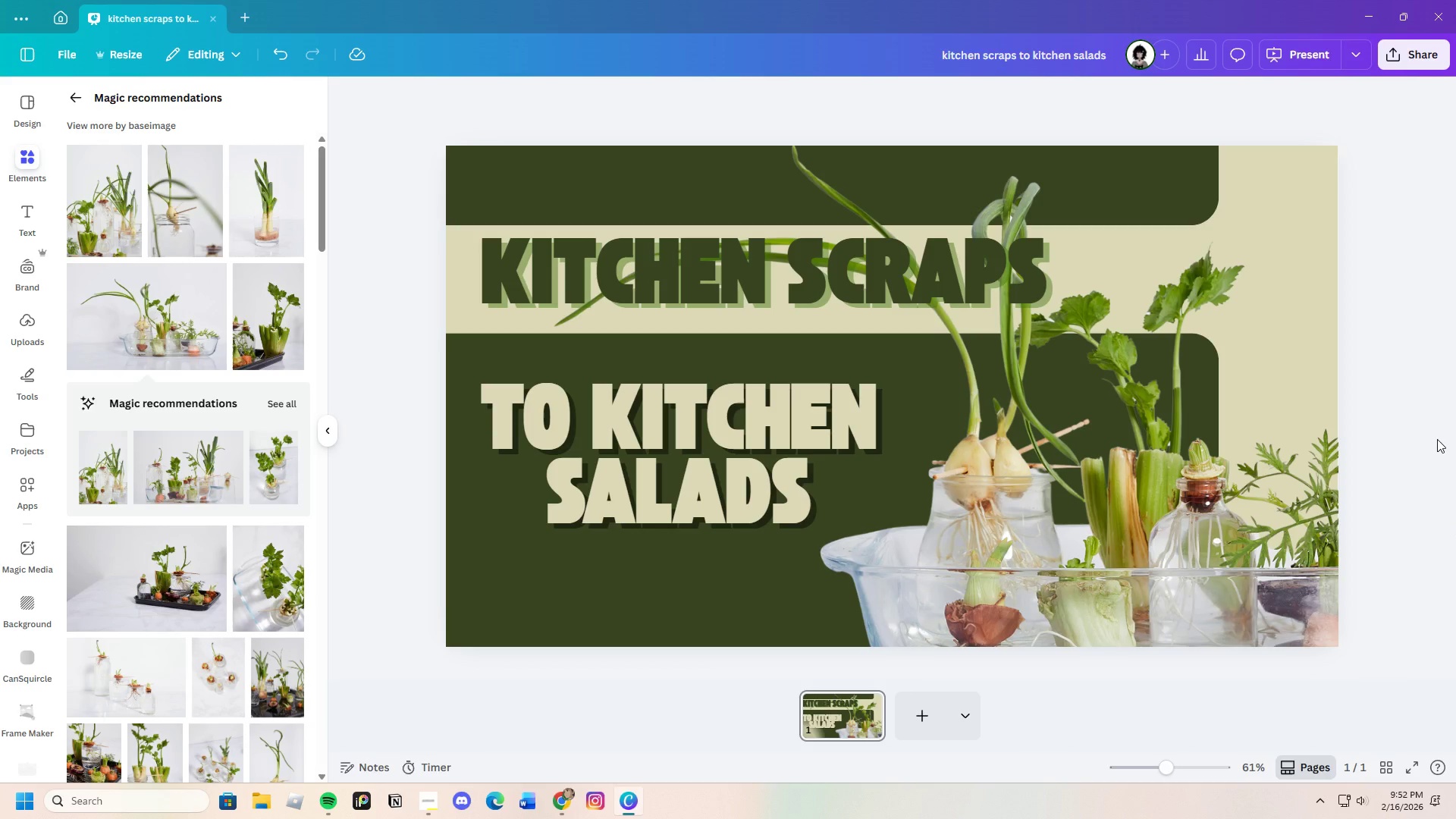 
wait(8.83)
 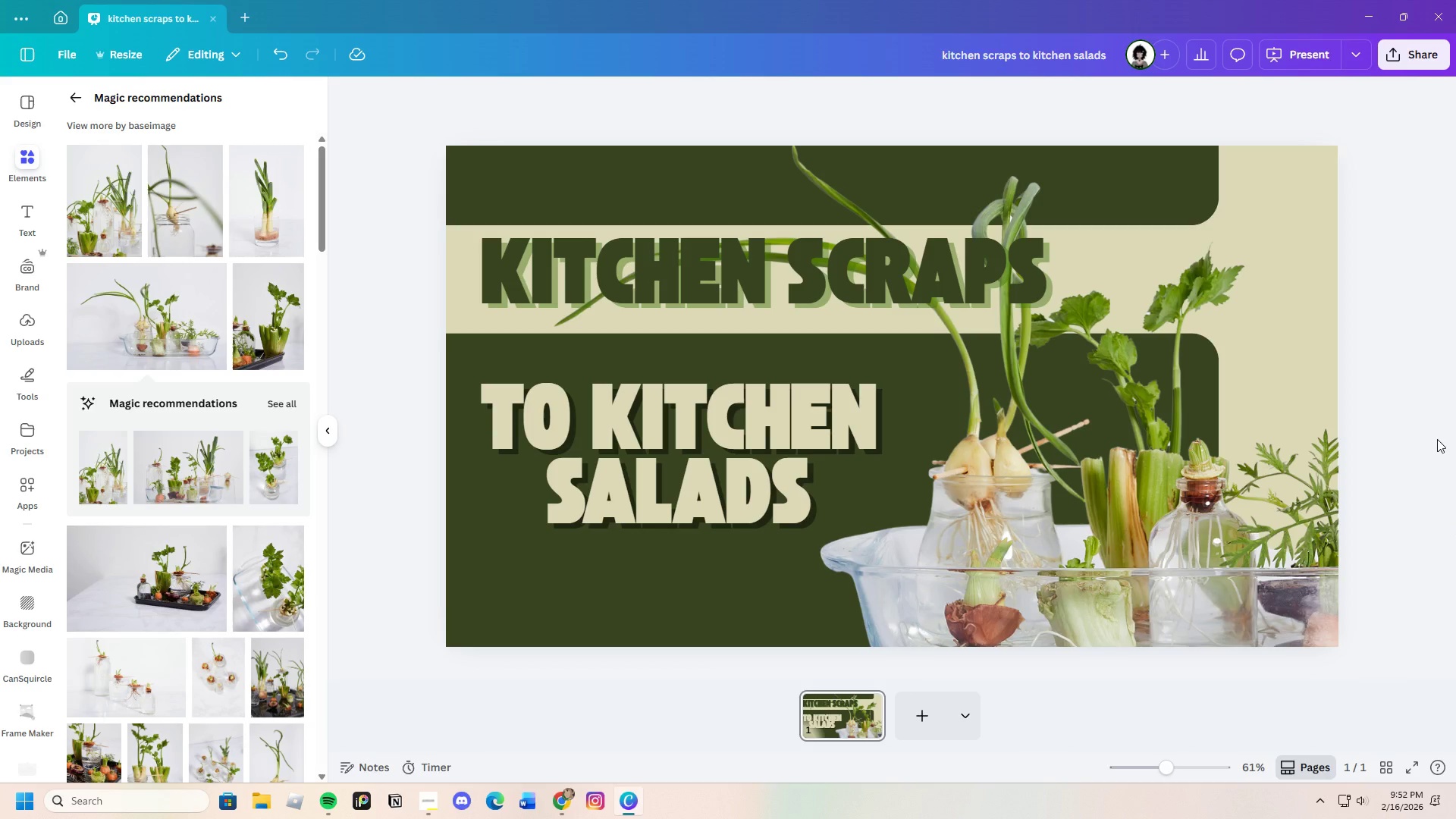 
left_click_drag(start_coordinate=[825, 285], to_coordinate=[874, 283])
 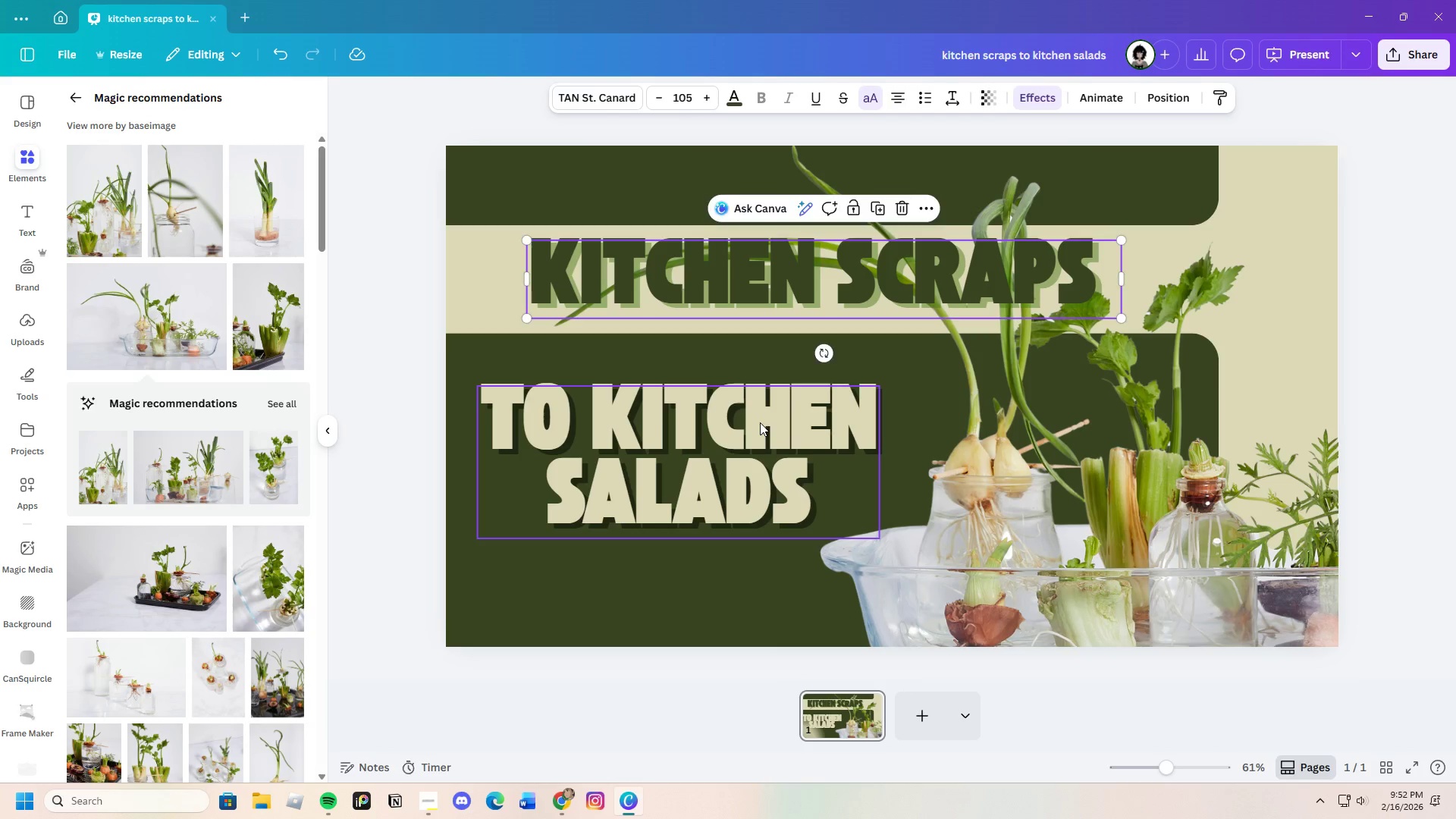 
left_click_drag(start_coordinate=[760, 422], to_coordinate=[840, 402])
 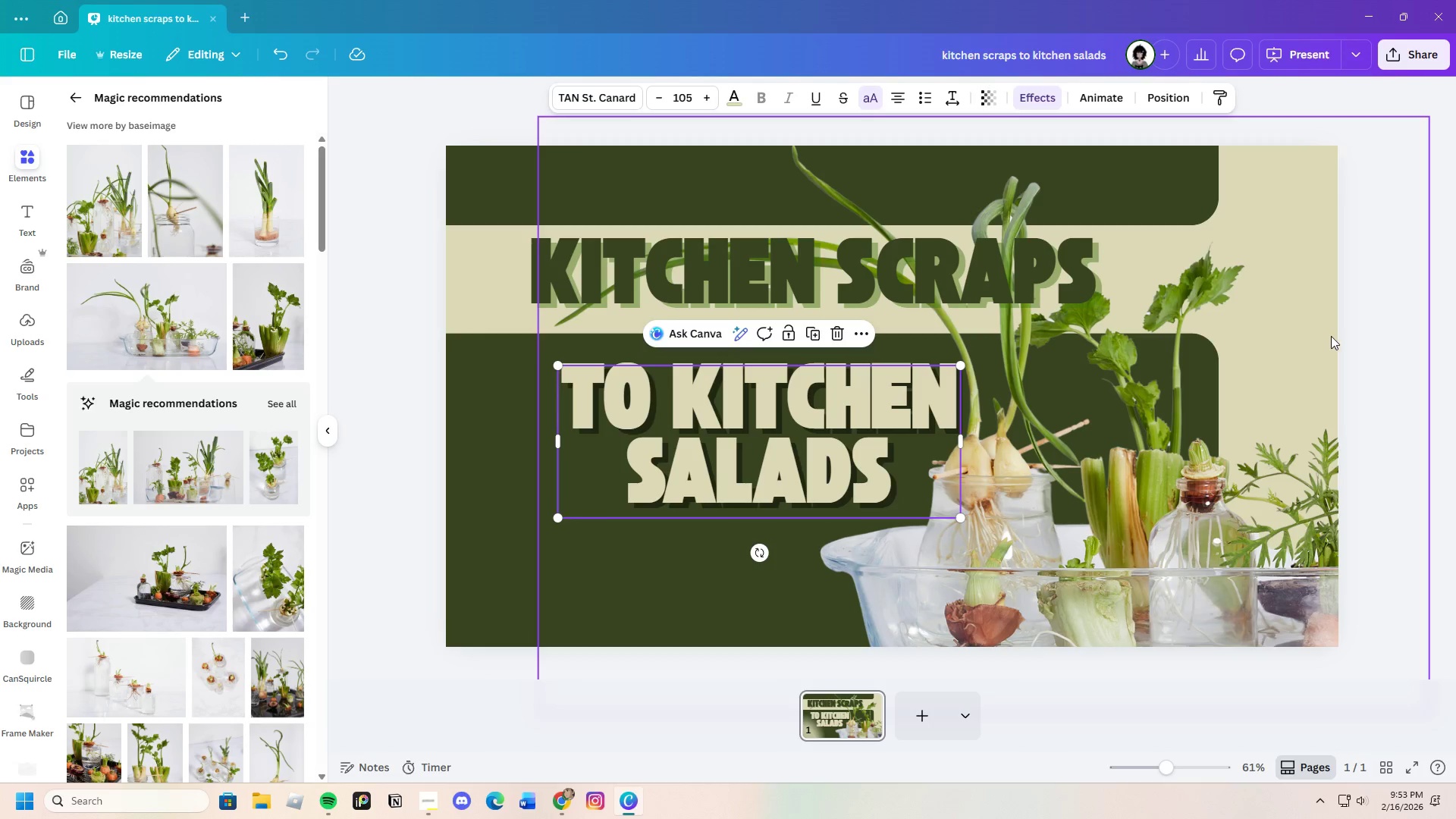 
left_click([1393, 328])
 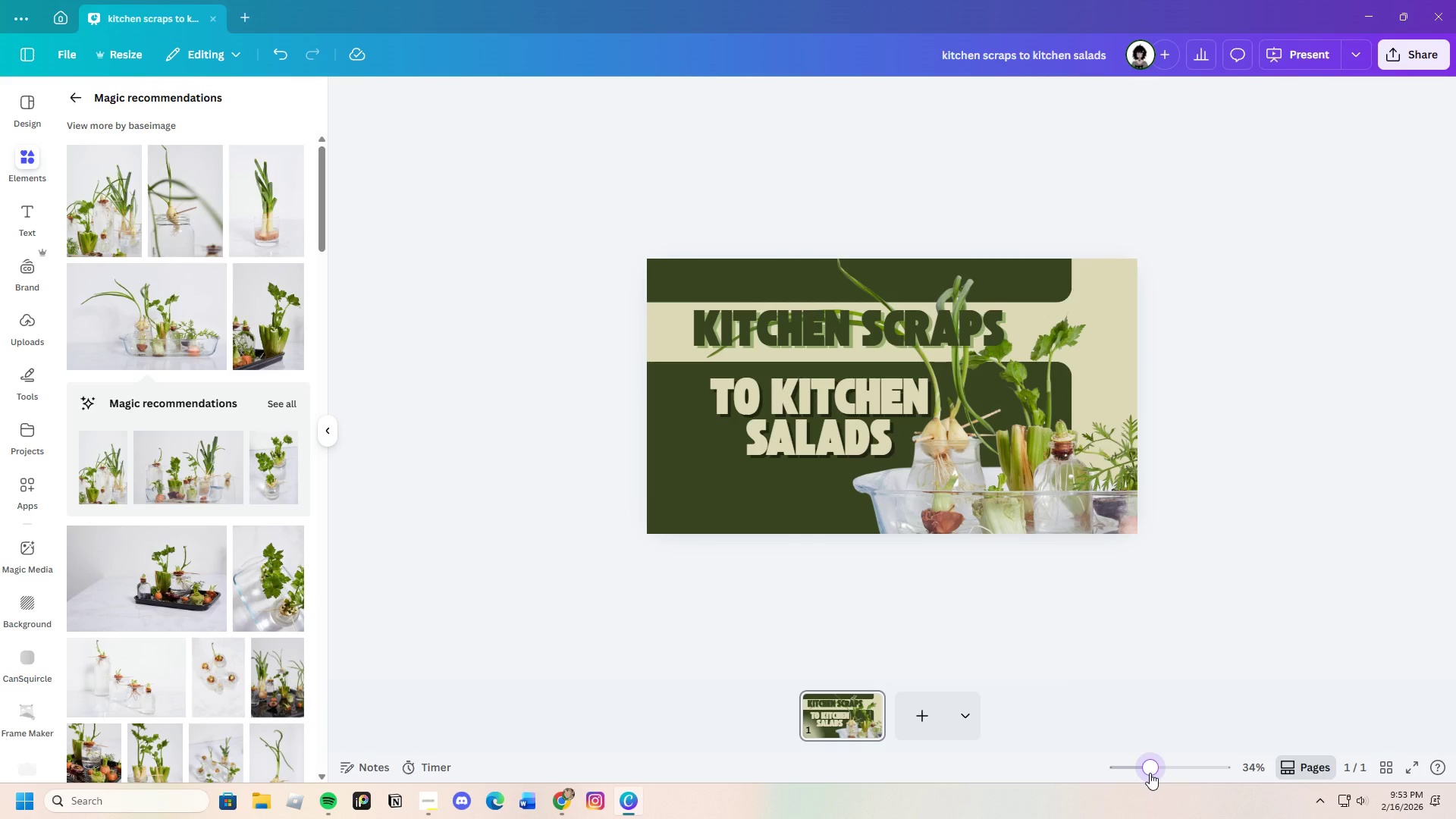 
wait(11.75)
 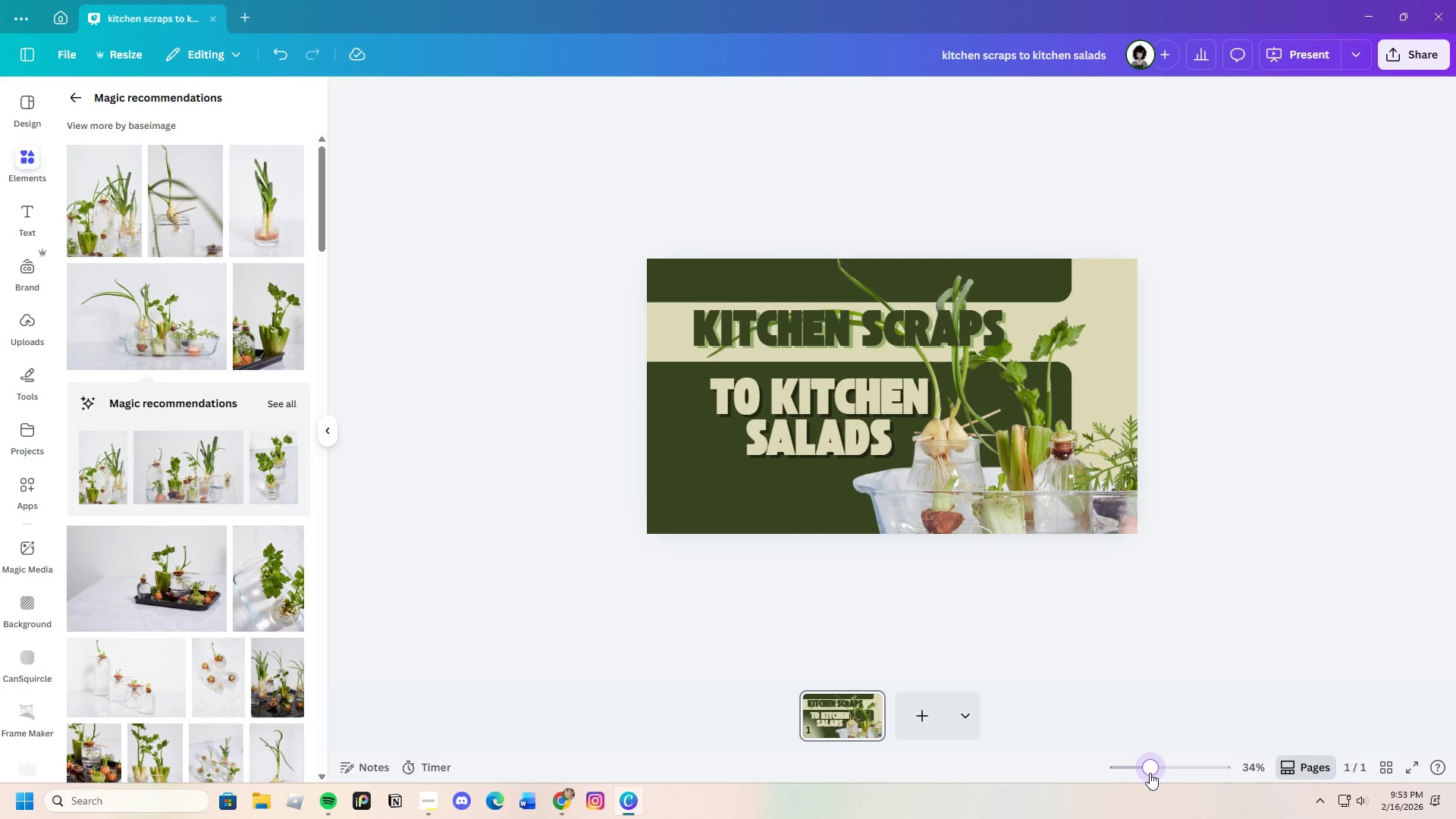 
scroll: coordinate [1109, 627], scroll_direction: up, amount: 2.0
 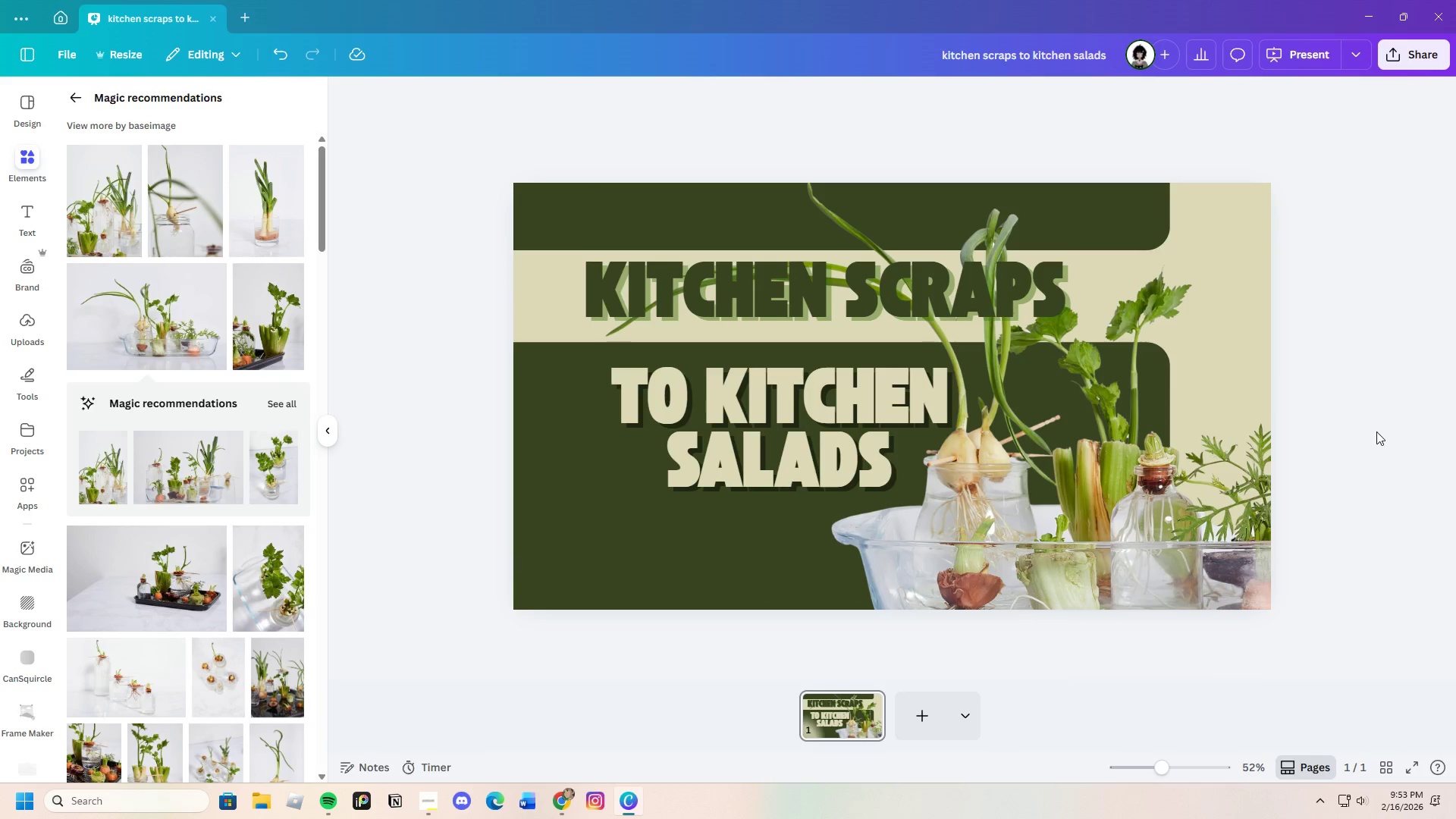 
left_click([1378, 429])
 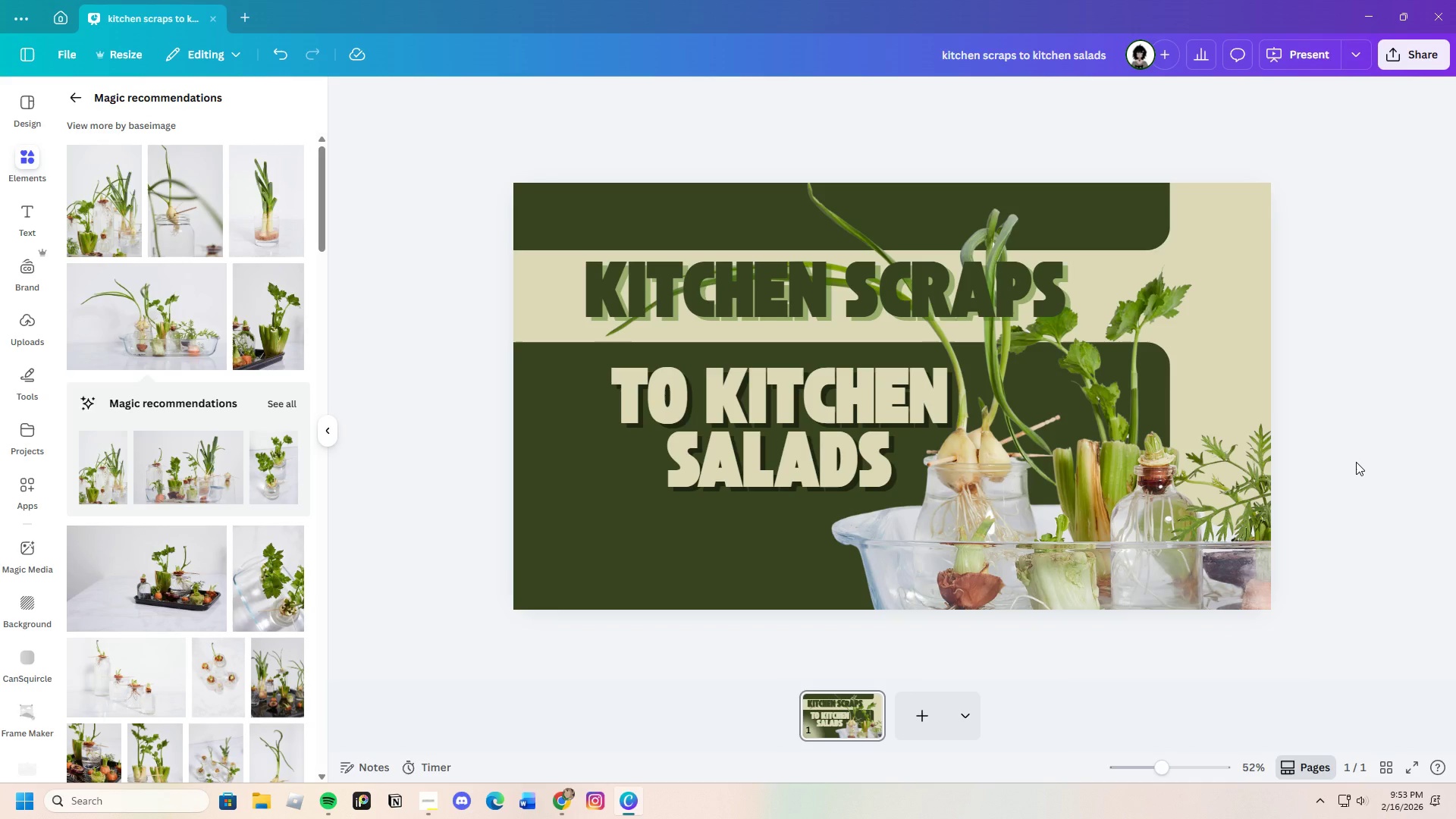 
wait(6.36)
 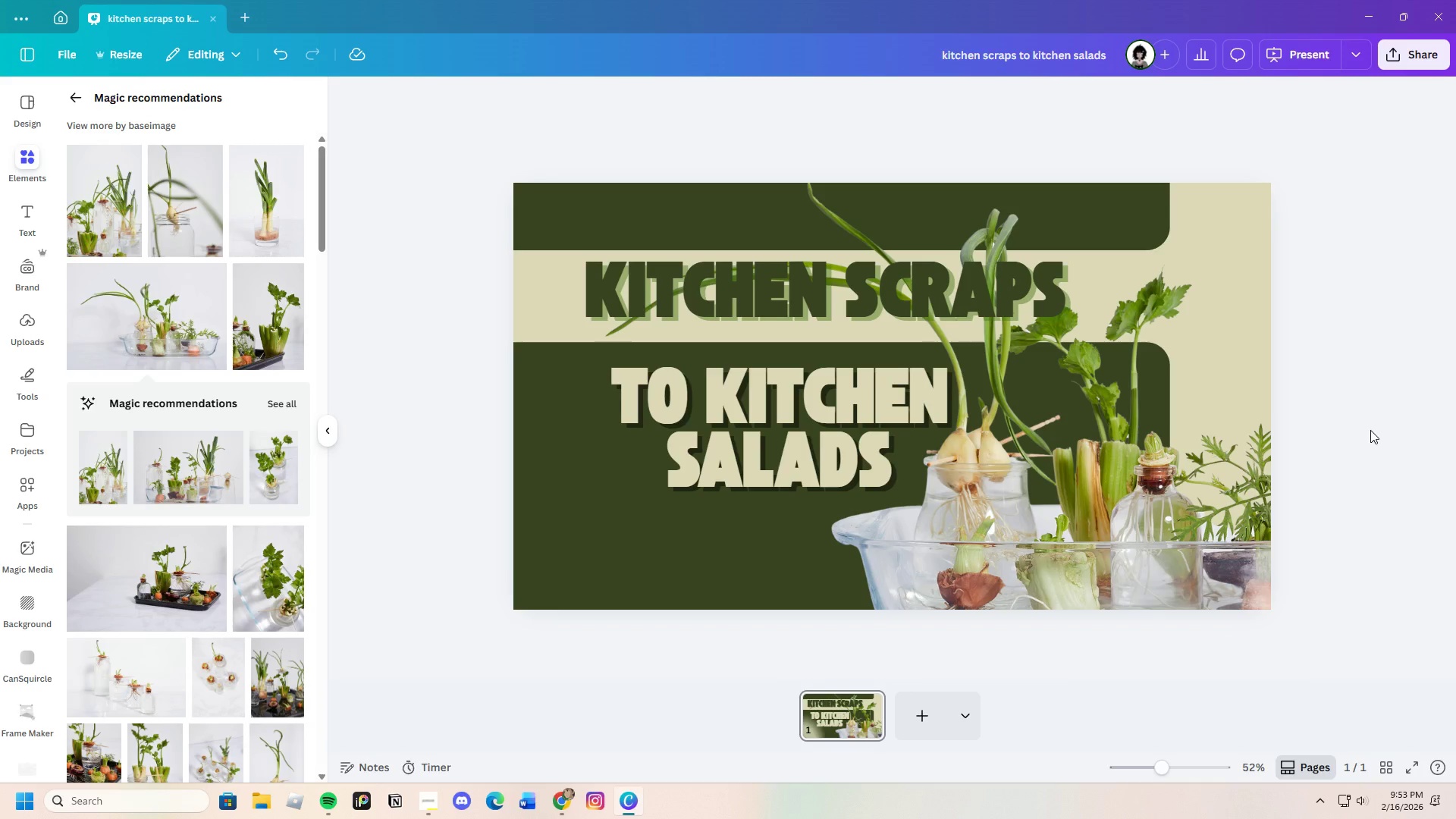 
left_click([727, 417])
 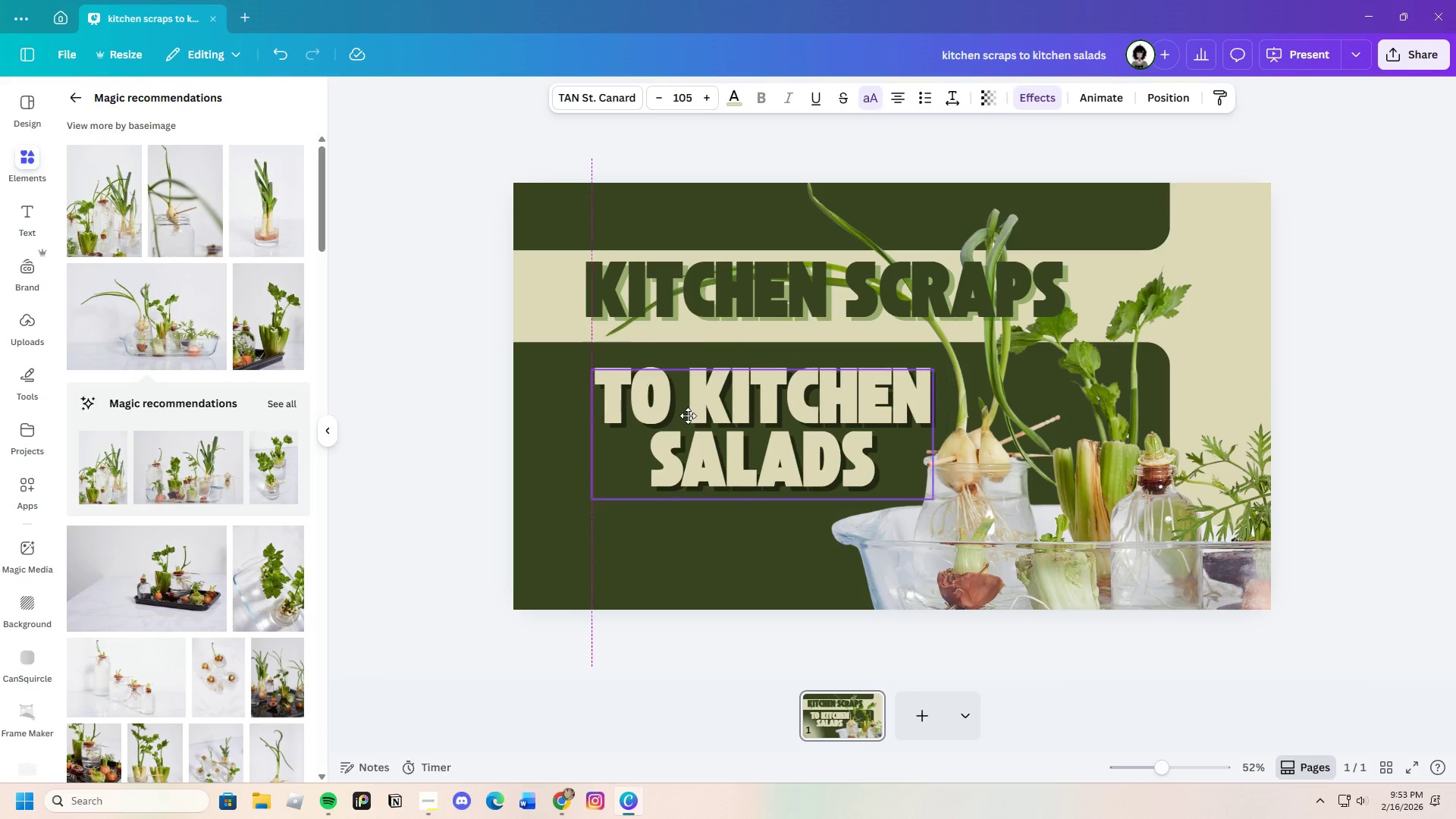 
left_click_drag(start_coordinate=[727, 417], to_coordinate=[617, 405])
 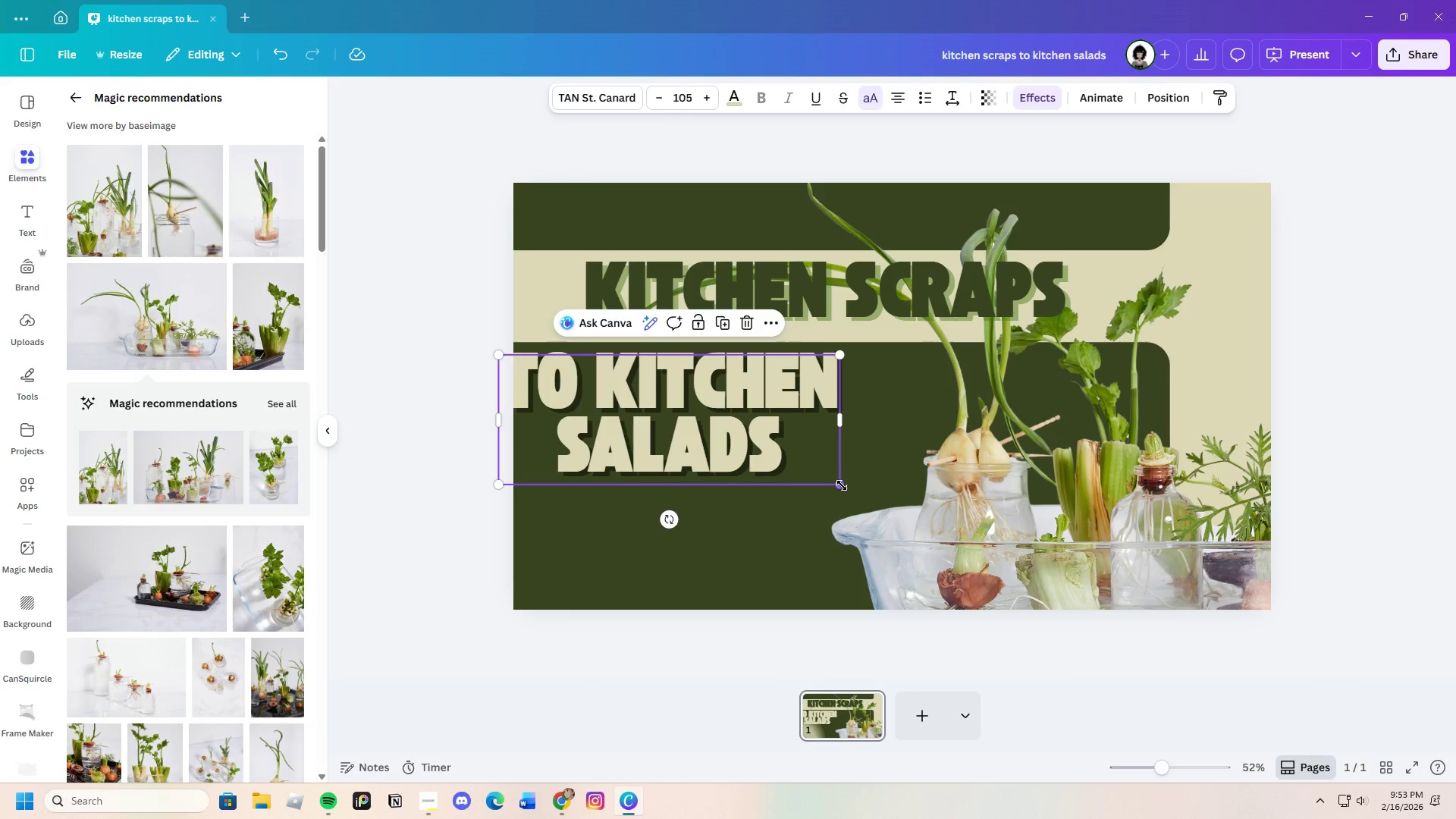 
left_click_drag(start_coordinate=[837, 487], to_coordinate=[918, 560])
 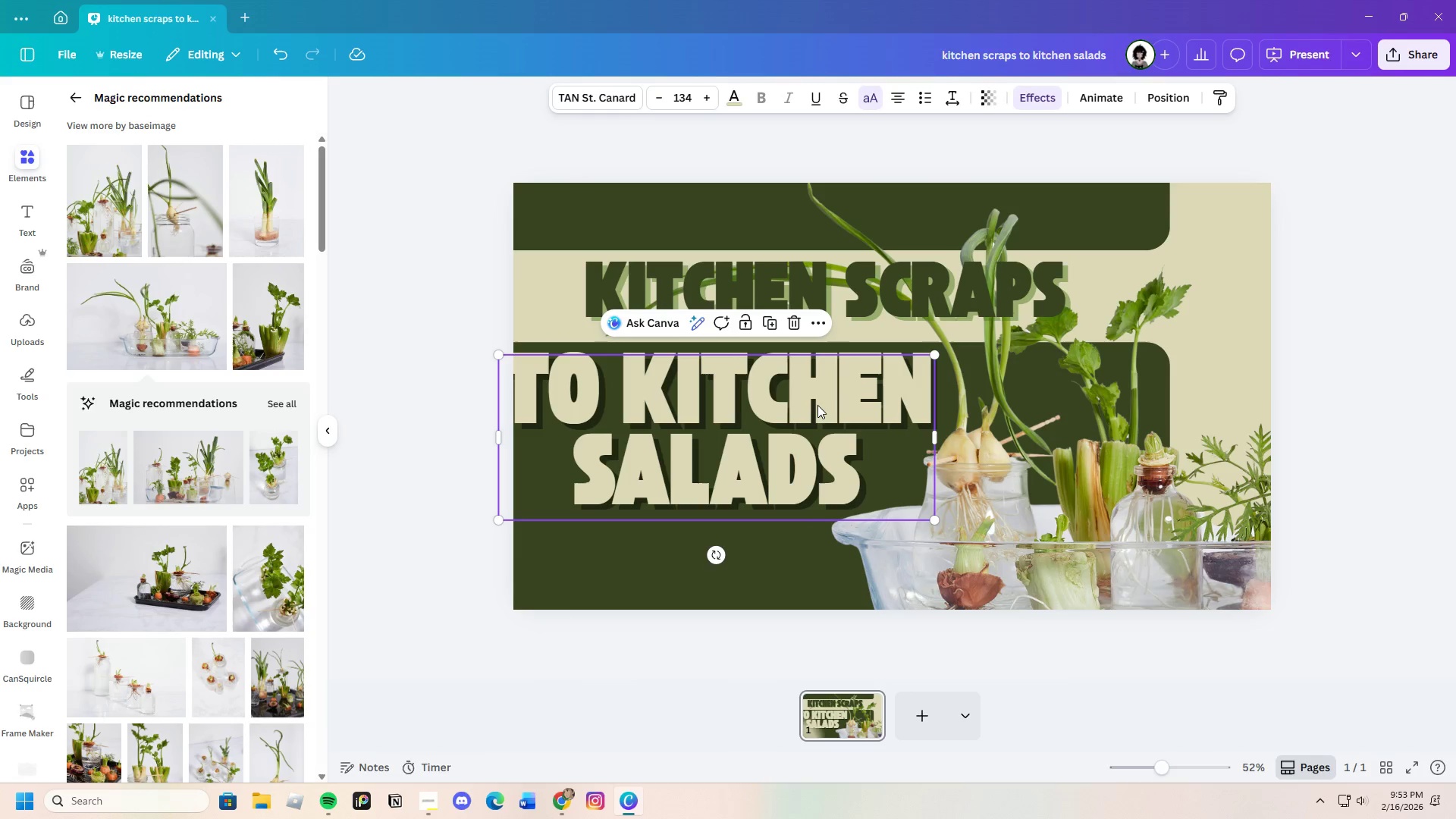 
left_click_drag(start_coordinate=[817, 405], to_coordinate=[836, 416])
 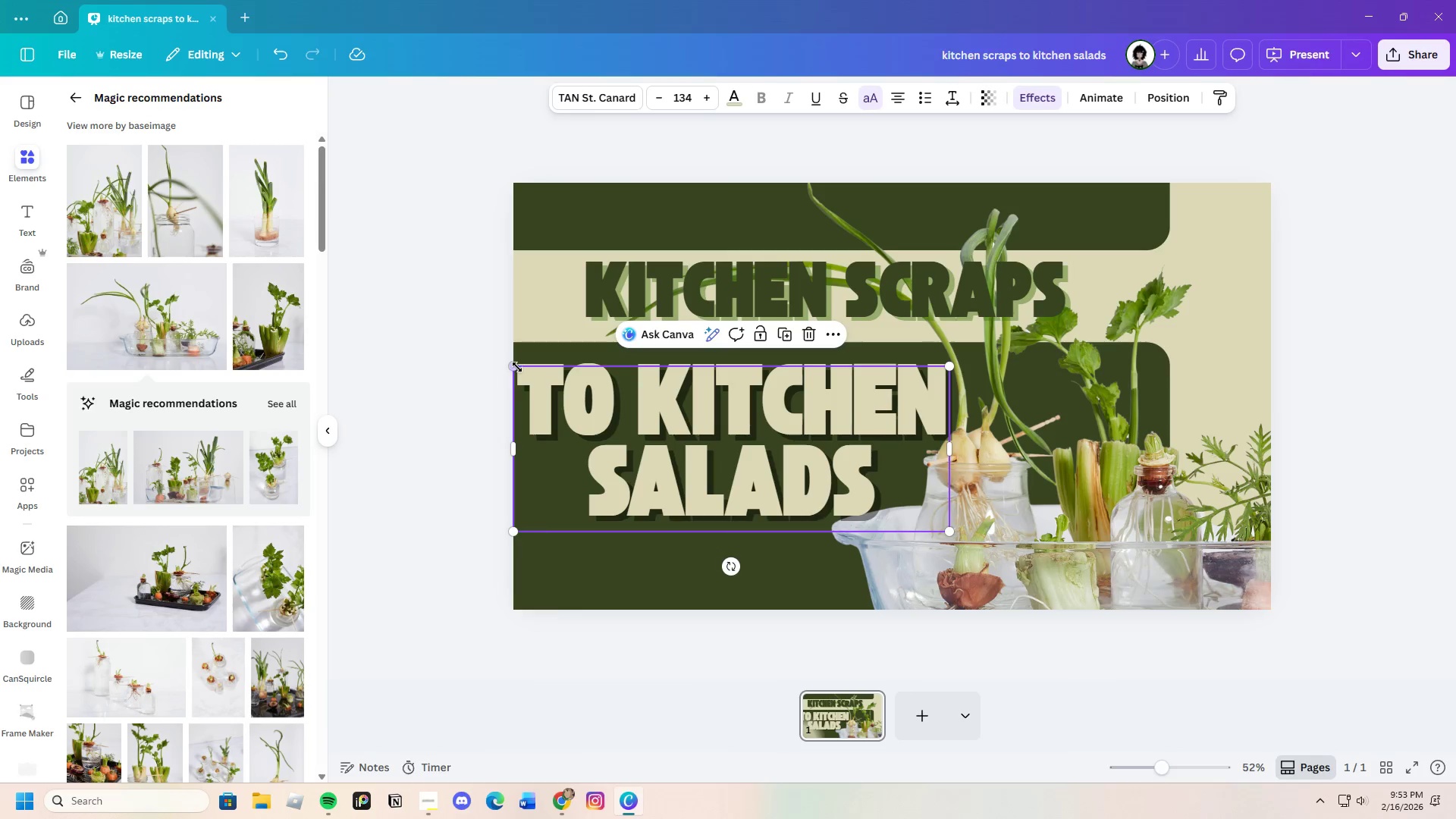 
left_click_drag(start_coordinate=[513, 366], to_coordinate=[557, 375])
 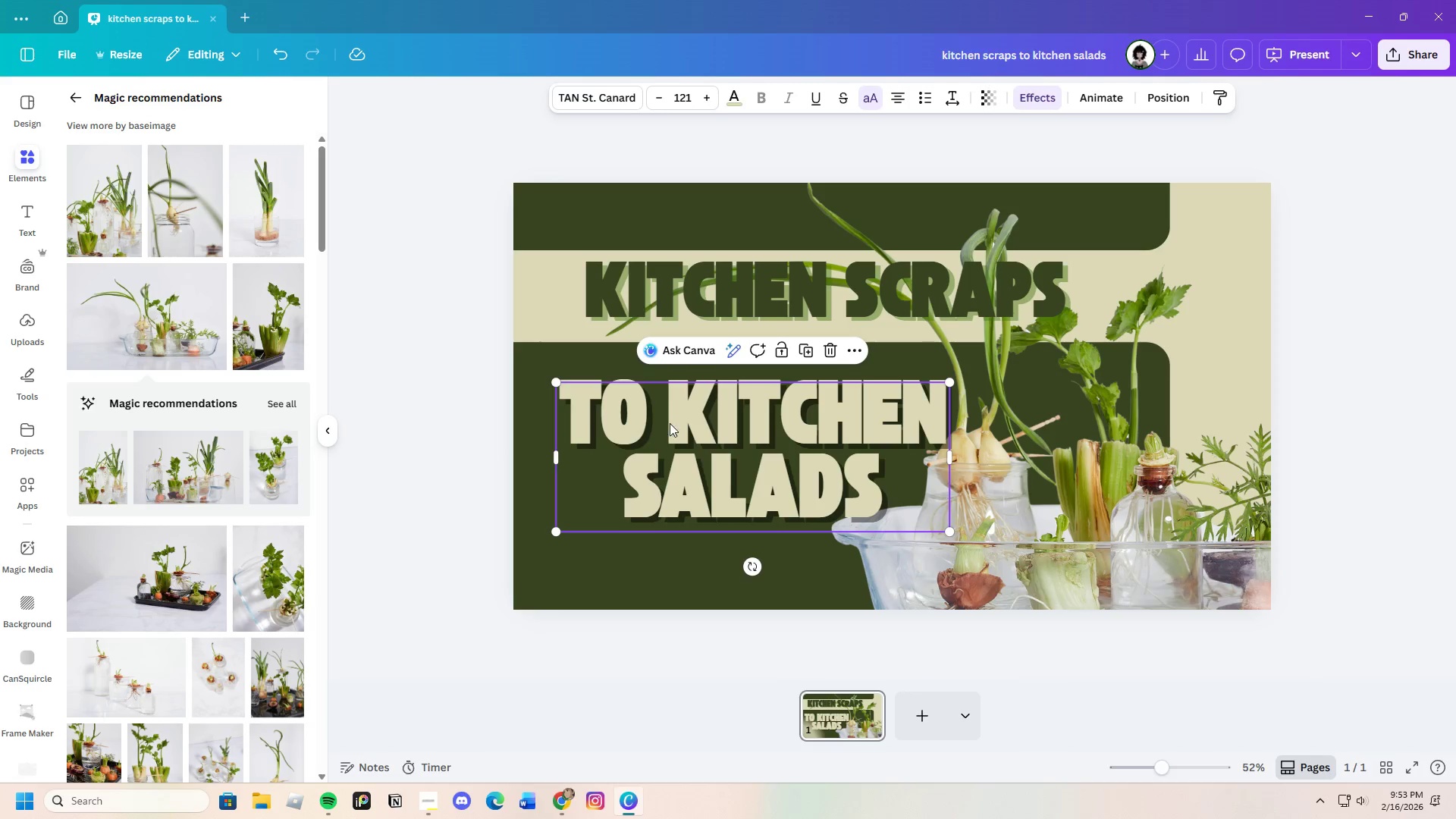 
left_click_drag(start_coordinate=[670, 423], to_coordinate=[665, 412])
 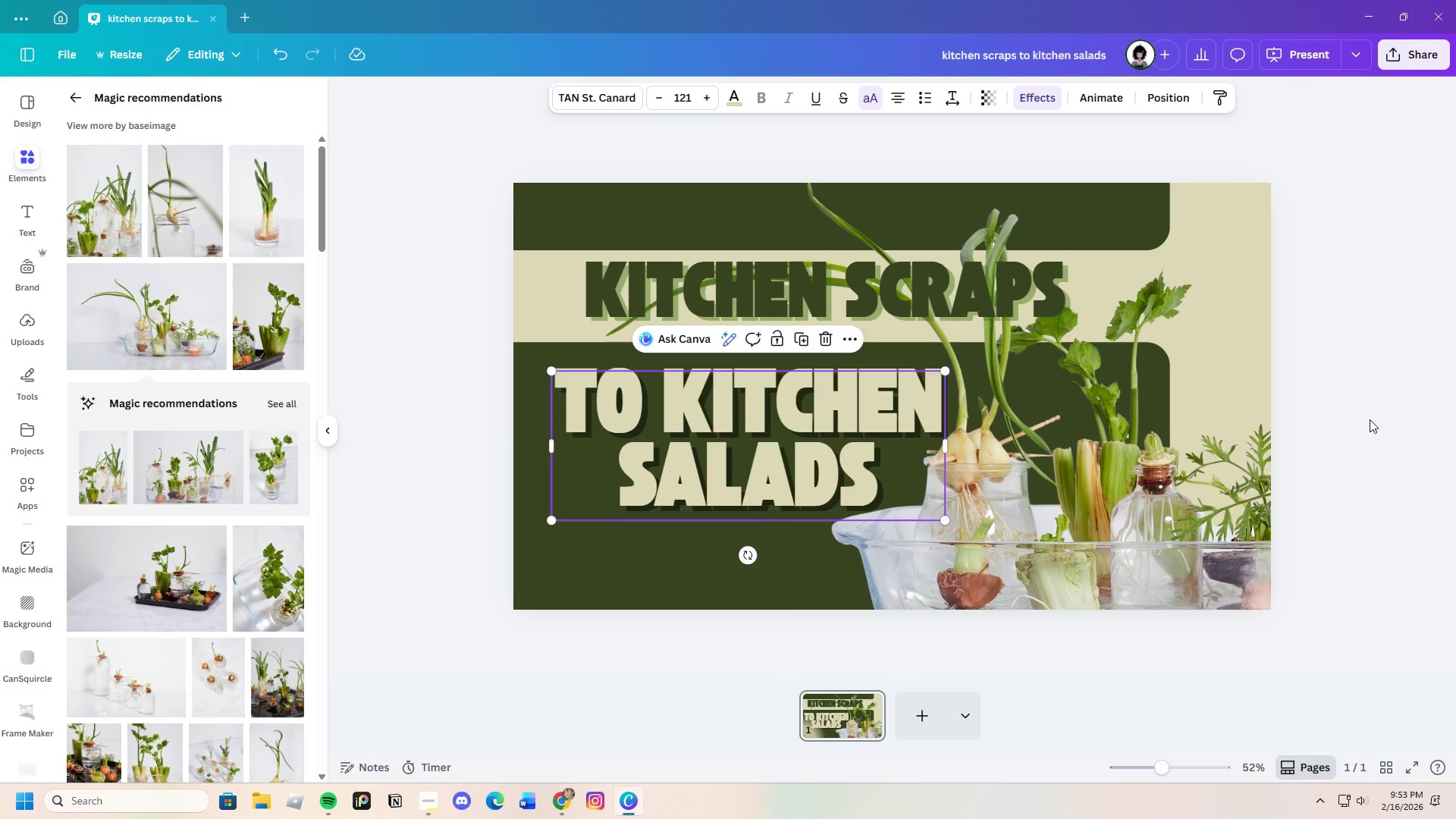 
left_click([1370, 419])
 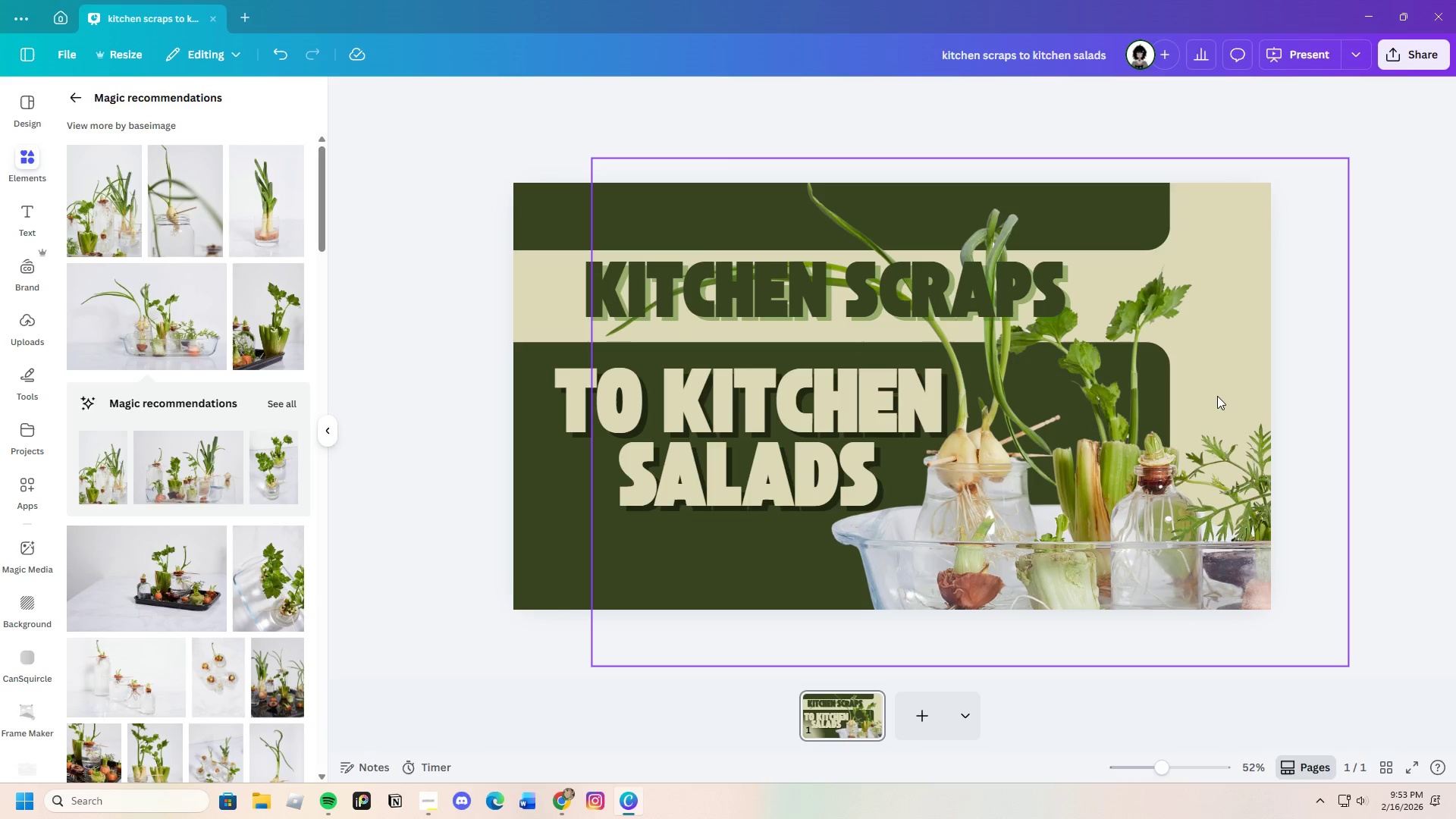 
left_click([785, 439])
 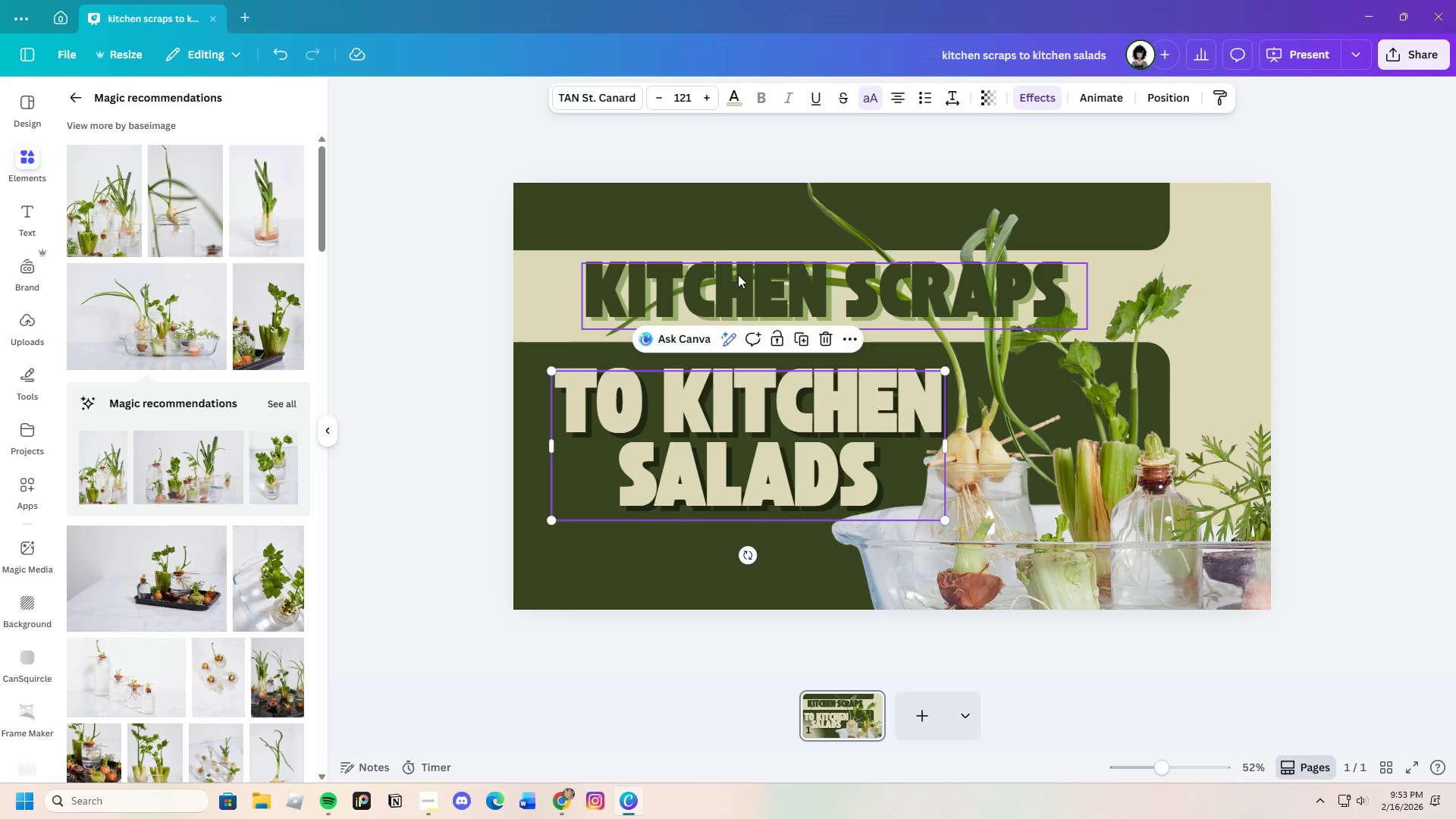 
left_click([739, 267])
 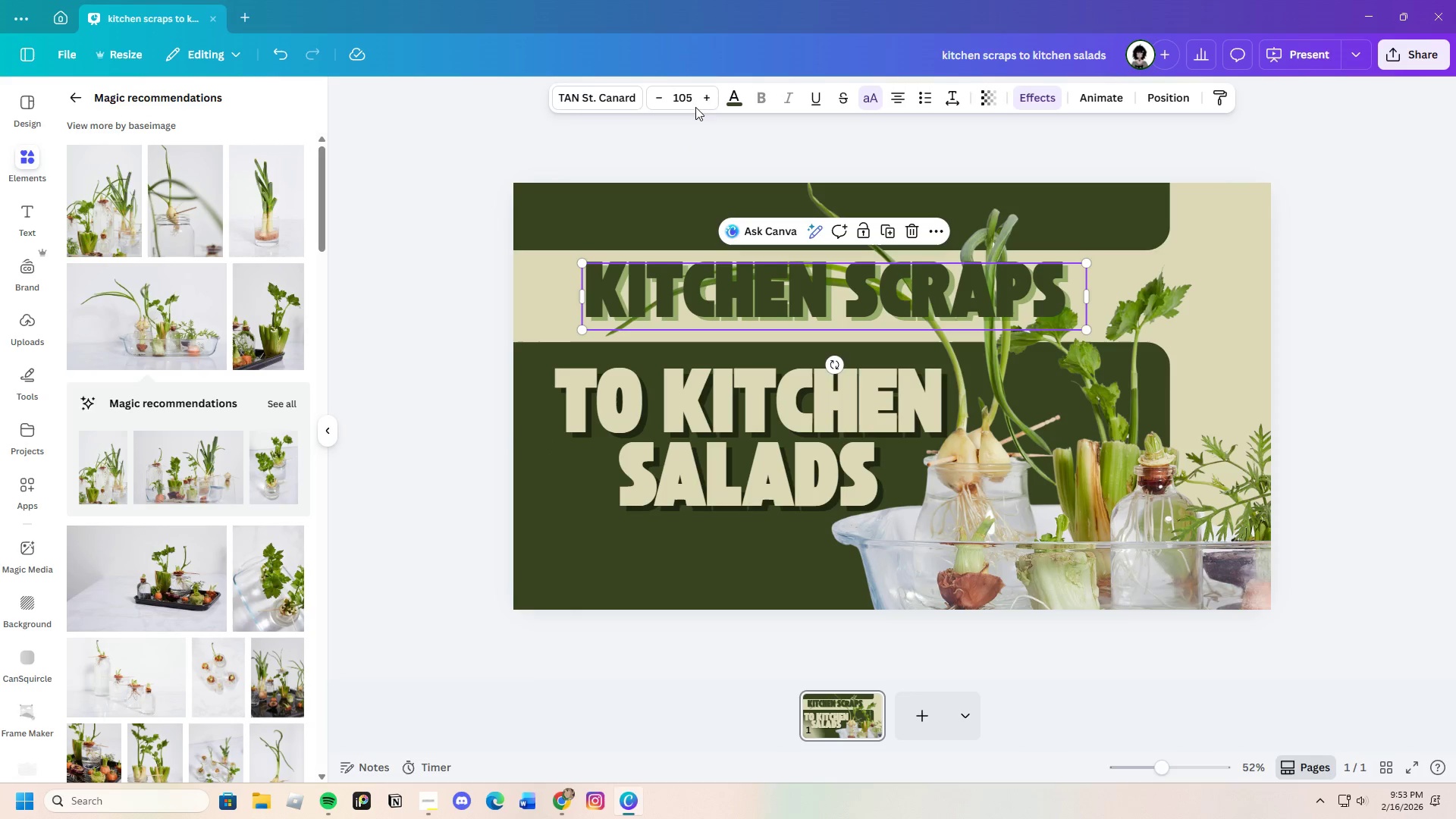 
left_click([691, 91])
 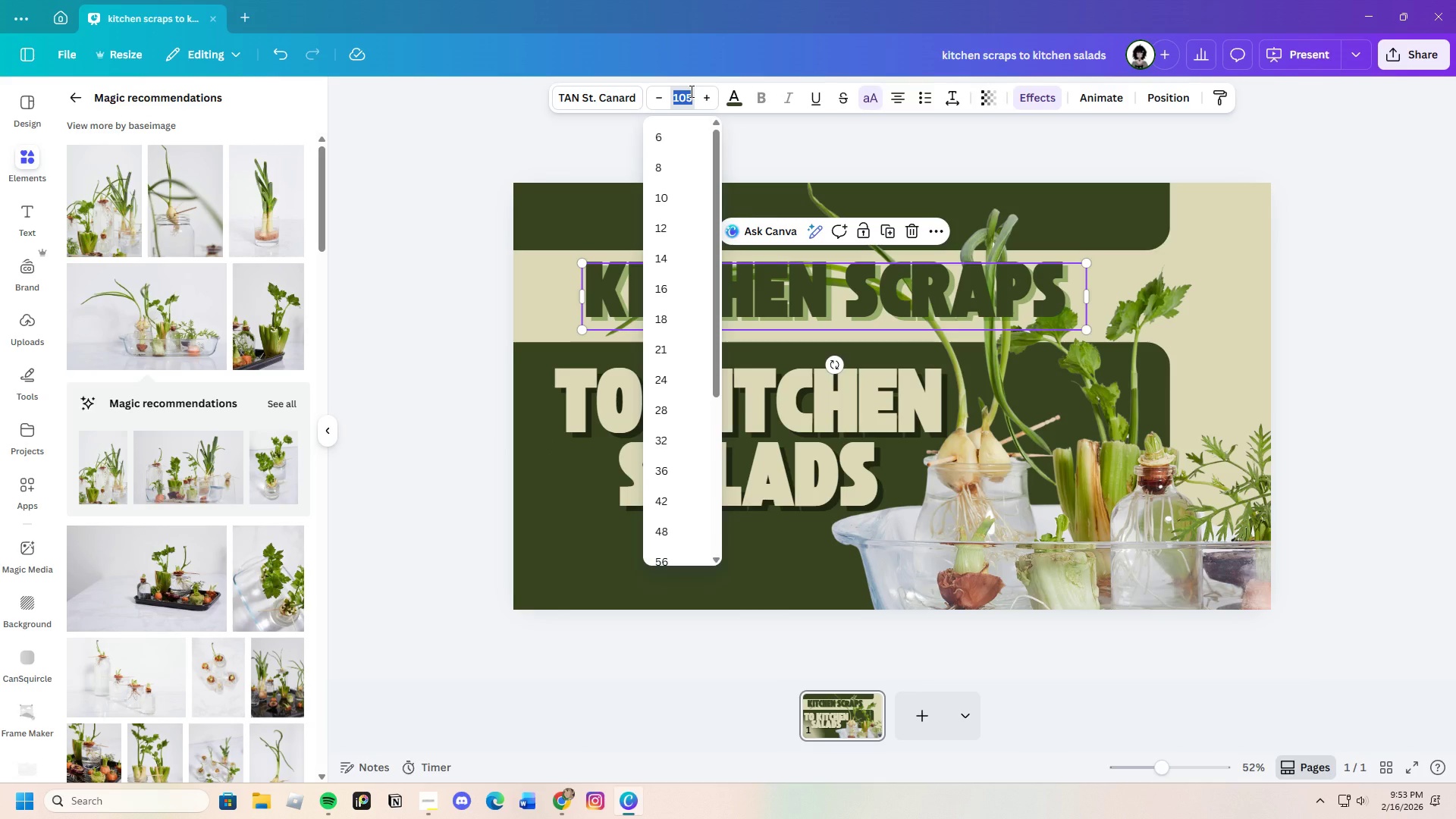 
key(Backspace)
type(121)
 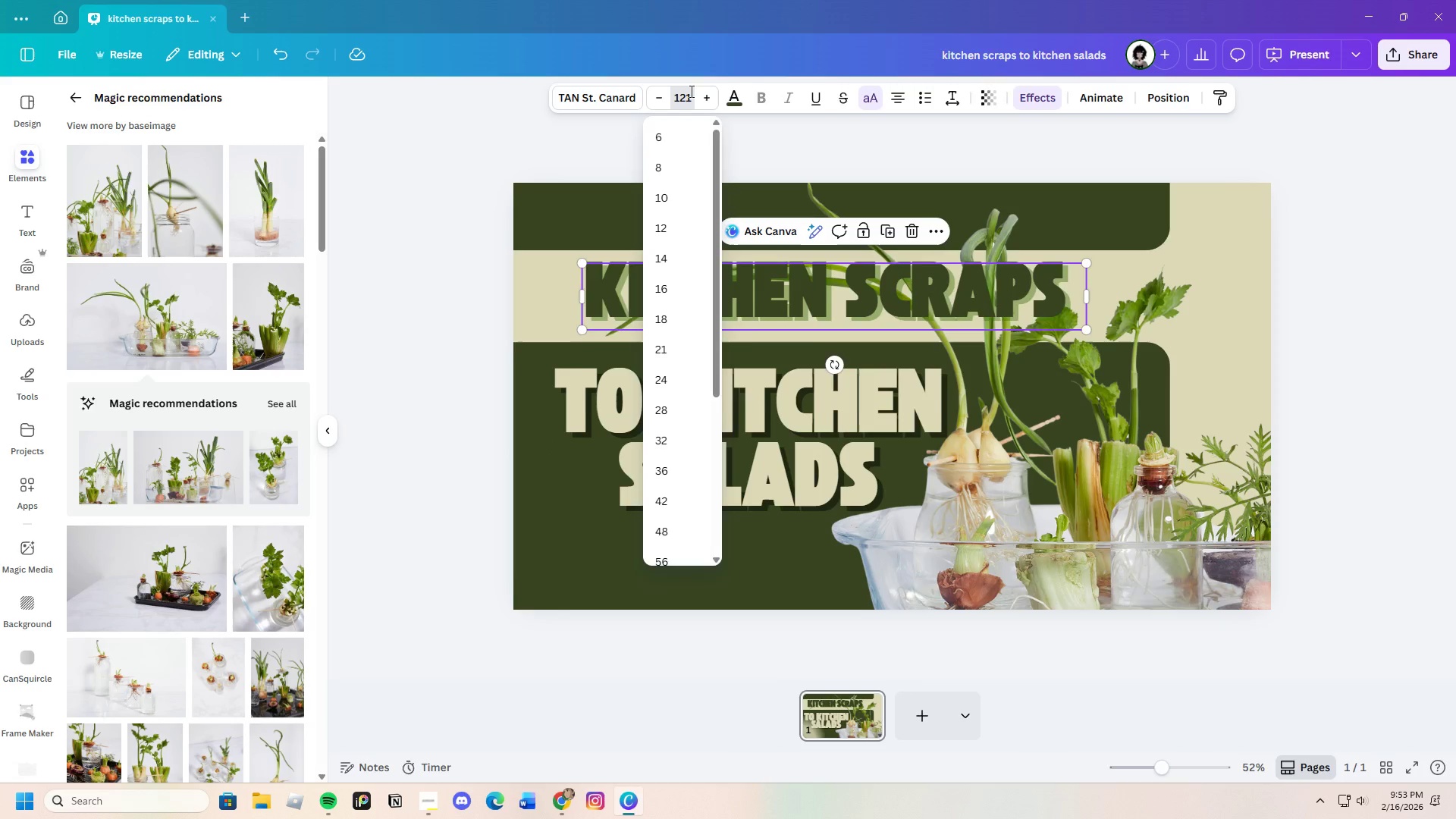 
key(Enter)
 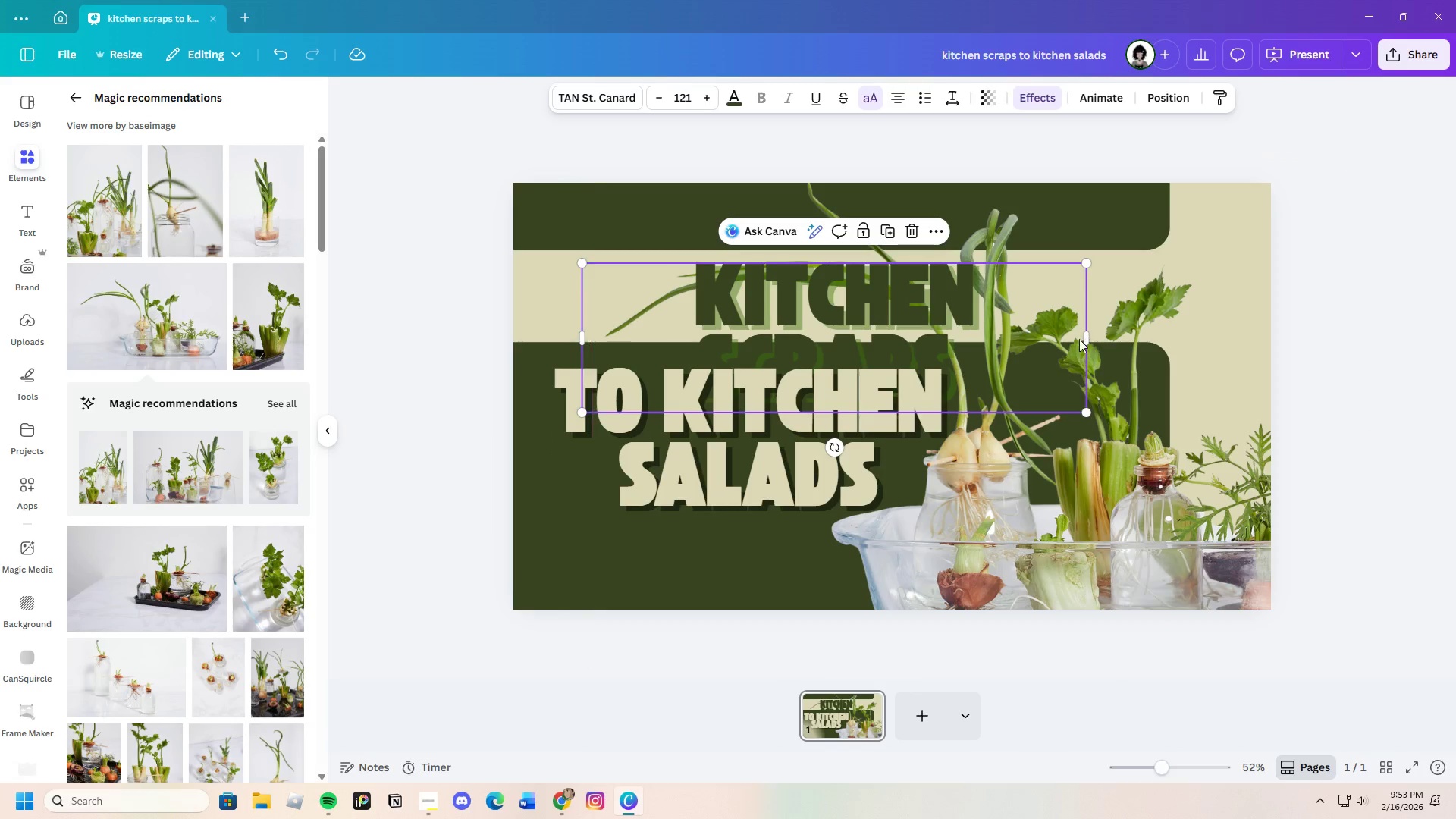 
left_click_drag(start_coordinate=[1088, 335], to_coordinate=[1163, 319])
 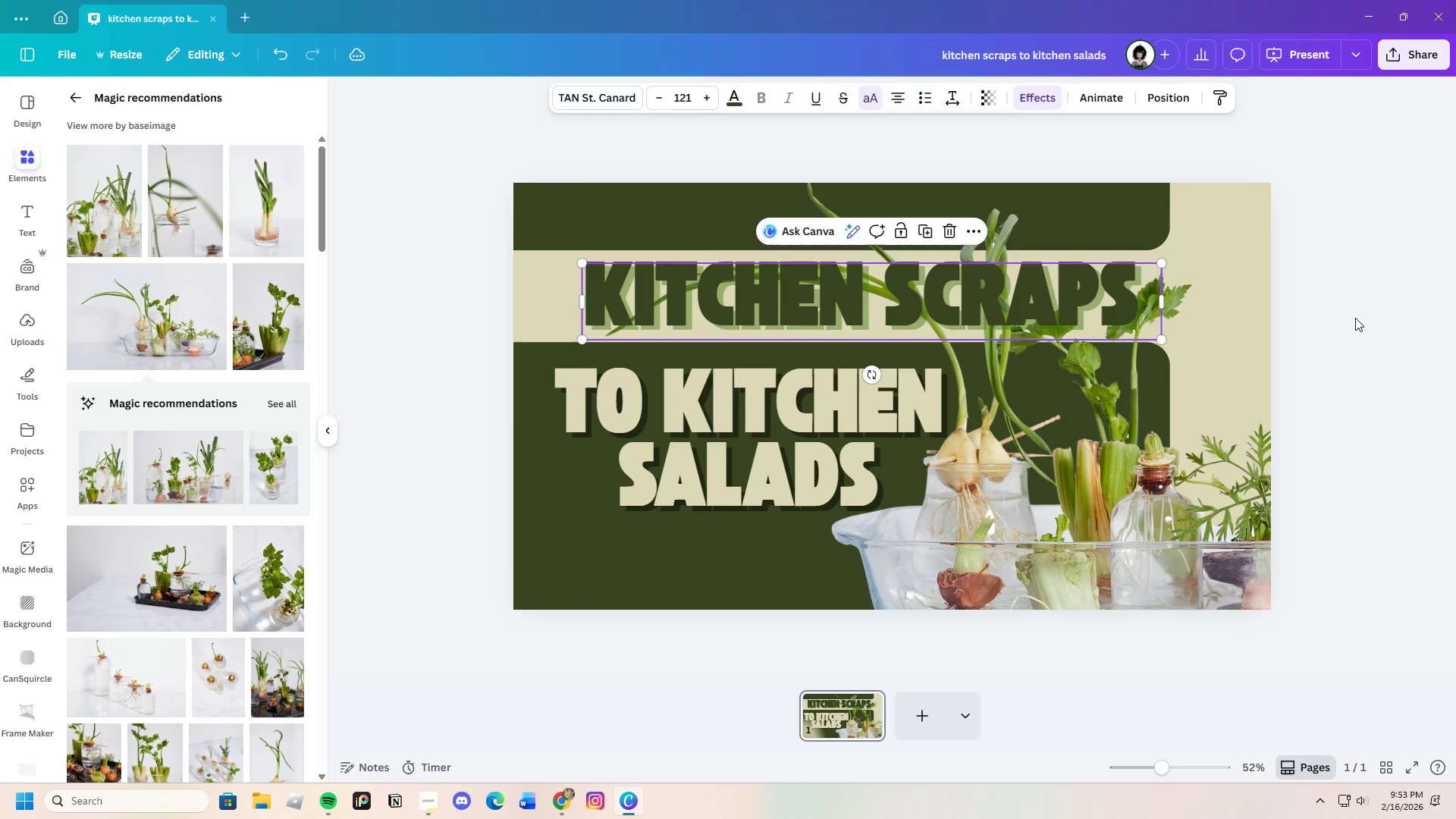 
left_click([1355, 318])
 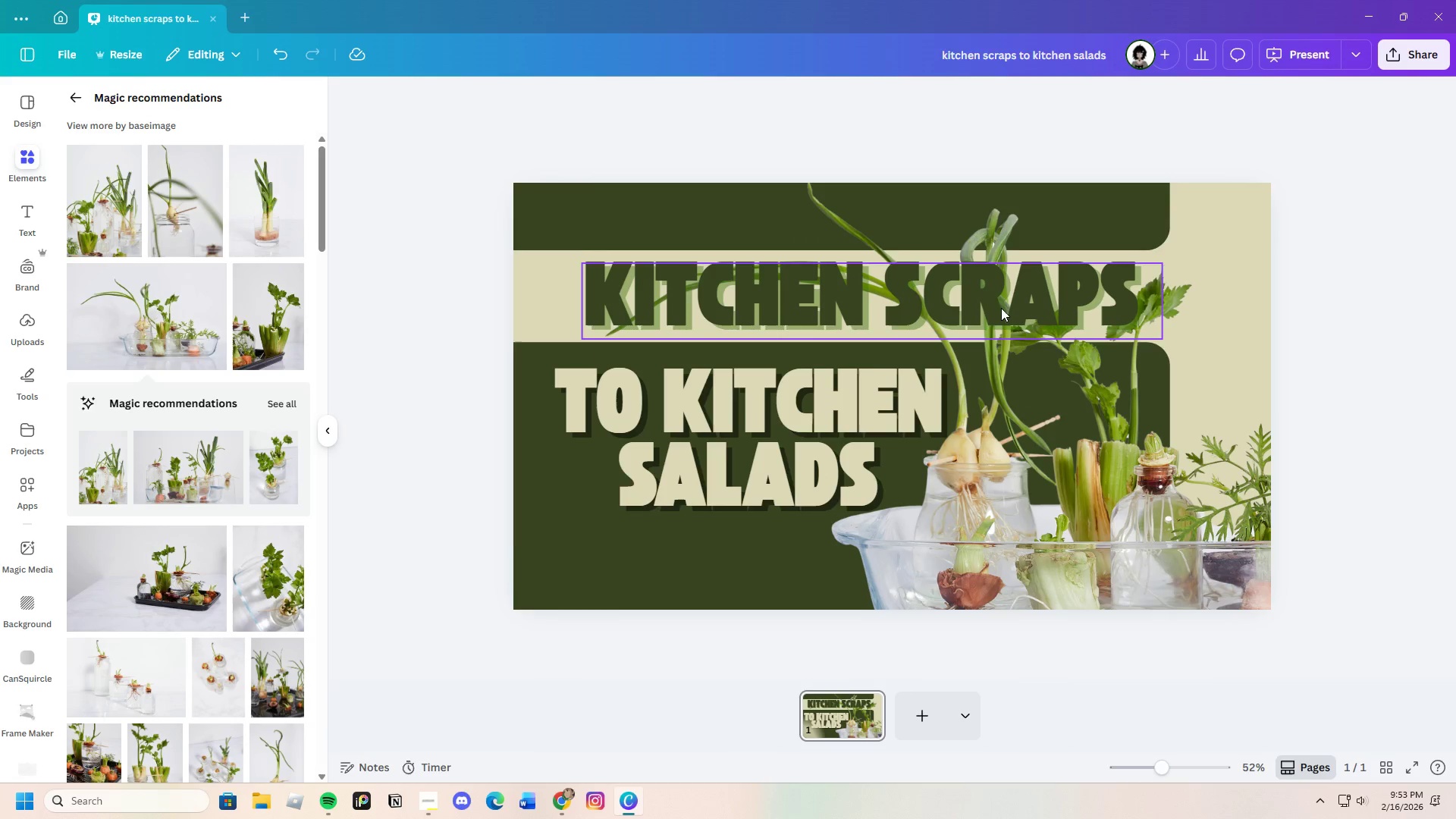 
left_click_drag(start_coordinate=[1001, 308], to_coordinate=[971, 310])
 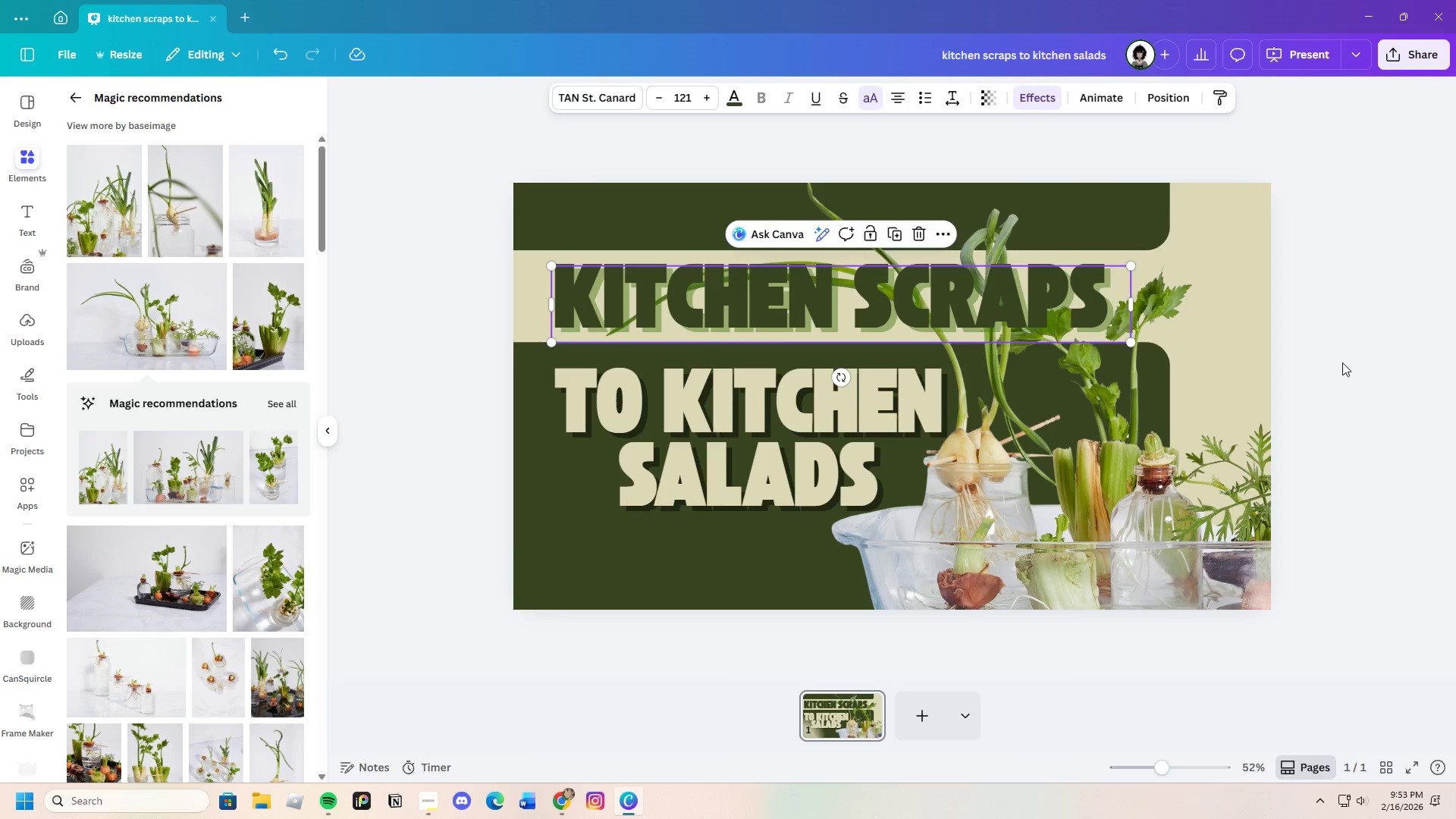 
left_click([1342, 362])
 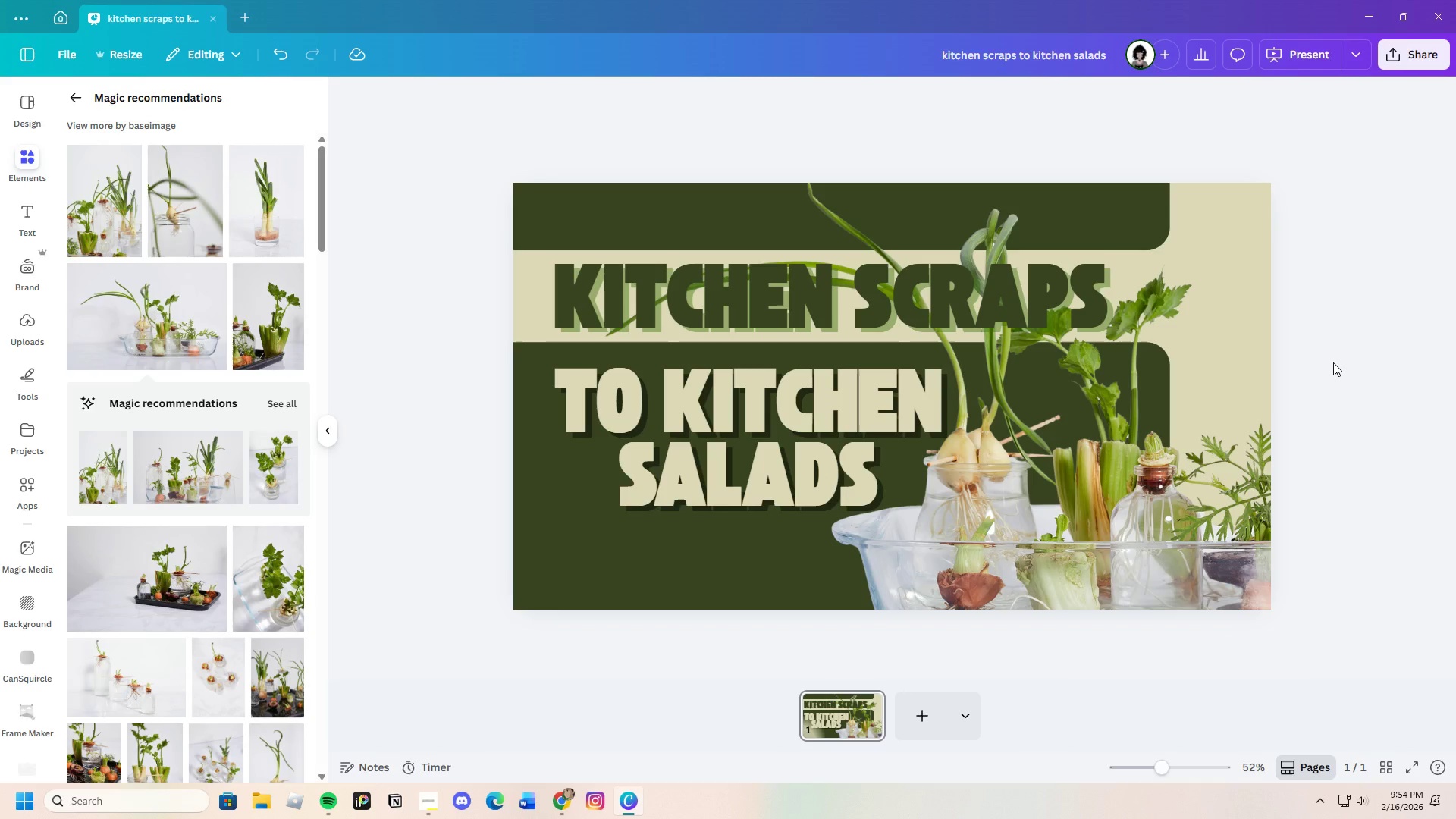 
wait(28.56)
 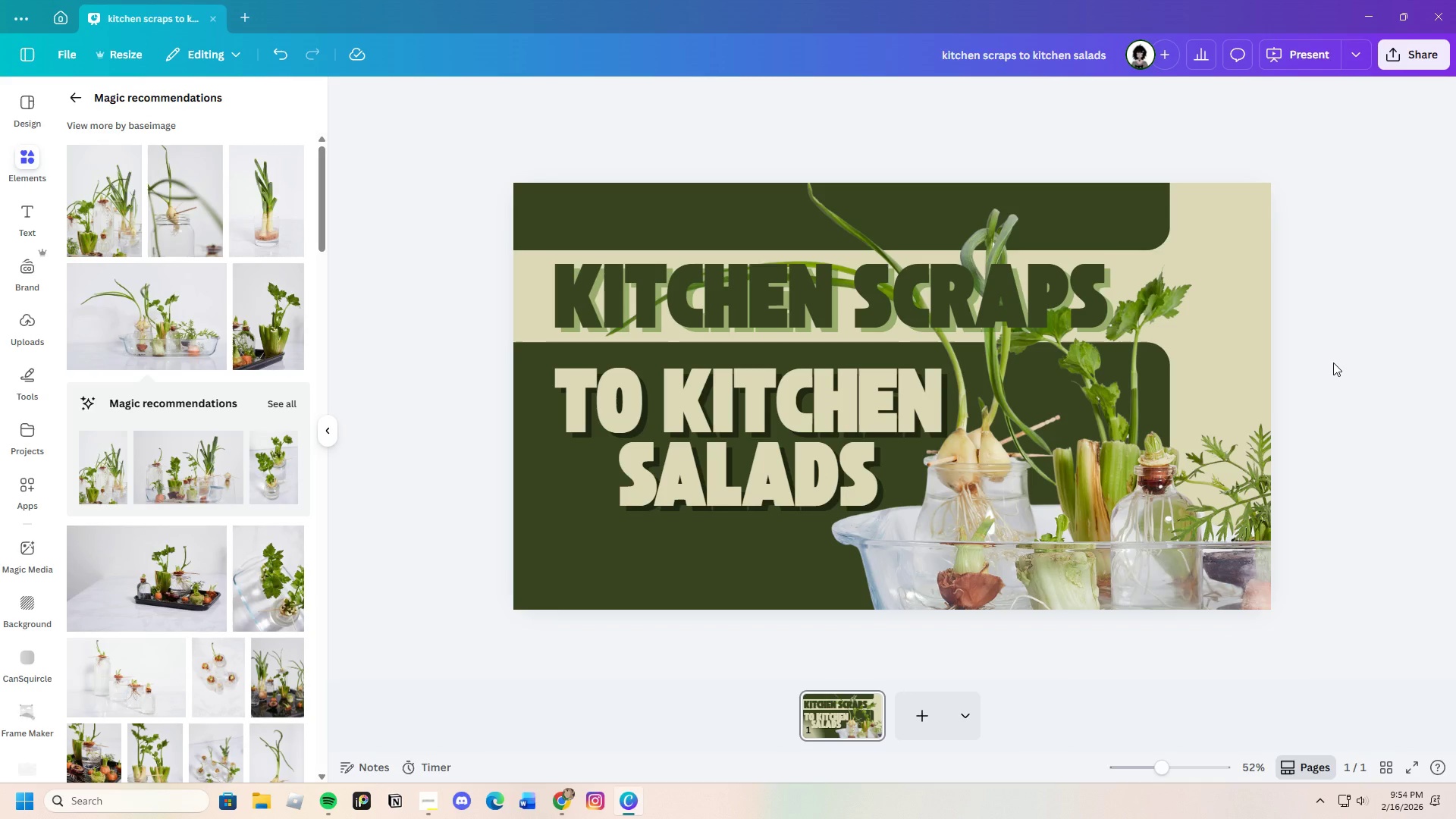 
scroll: coordinate [223, 559], scroll_direction: down, amount: 7.0
 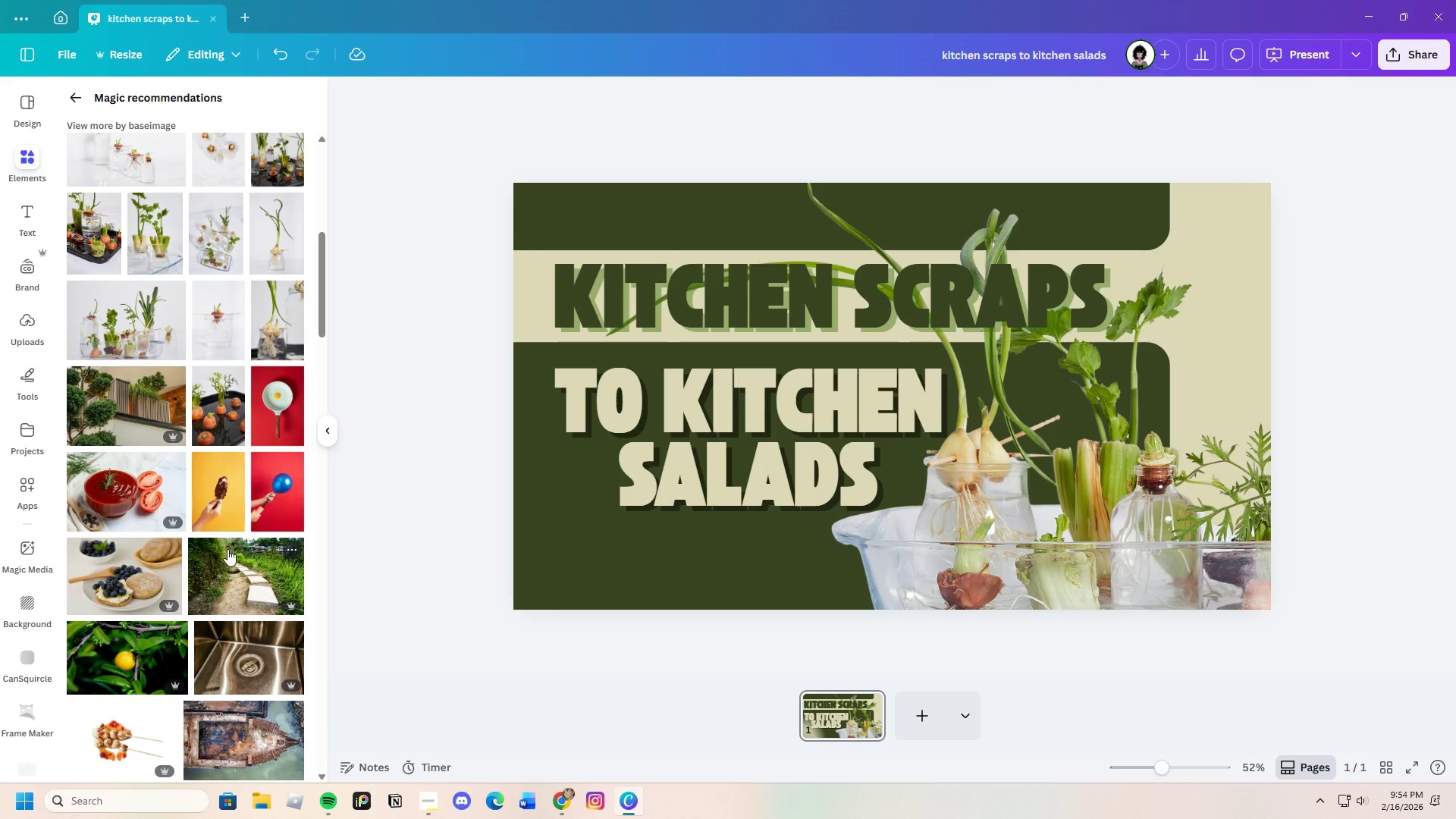 
wait(12.13)
 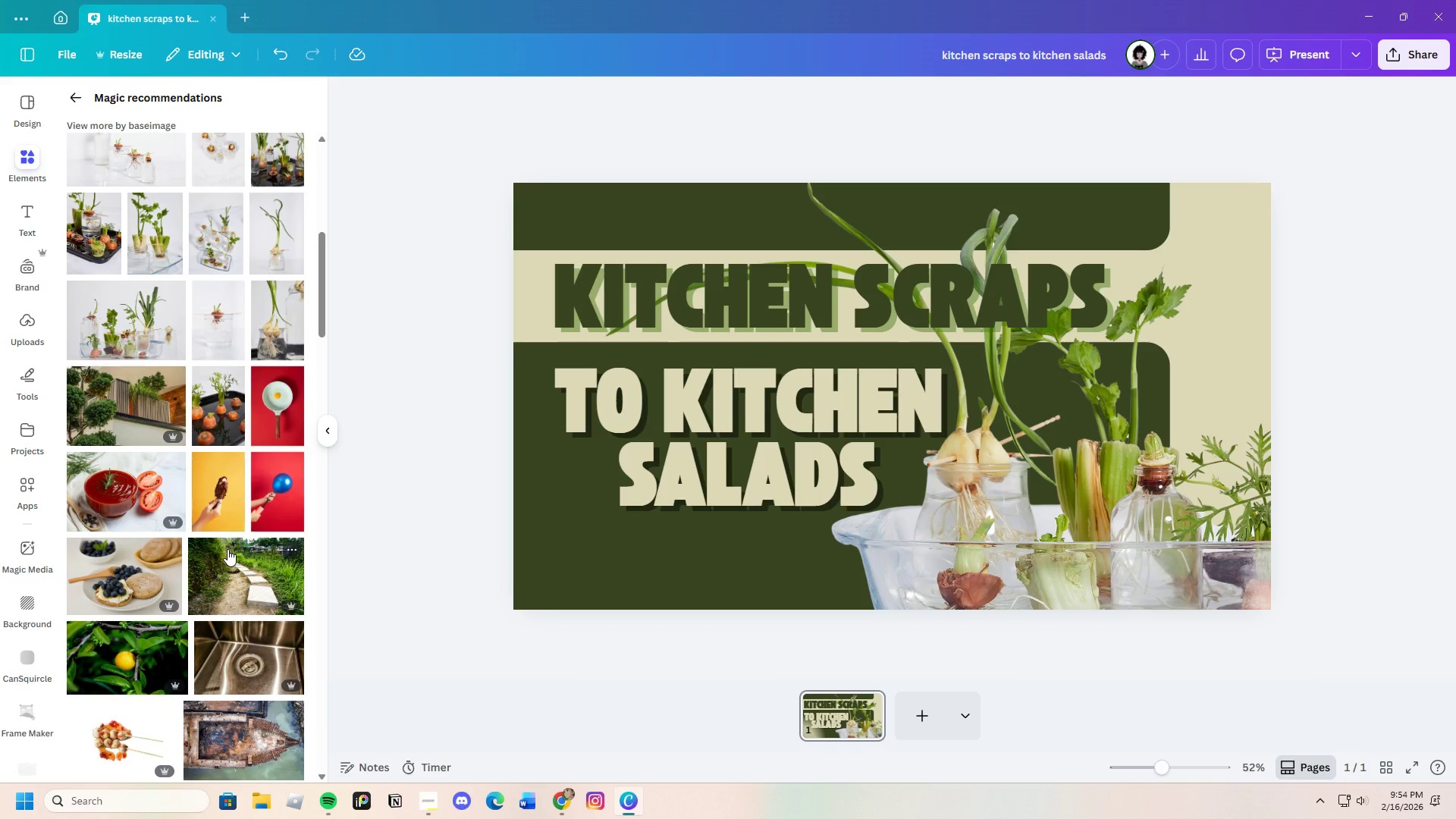 
scroll: coordinate [229, 578], scroll_direction: down, amount: 12.0
 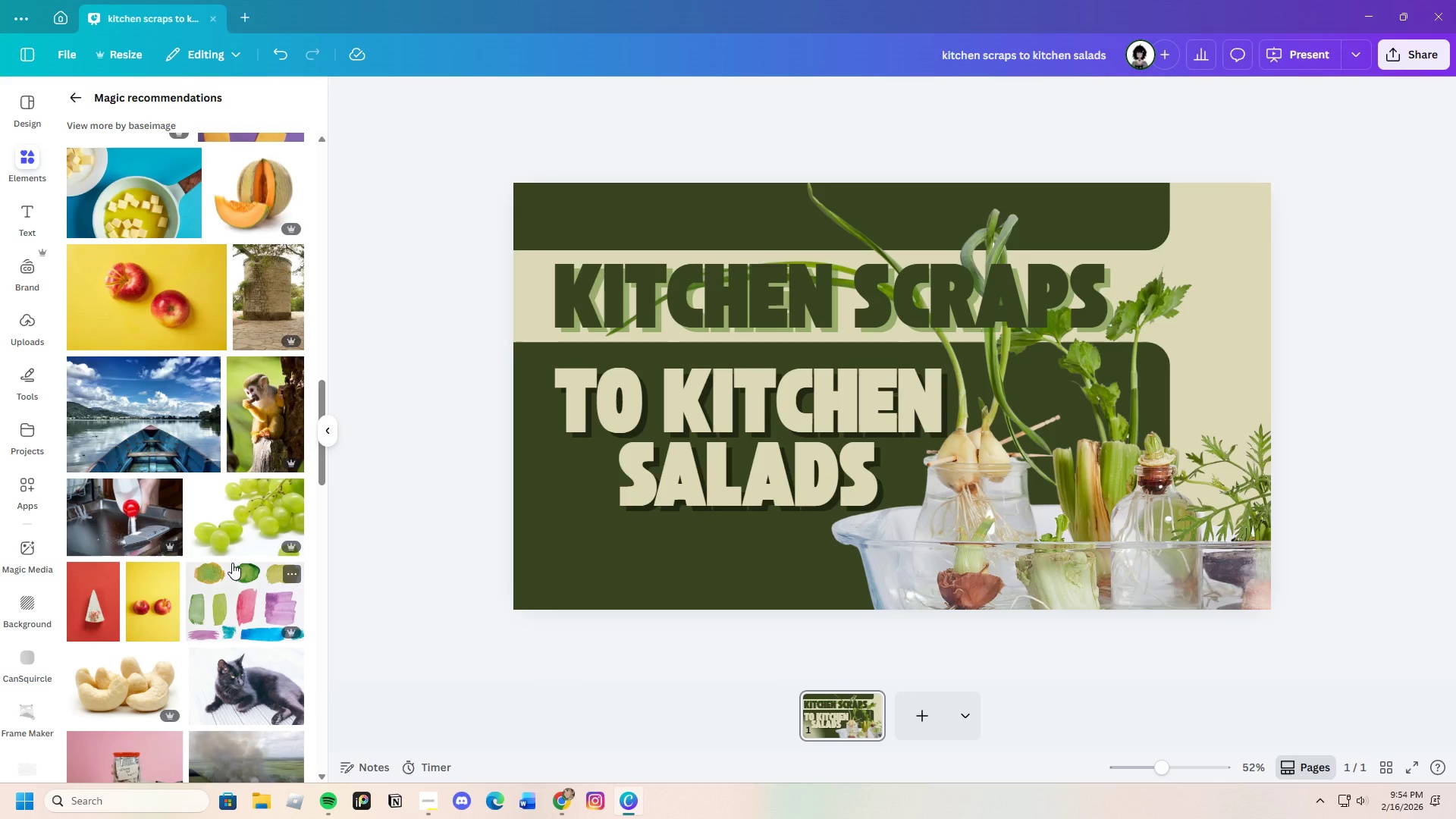 
wait(13.44)
 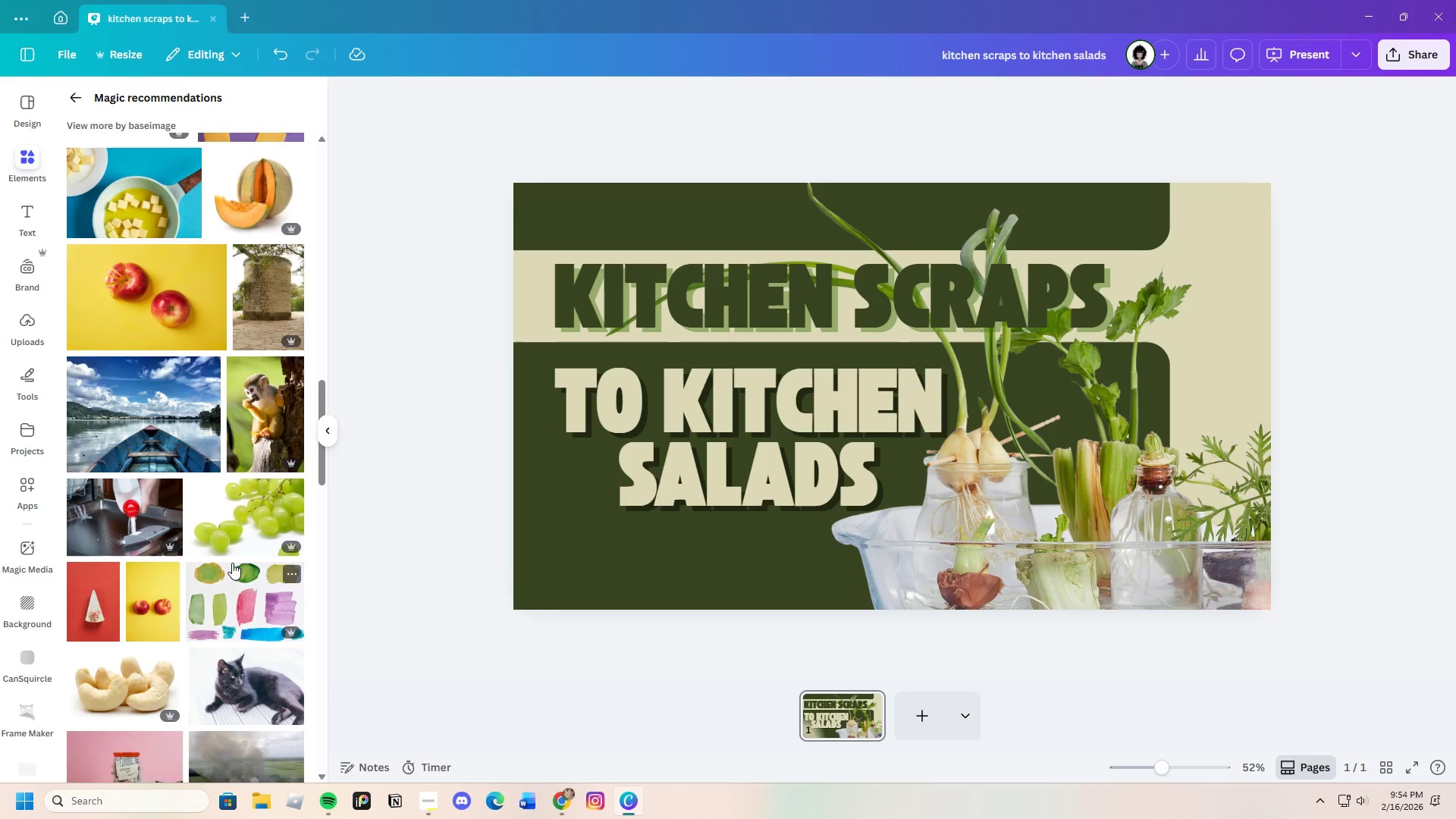 
scroll: coordinate [240, 560], scroll_direction: down, amount: 5.0
 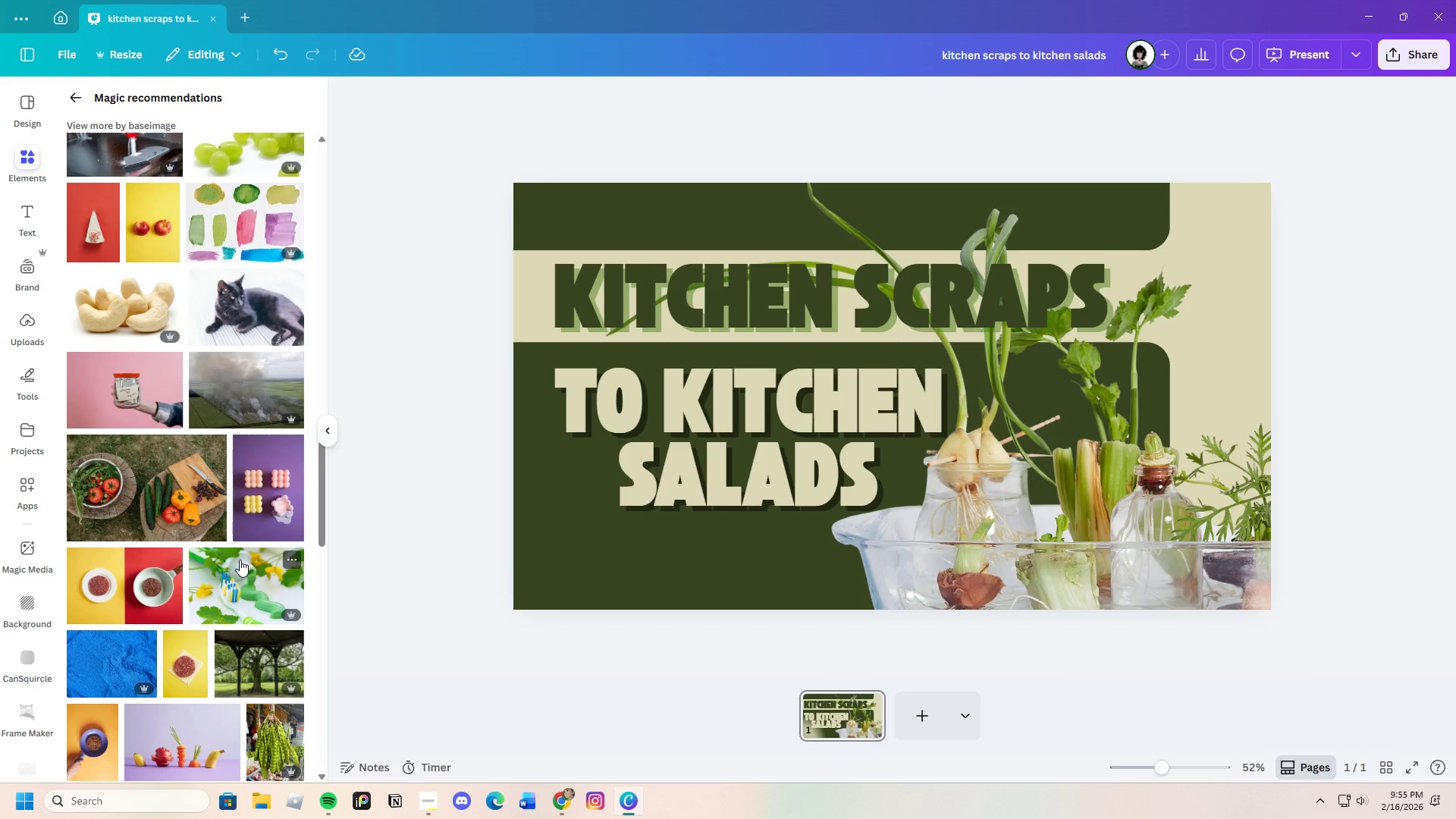 
wait(33.94)
 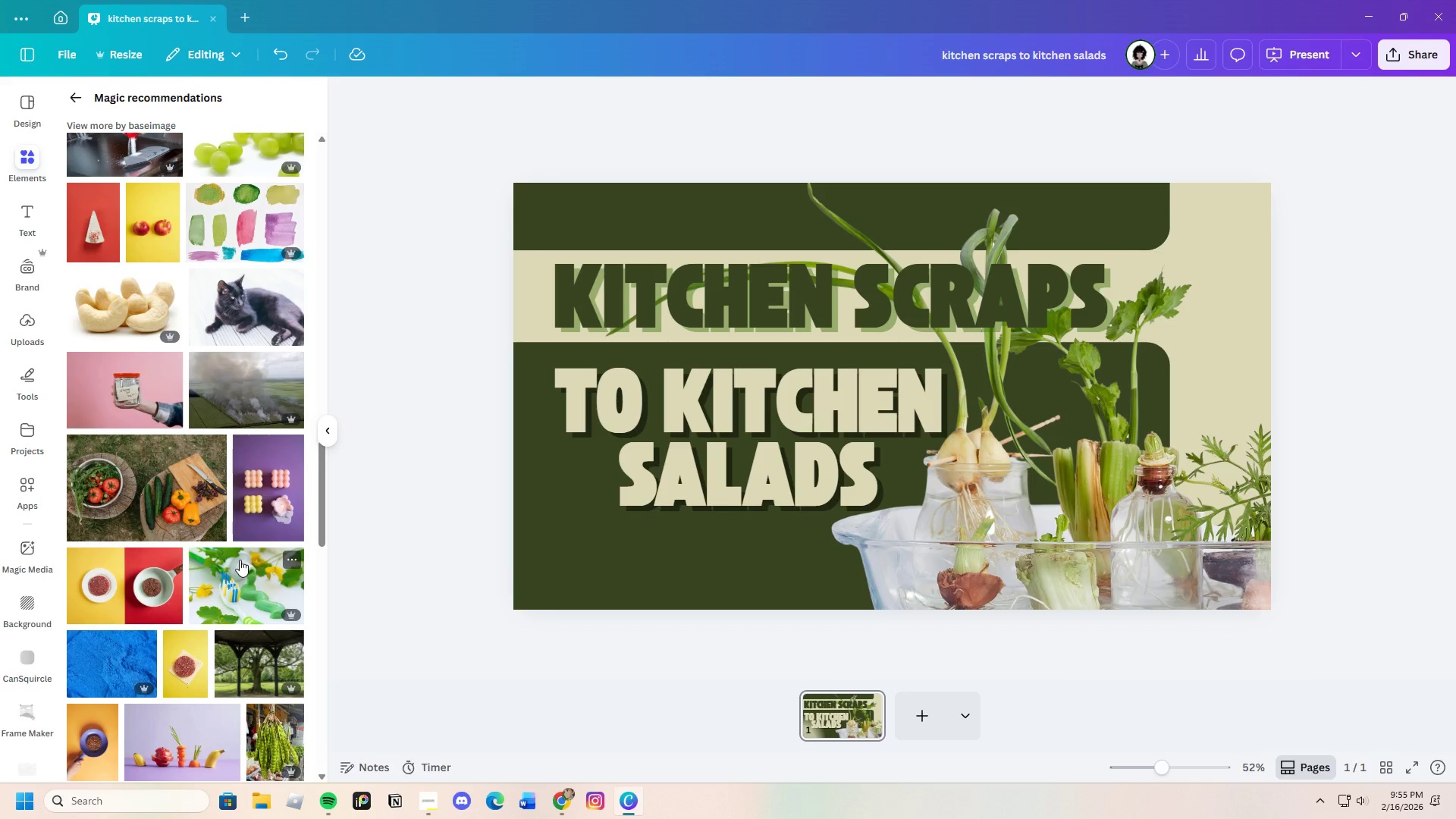 
scroll: coordinate [246, 560], scroll_direction: down, amount: 11.0
 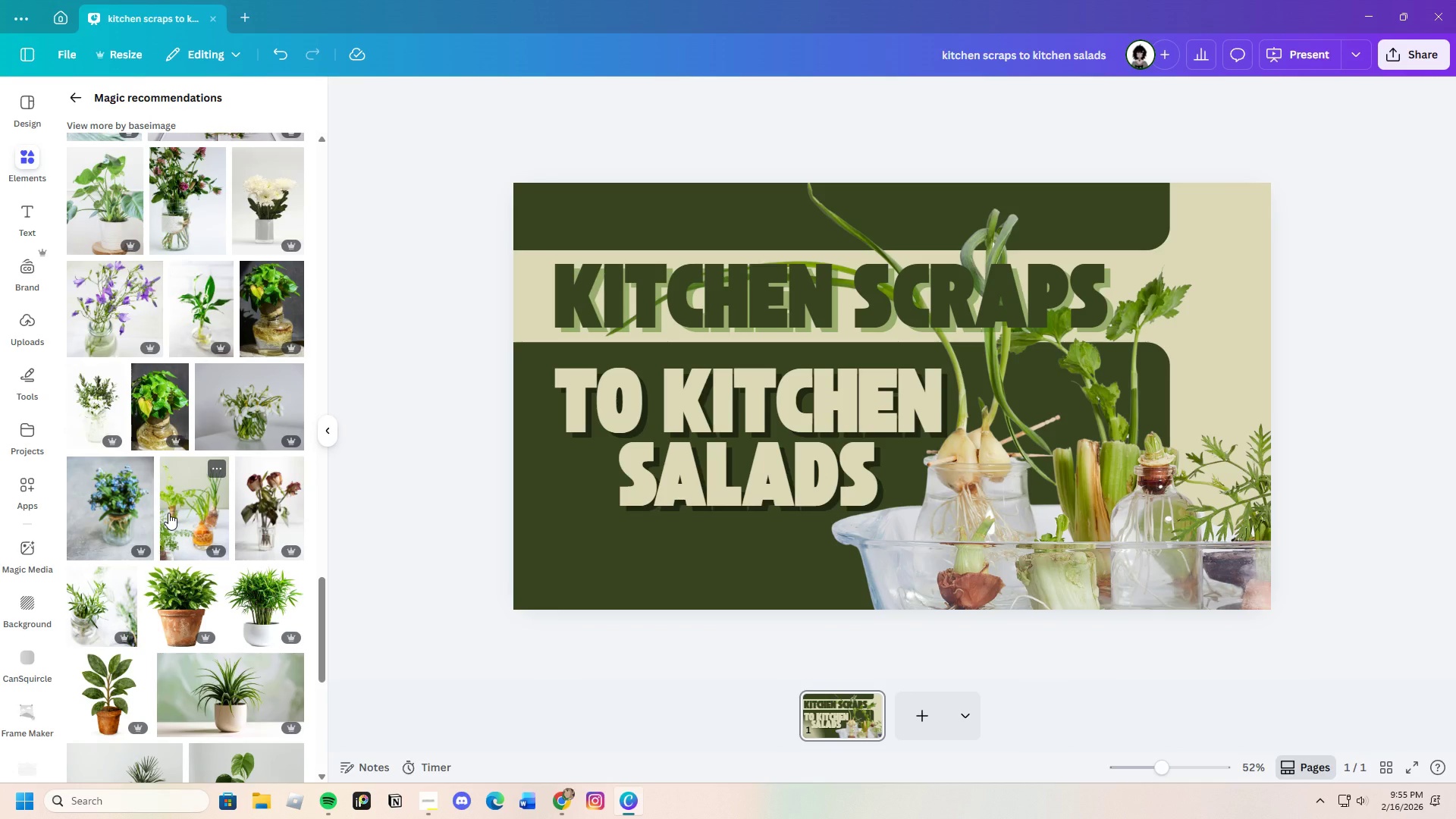 
wait(15.52)
 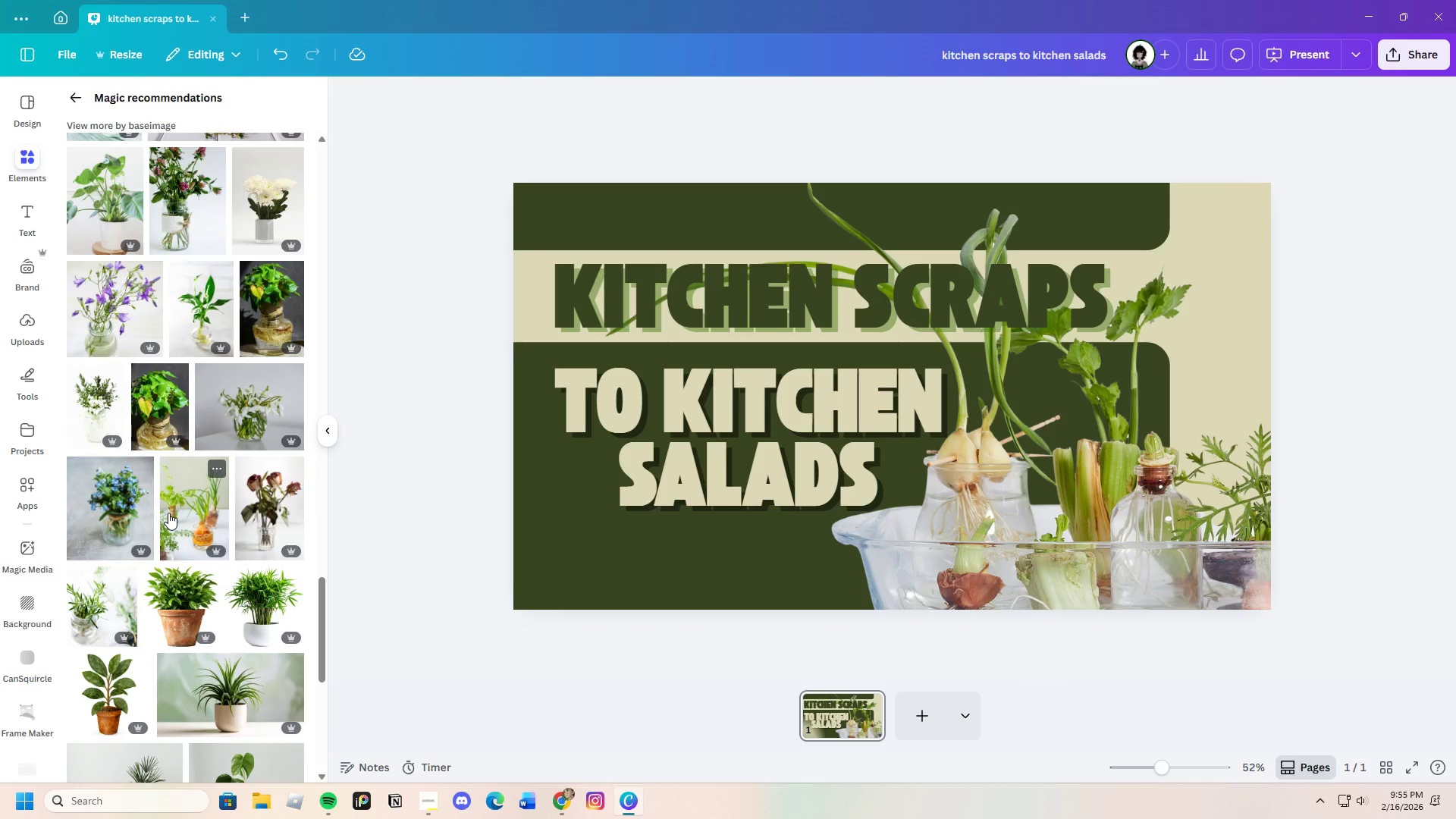 
scroll: coordinate [199, 535], scroll_direction: down, amount: 21.0
 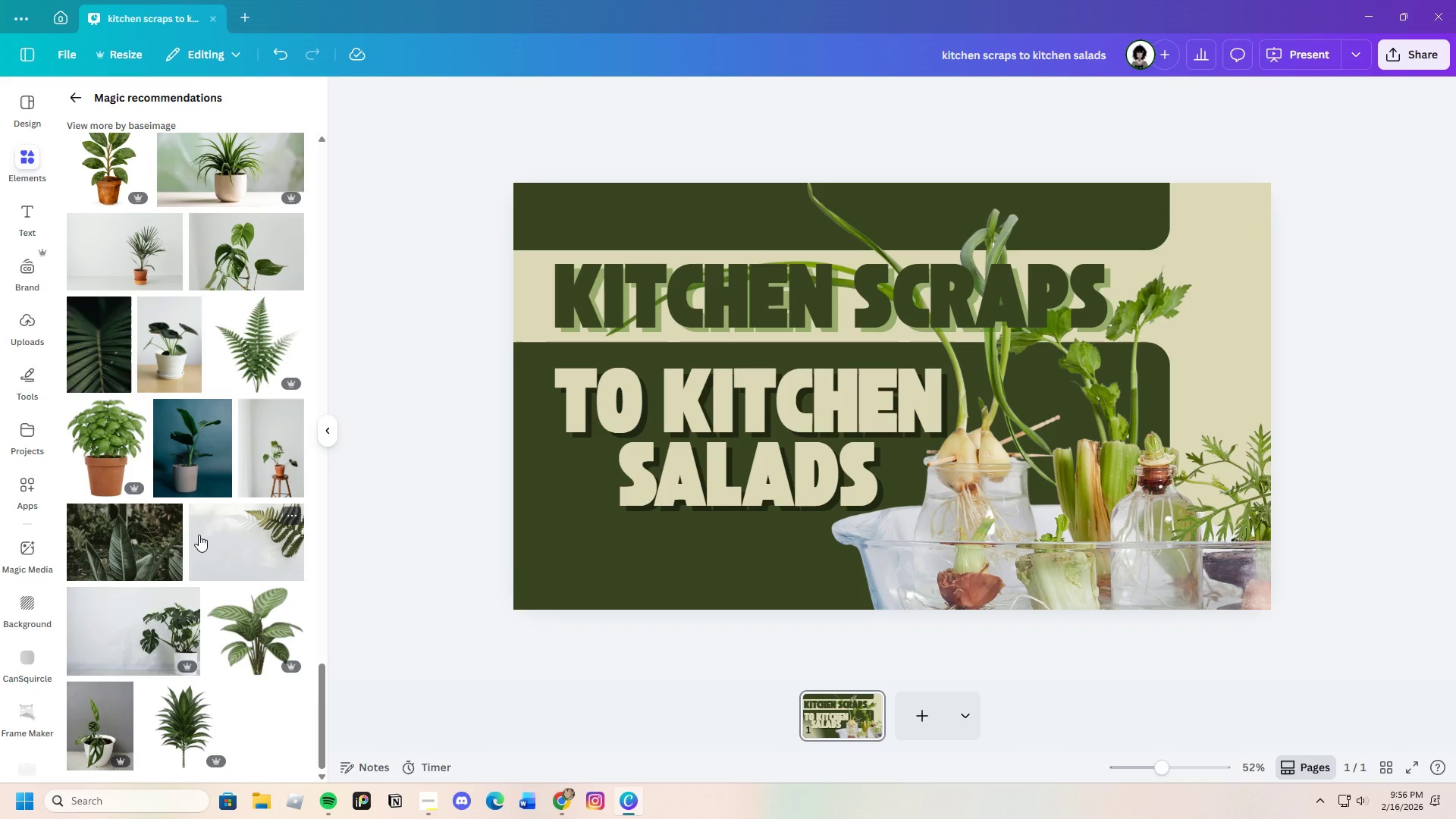 
wait(32.39)
 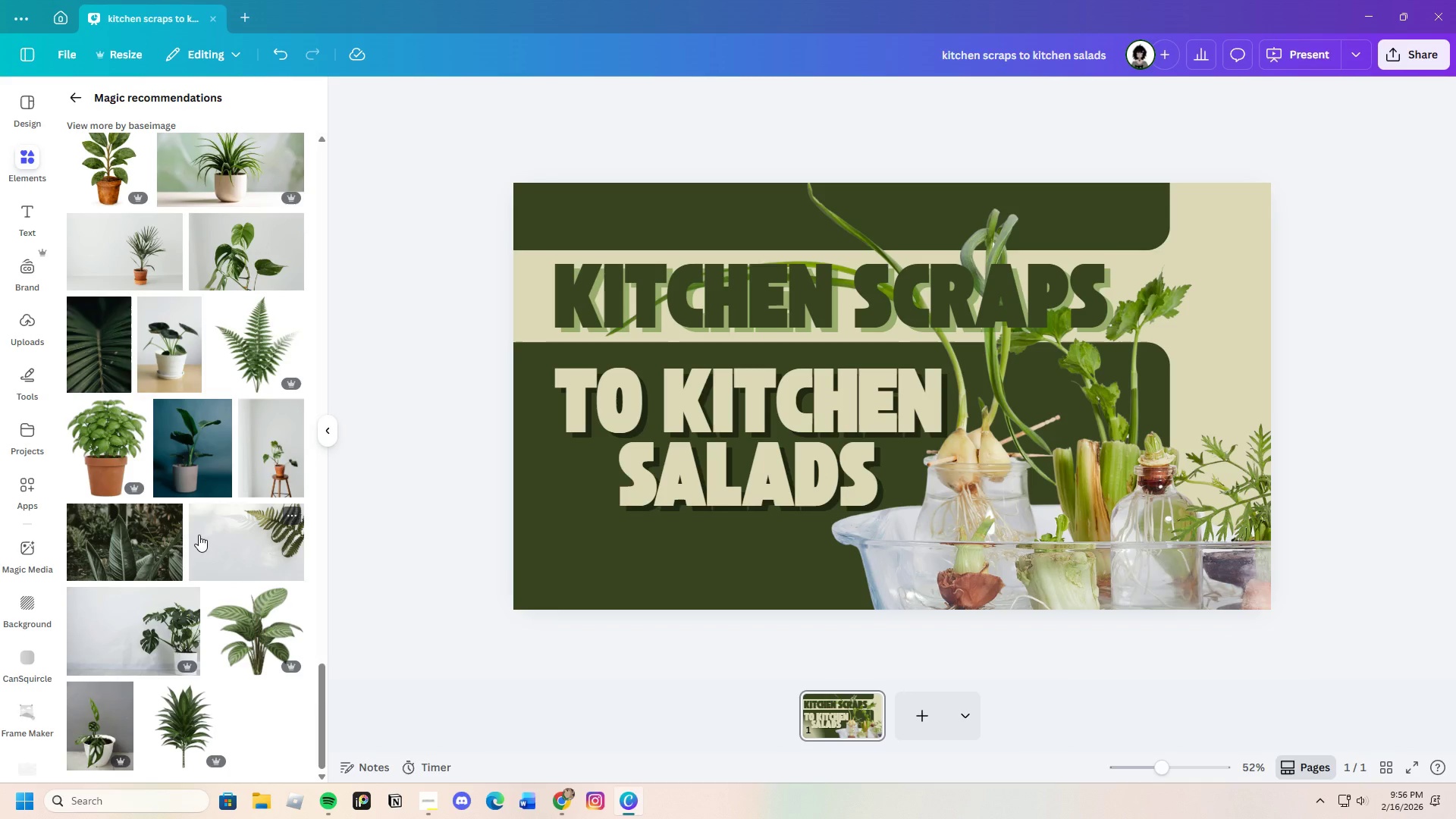 
scroll: coordinate [224, 509], scroll_direction: down, amount: 4.0
 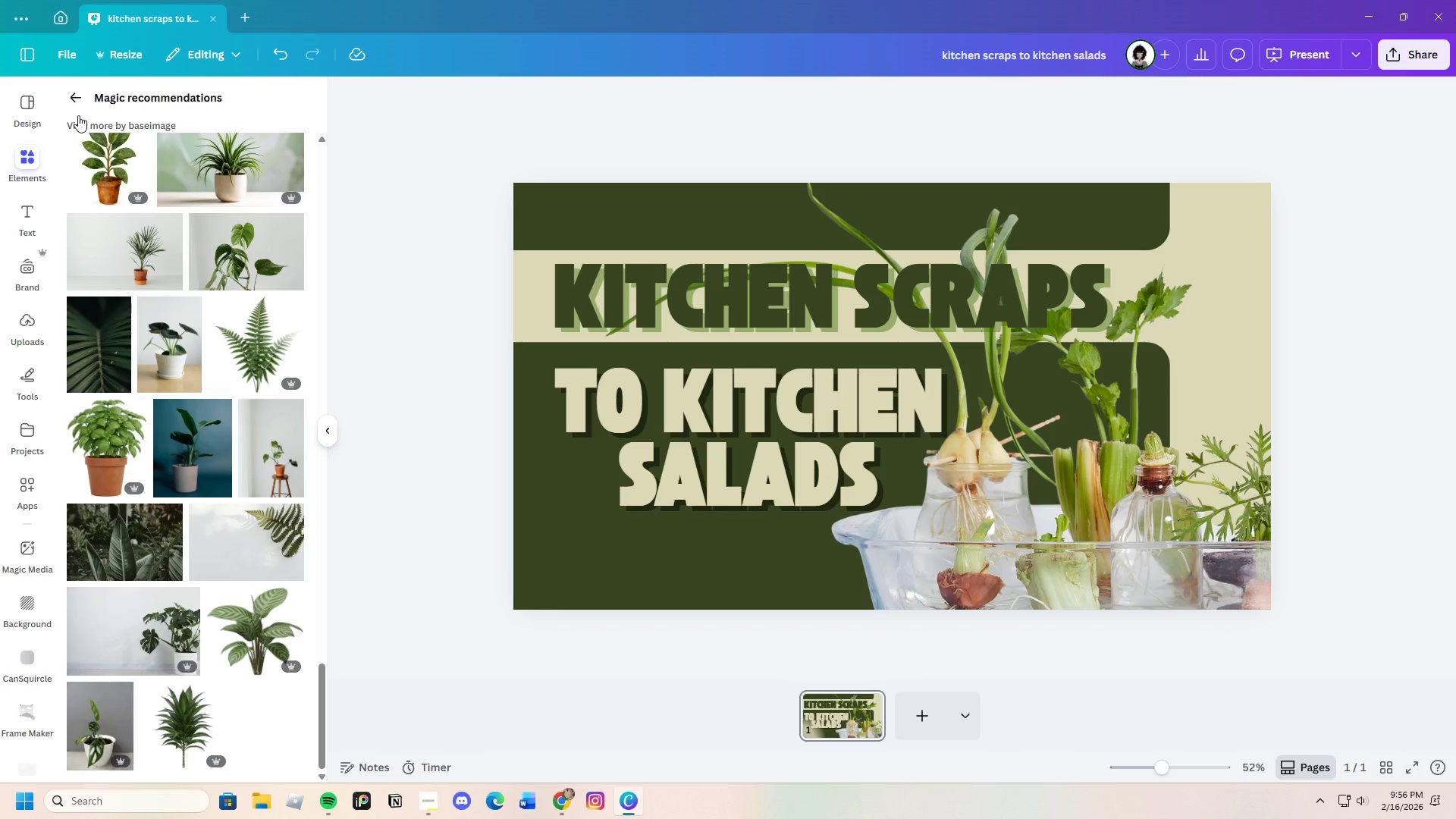 
left_click([83, 101])
 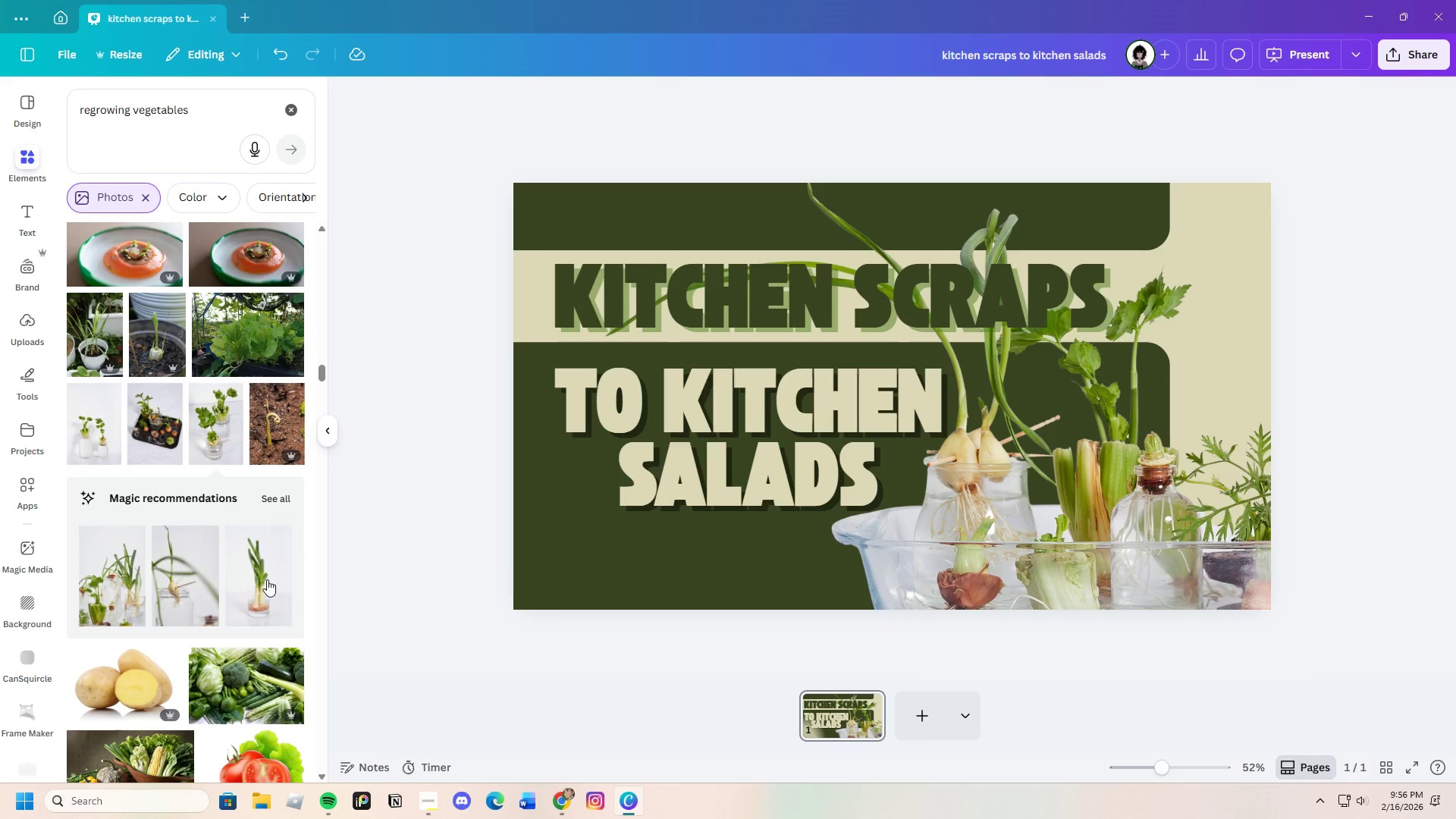 
scroll: coordinate [235, 604], scroll_direction: down, amount: 4.0
 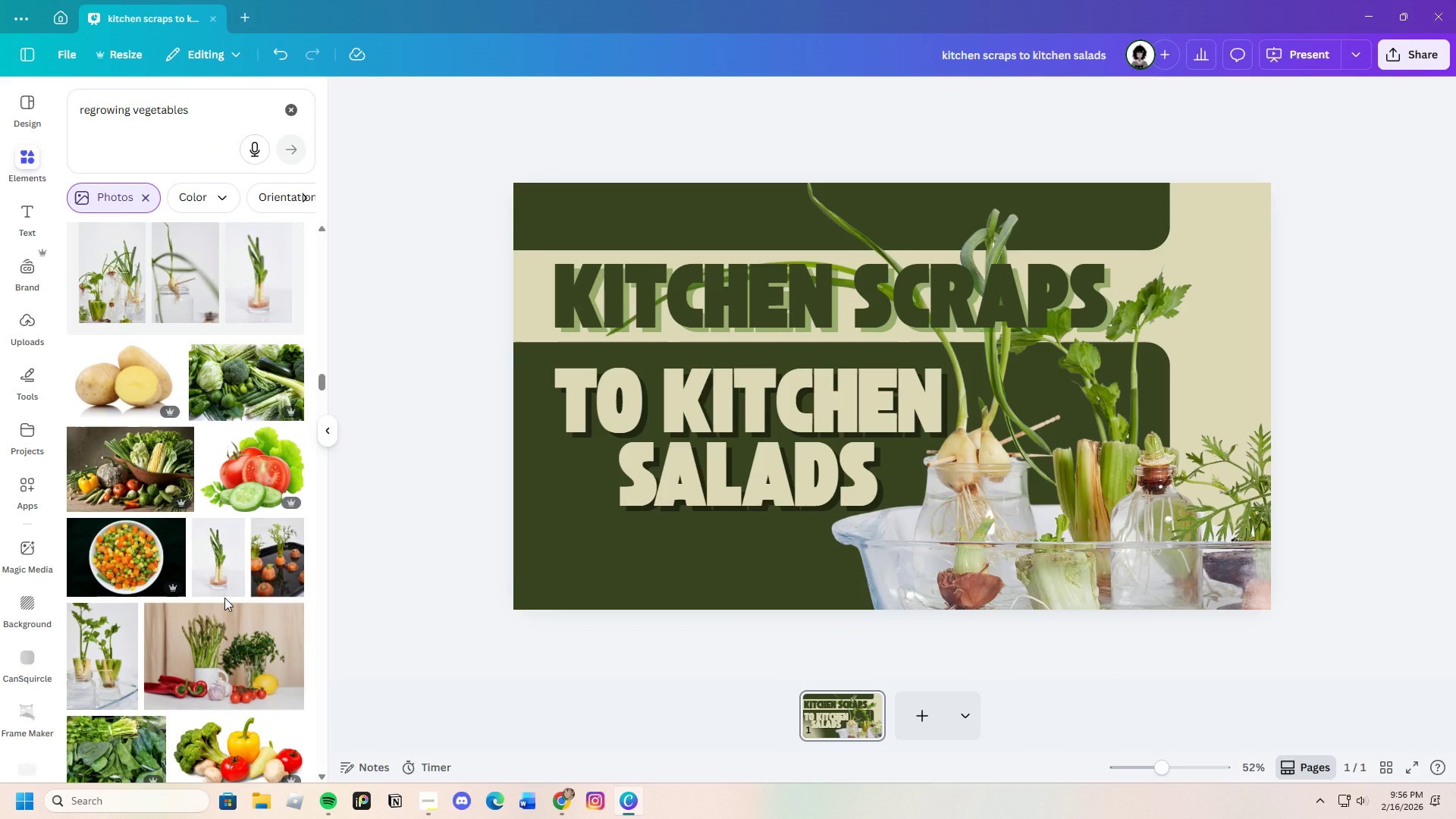 
wait(35.26)
 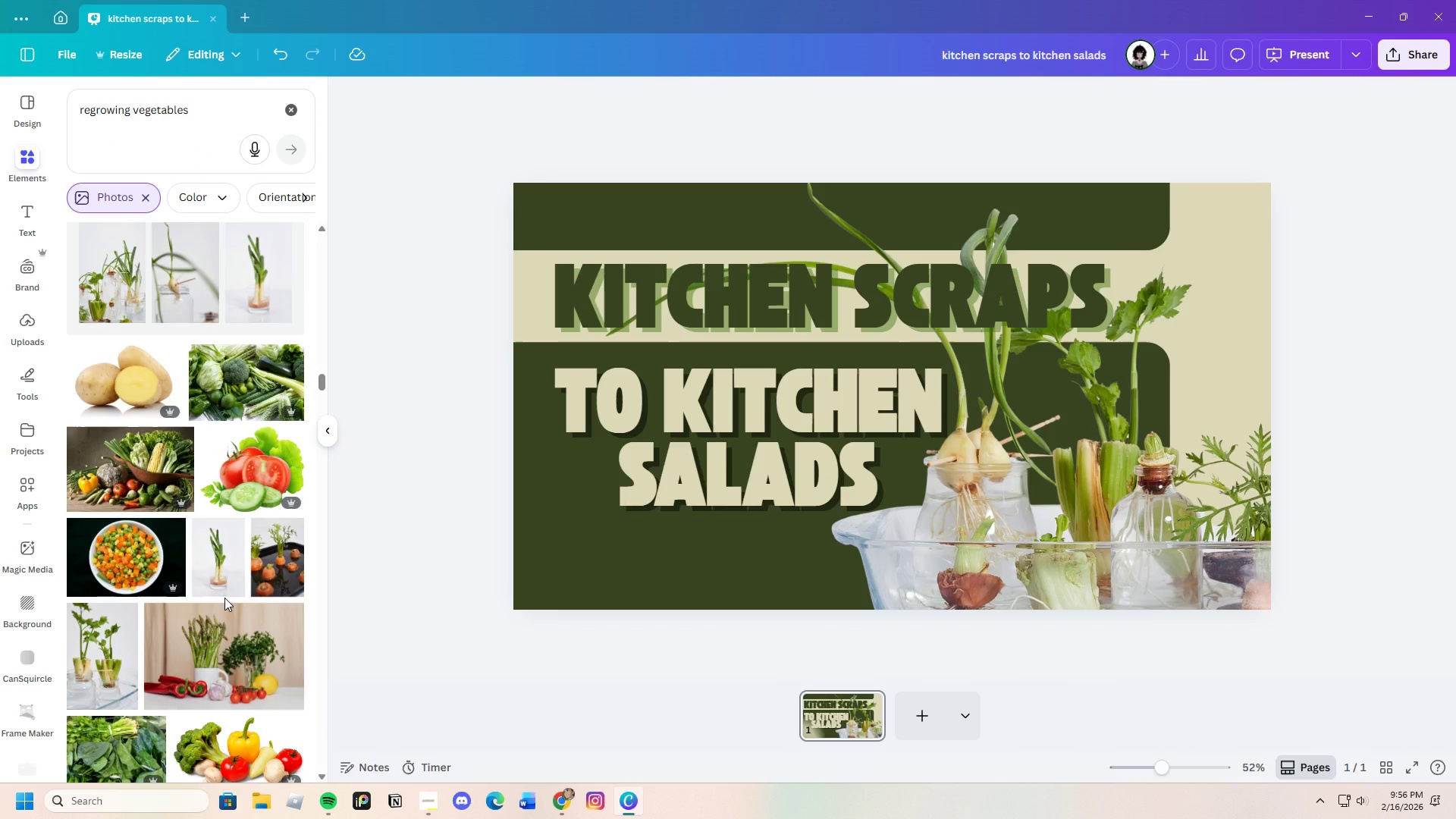 
scroll: coordinate [227, 565], scroll_direction: down, amount: 16.0
 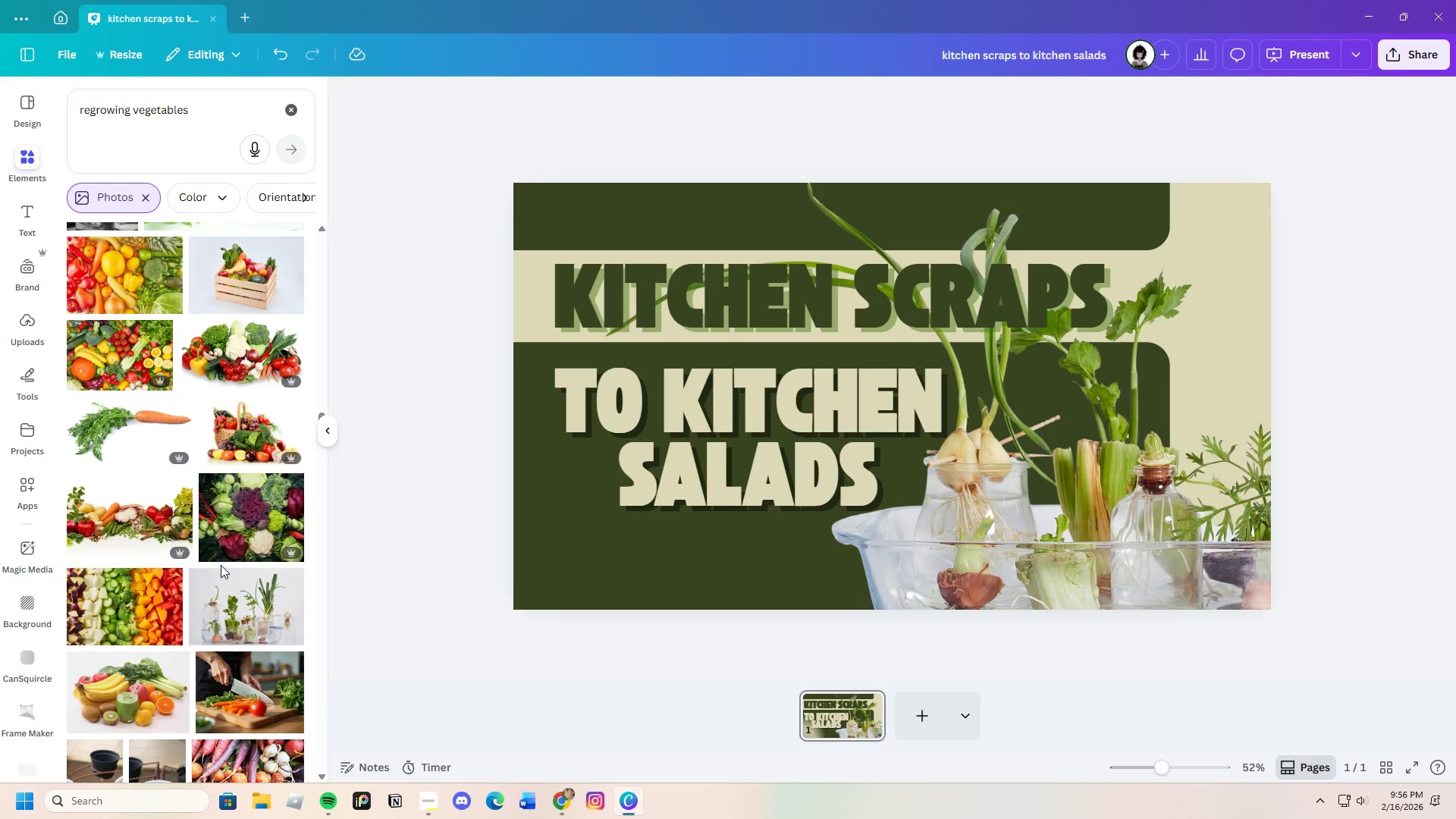 
wait(10.3)
 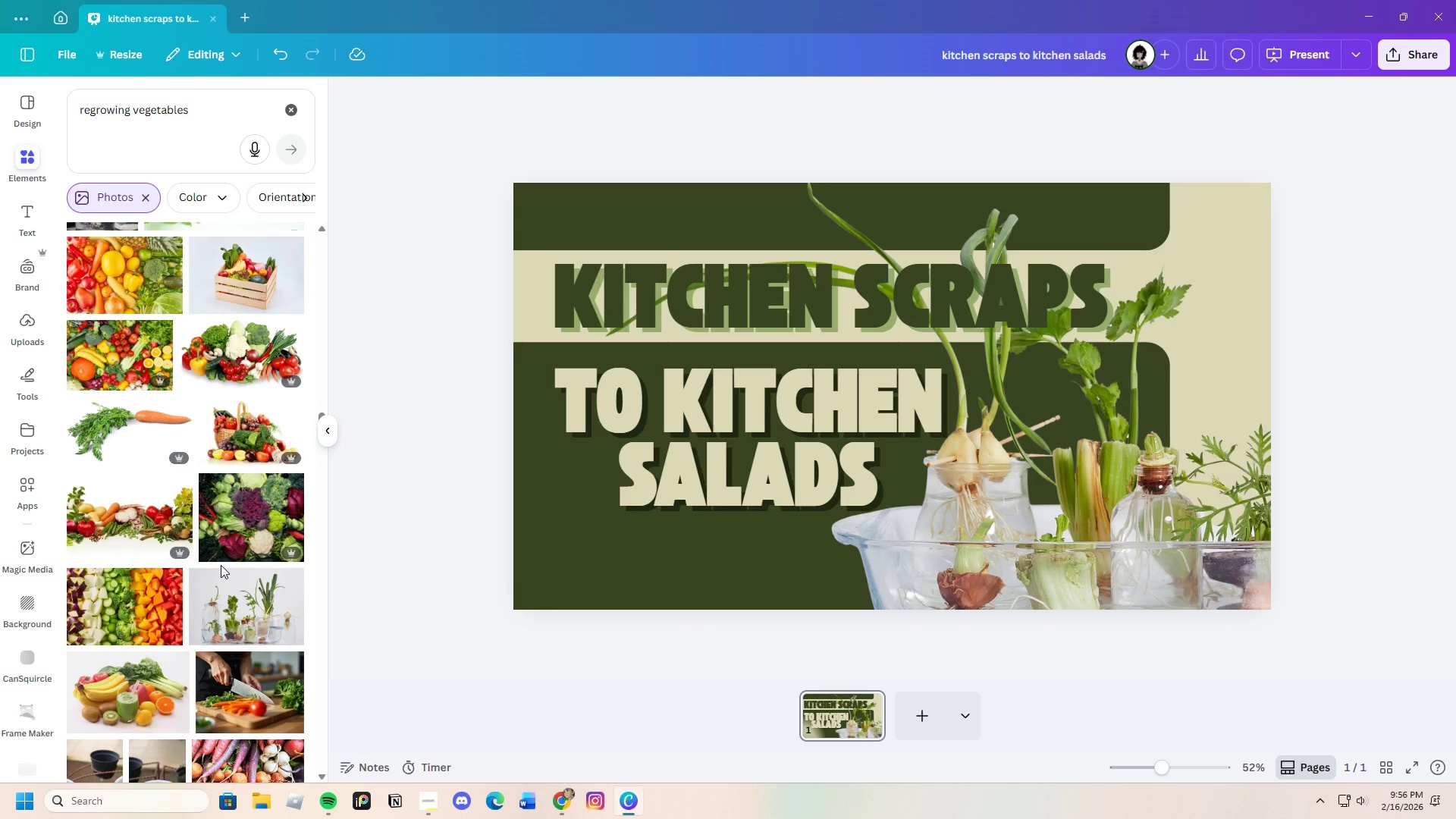 
left_click([870, 698])
 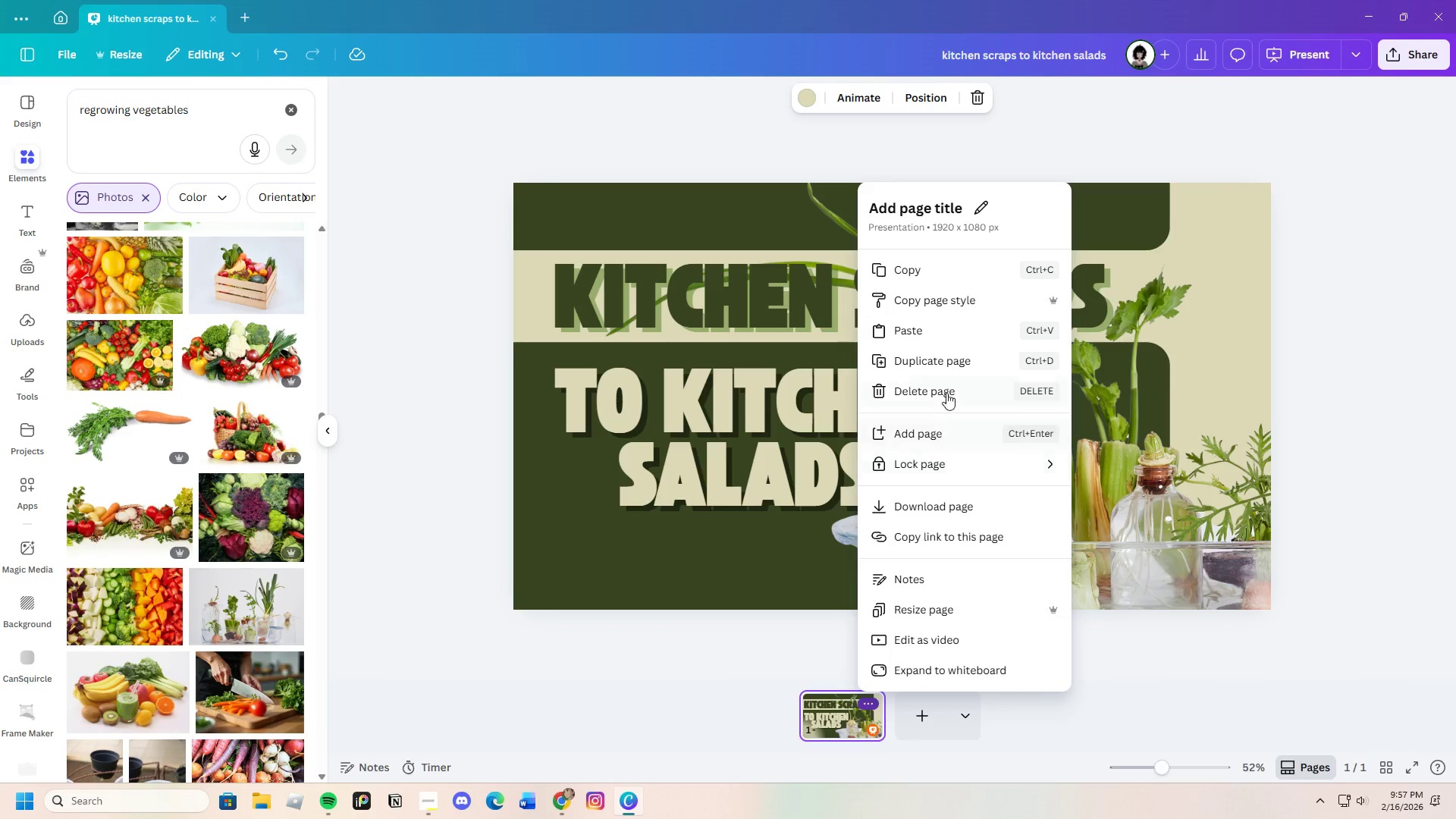 
left_click([932, 356])
 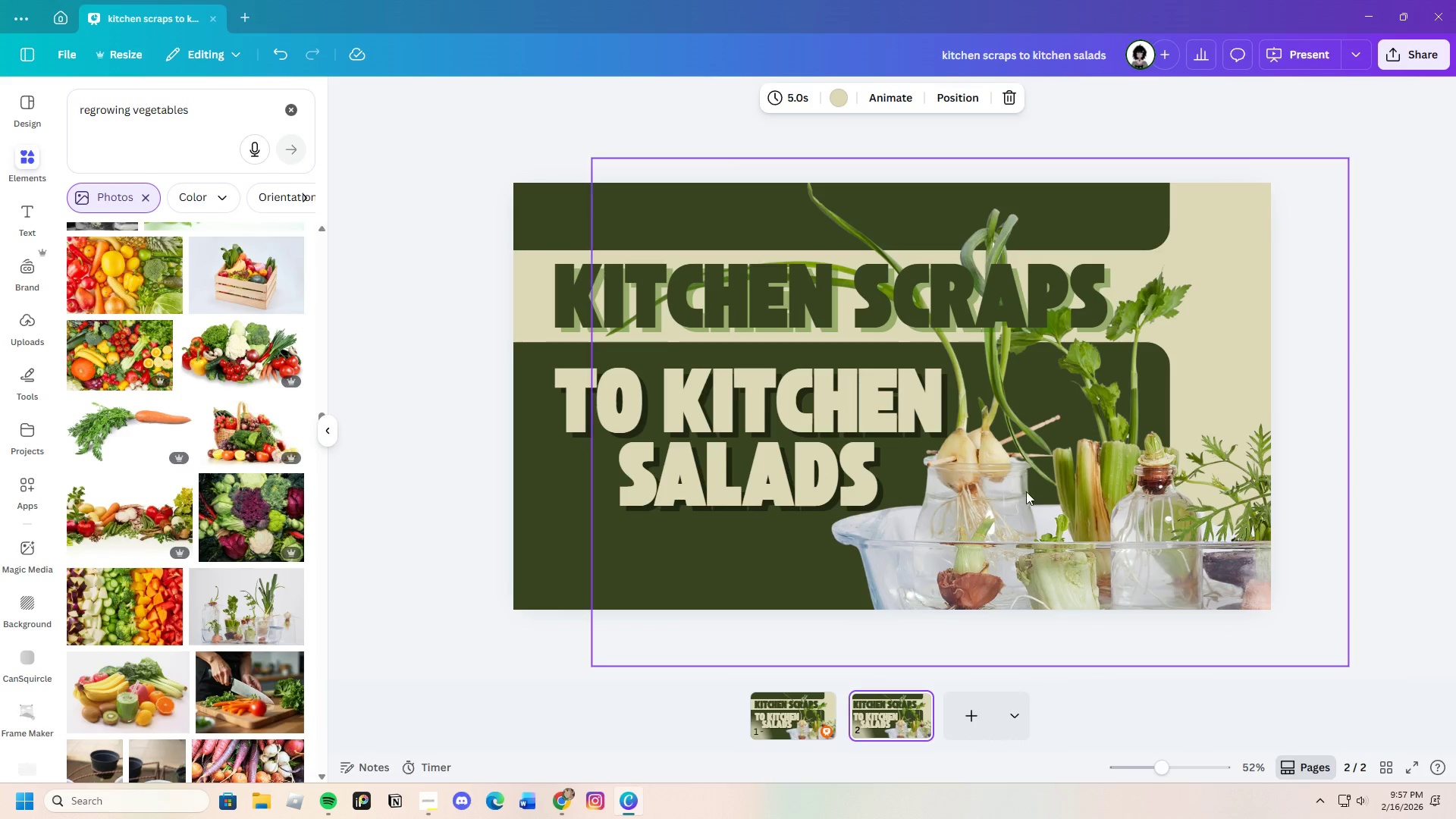 
left_click([1118, 484])
 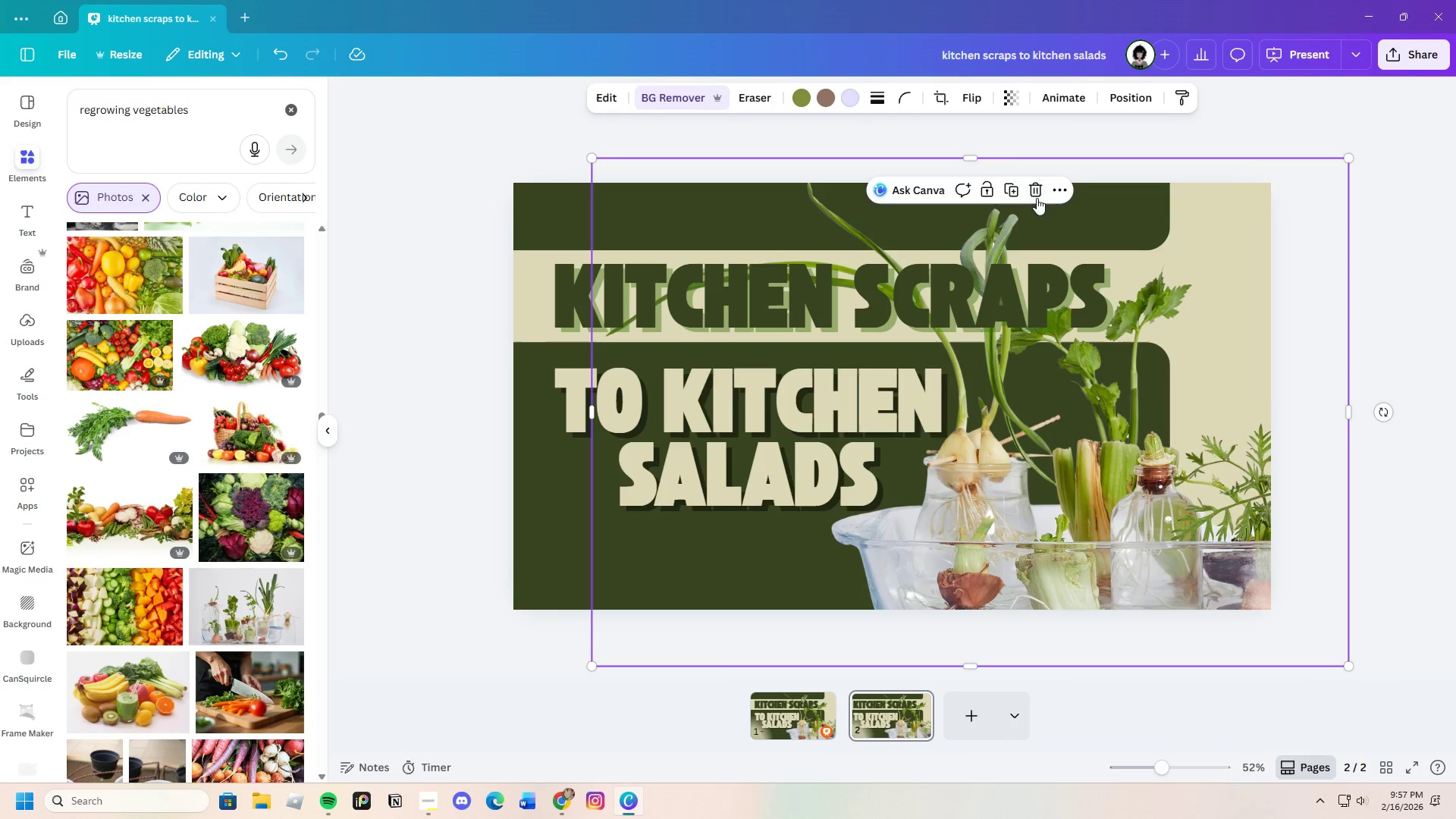 
left_click([1034, 183])
 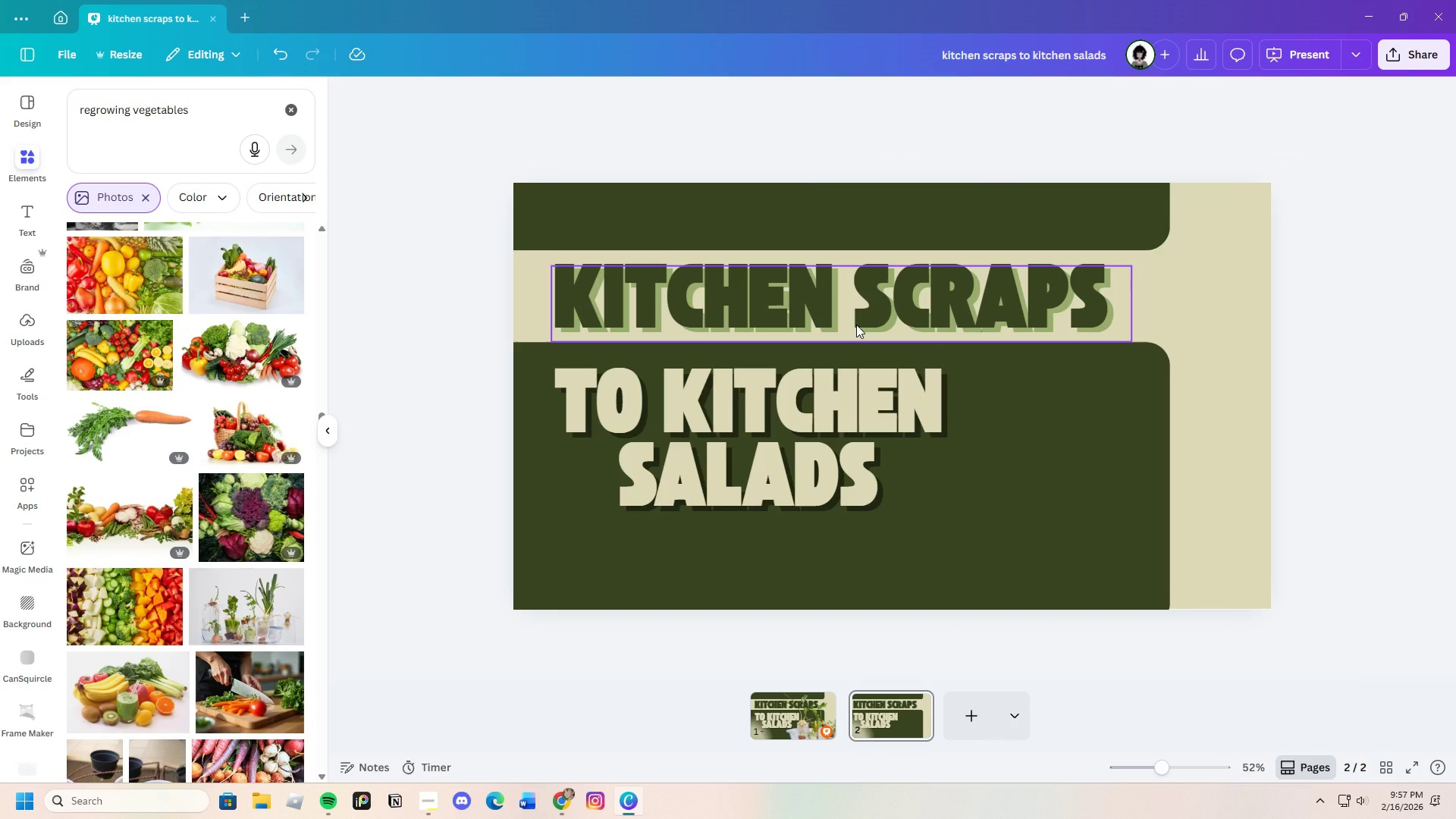 
left_click([856, 325])
 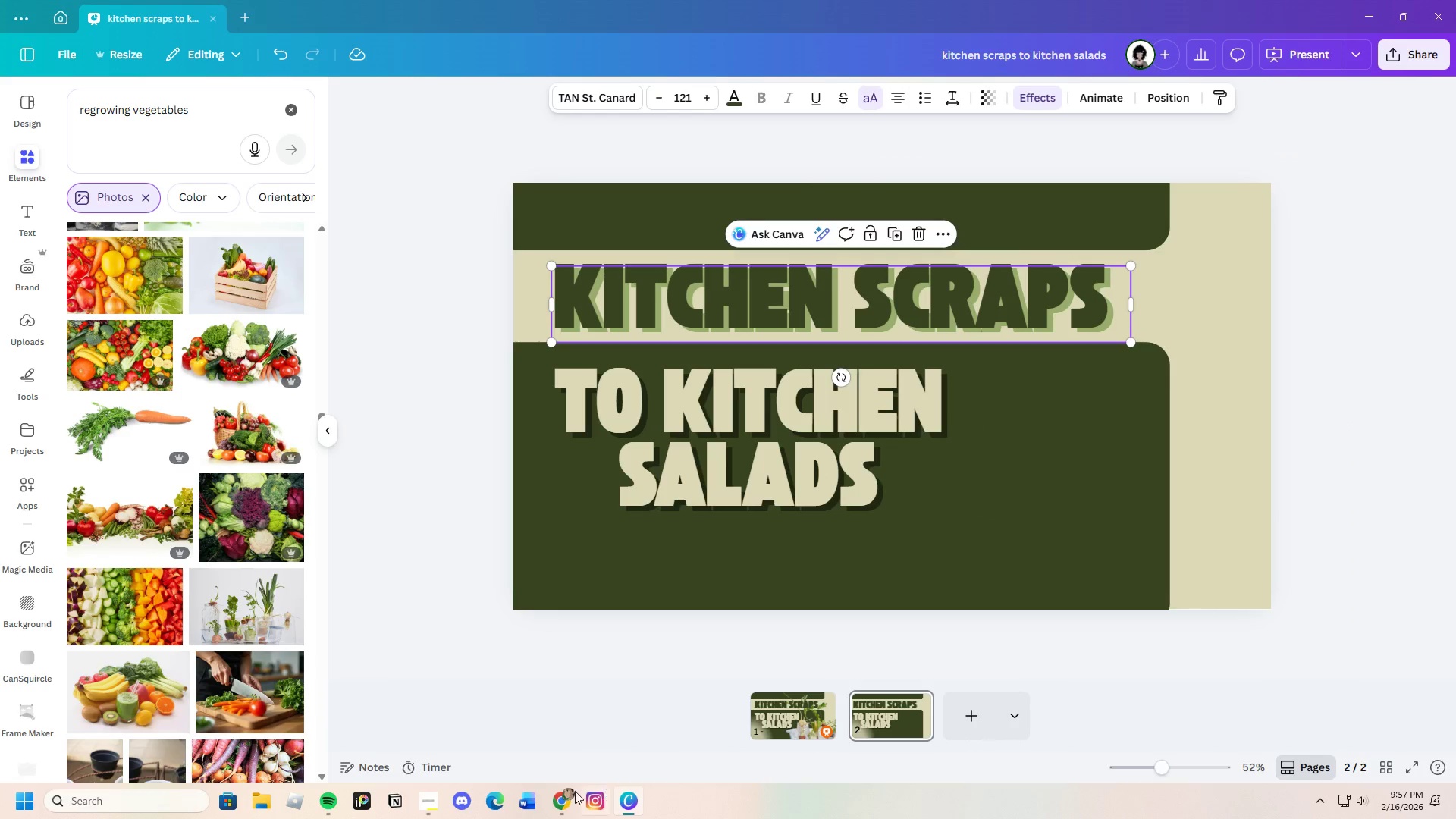 
left_click([560, 799])
 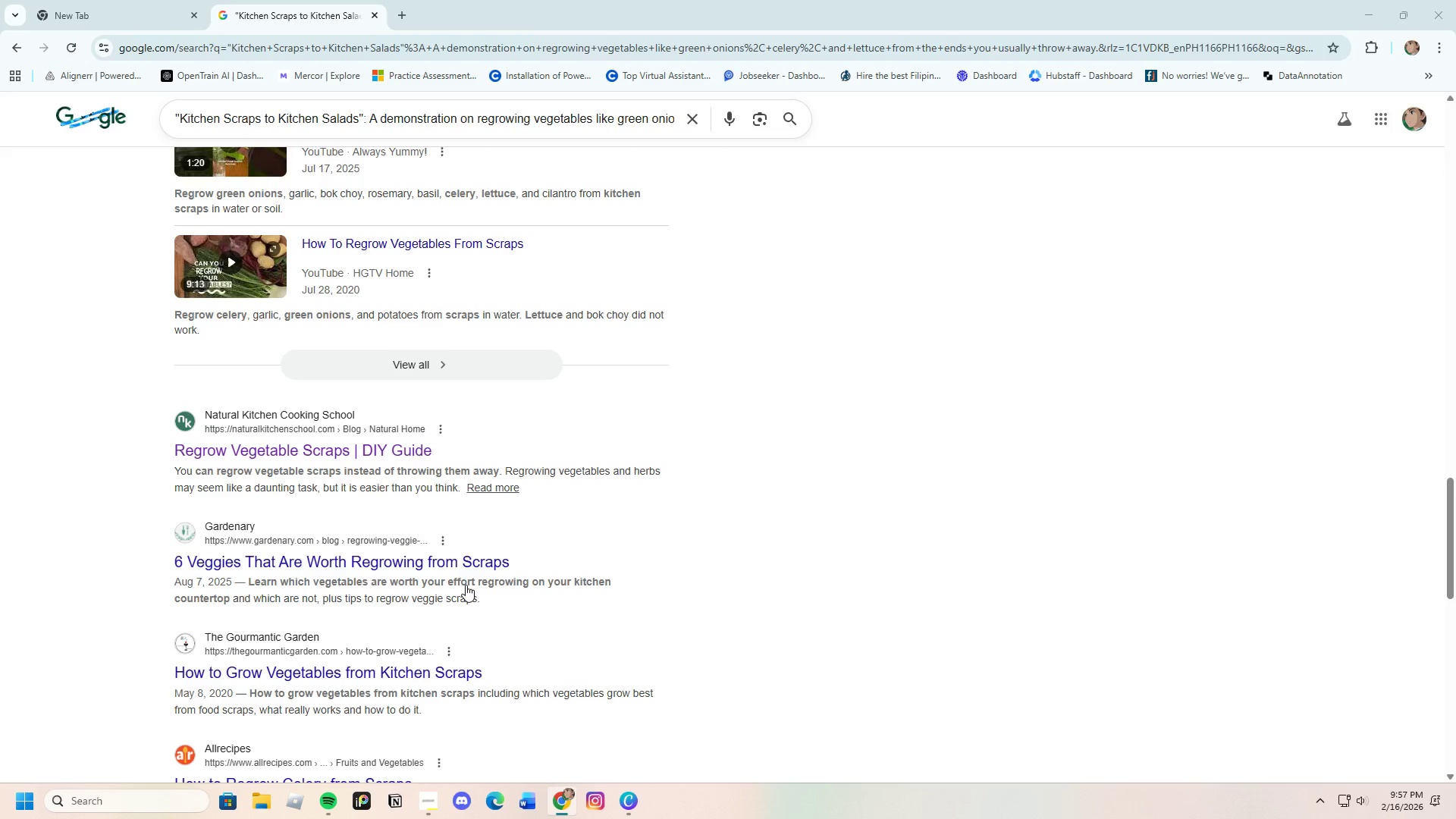 
scroll: coordinate [466, 591], scroll_direction: up, amount: 4.0
 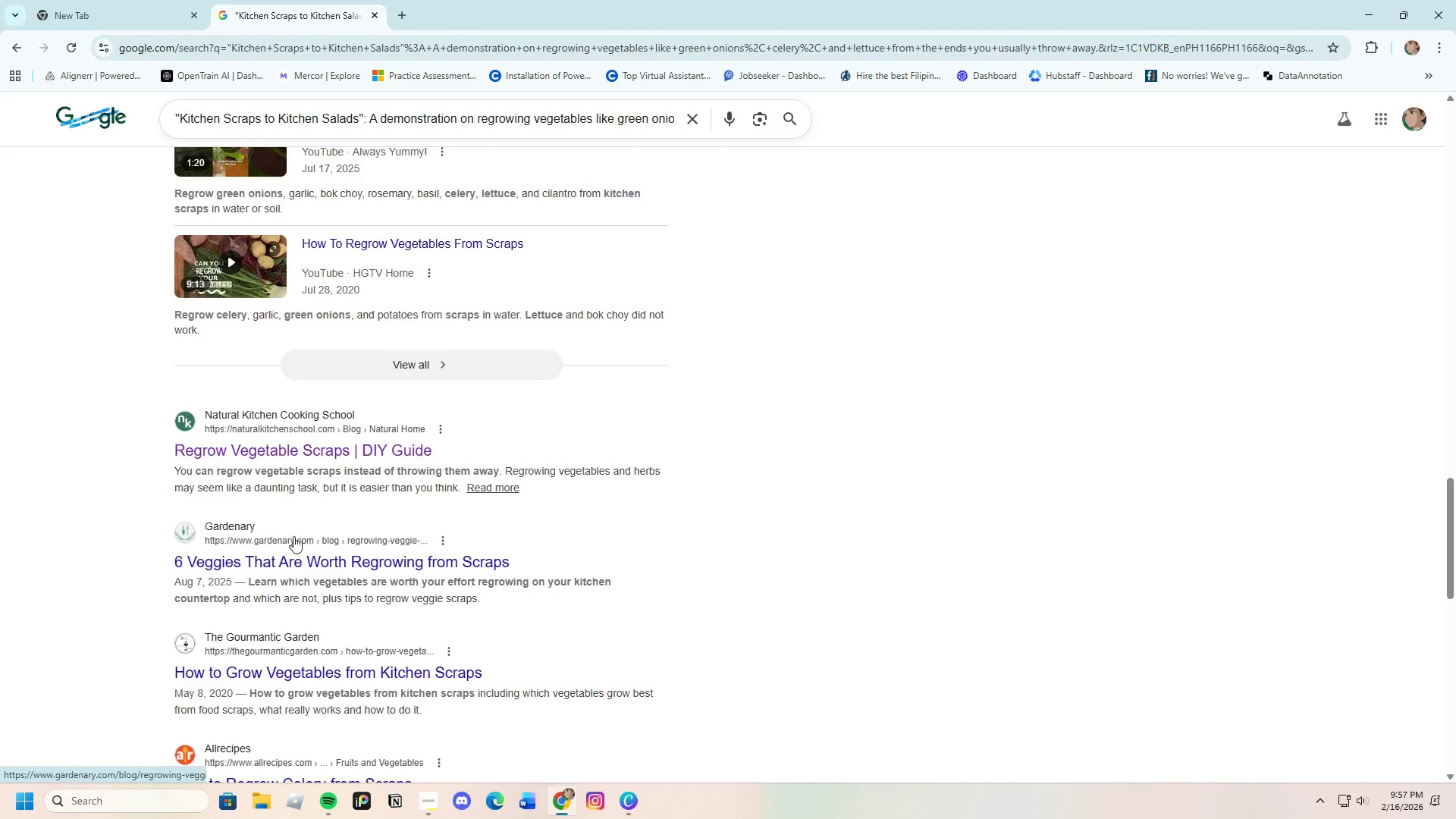 
mouse_move([431, 584])
 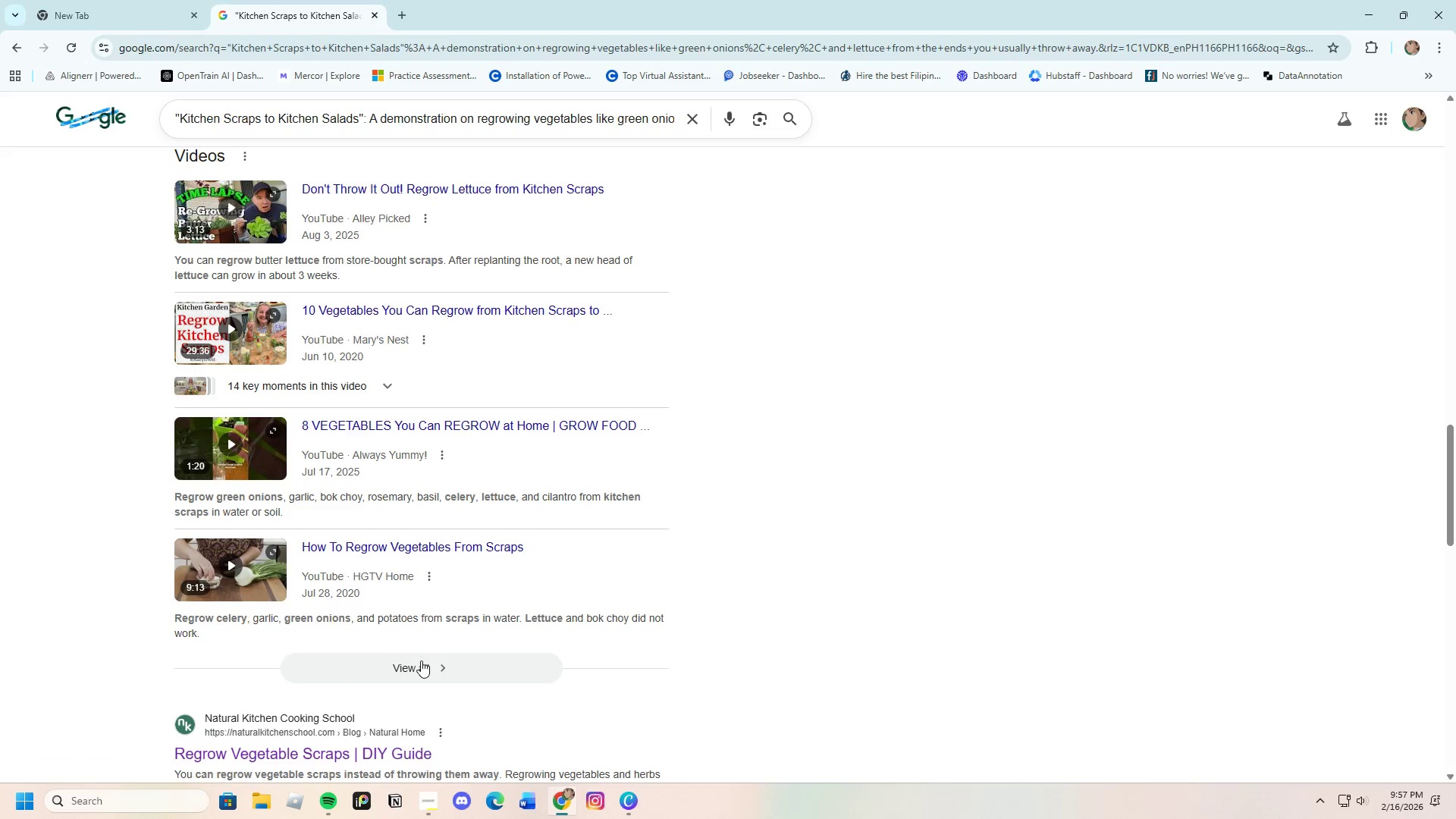 
scroll: coordinate [421, 661], scroll_direction: down, amount: 4.0
 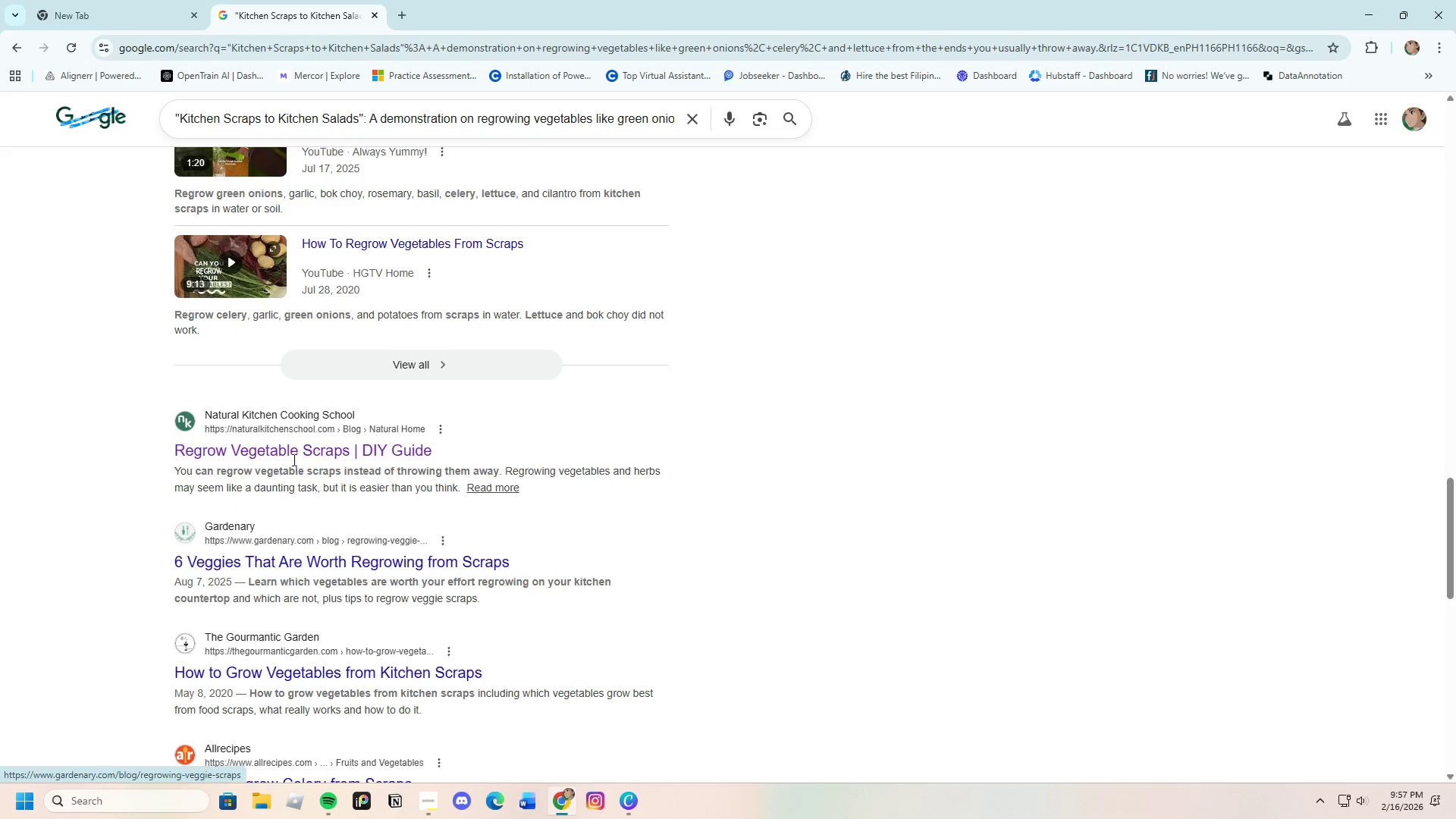 
left_click([294, 457])
 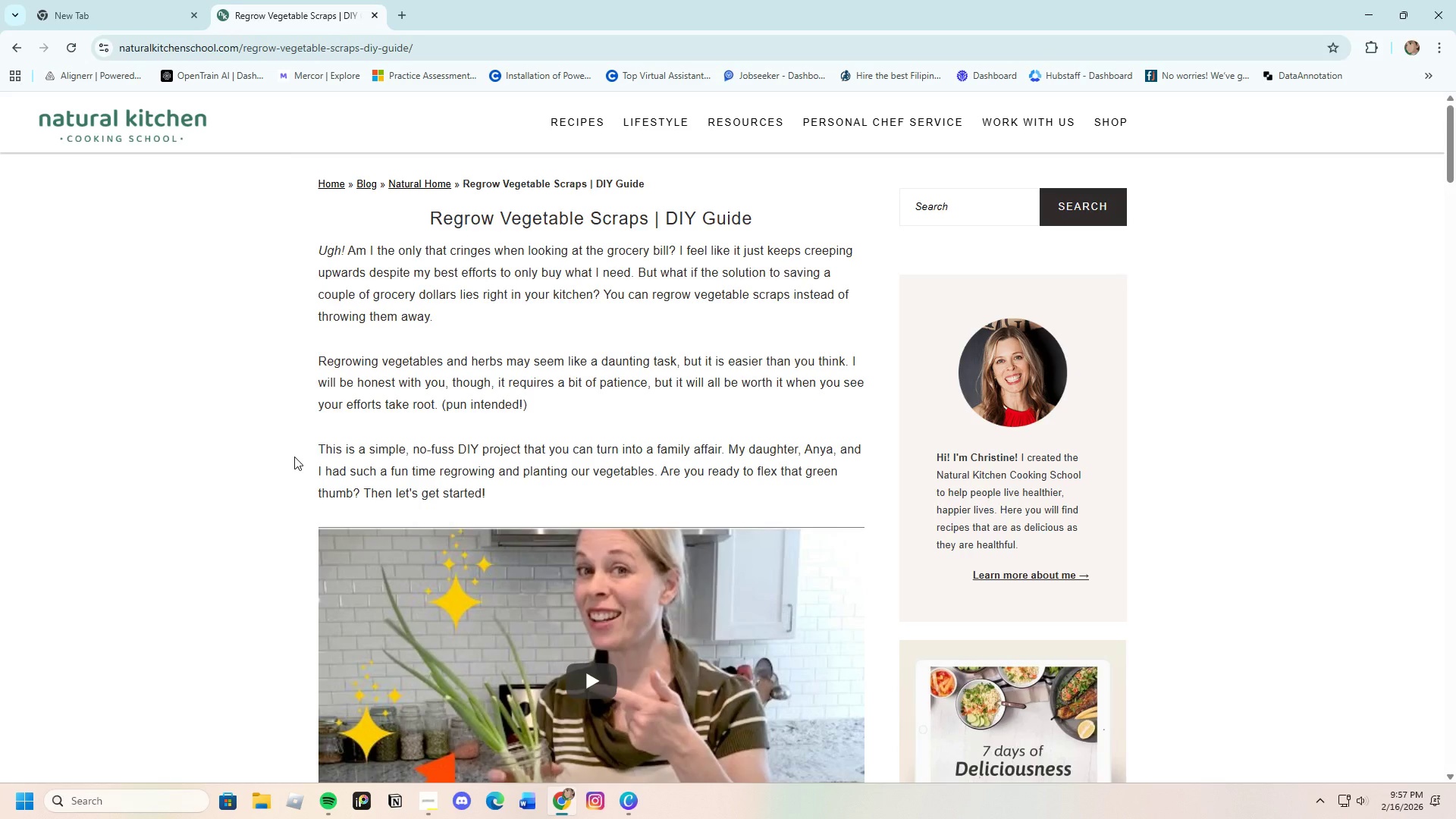 
wait(12.2)
 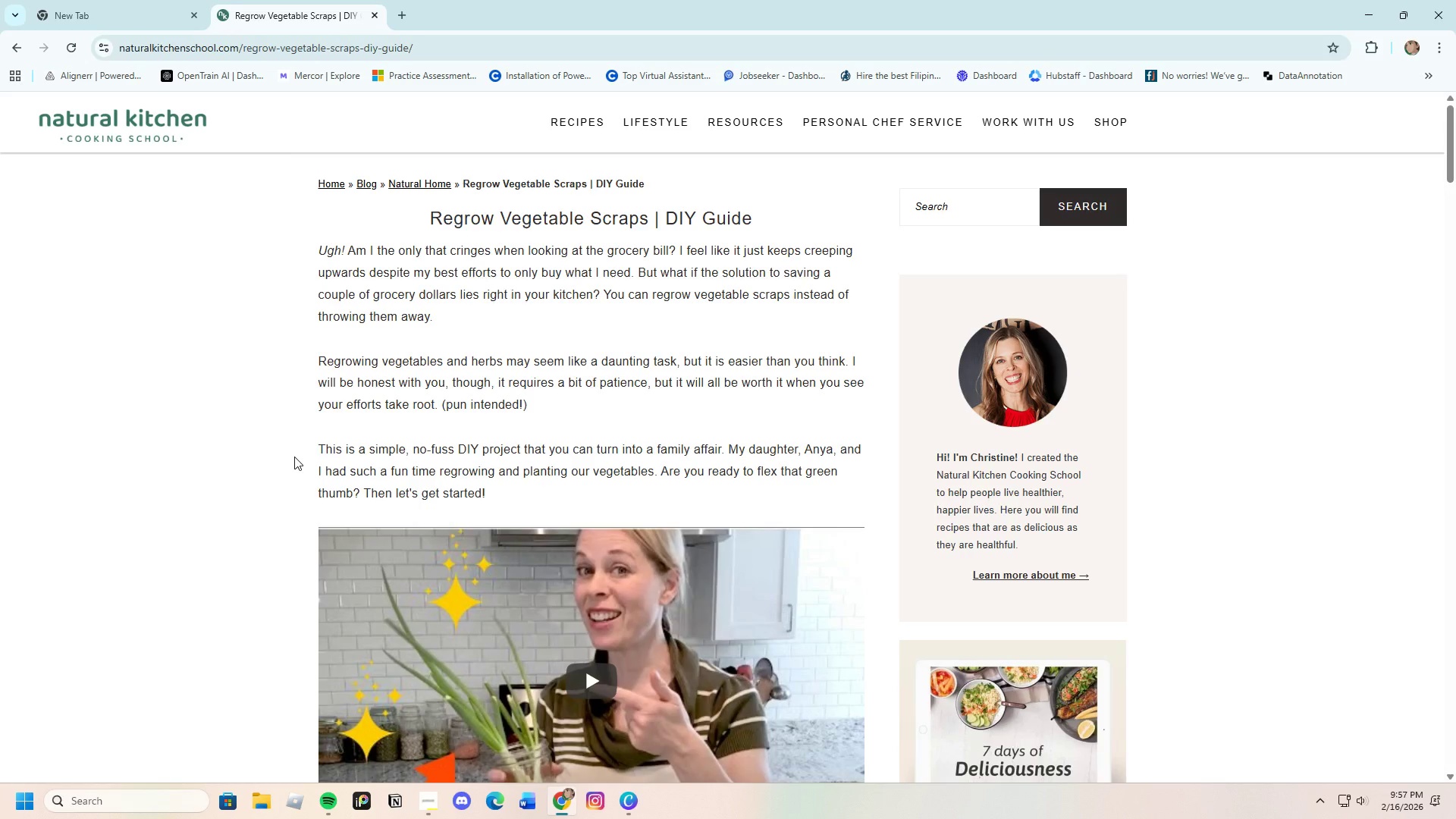 
scroll: coordinate [639, 504], scroll_direction: down, amount: 15.0
 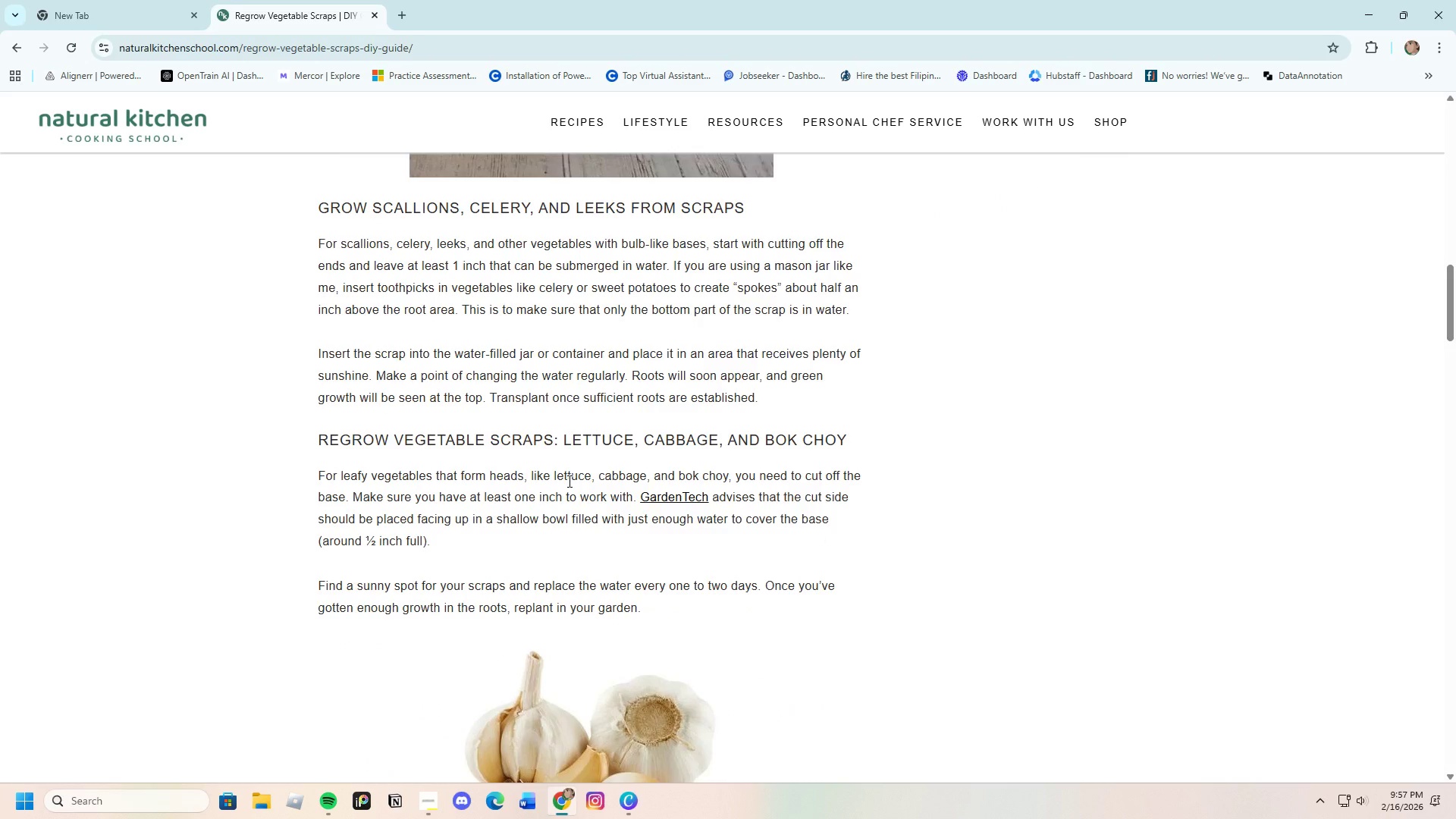 
wait(7.78)
 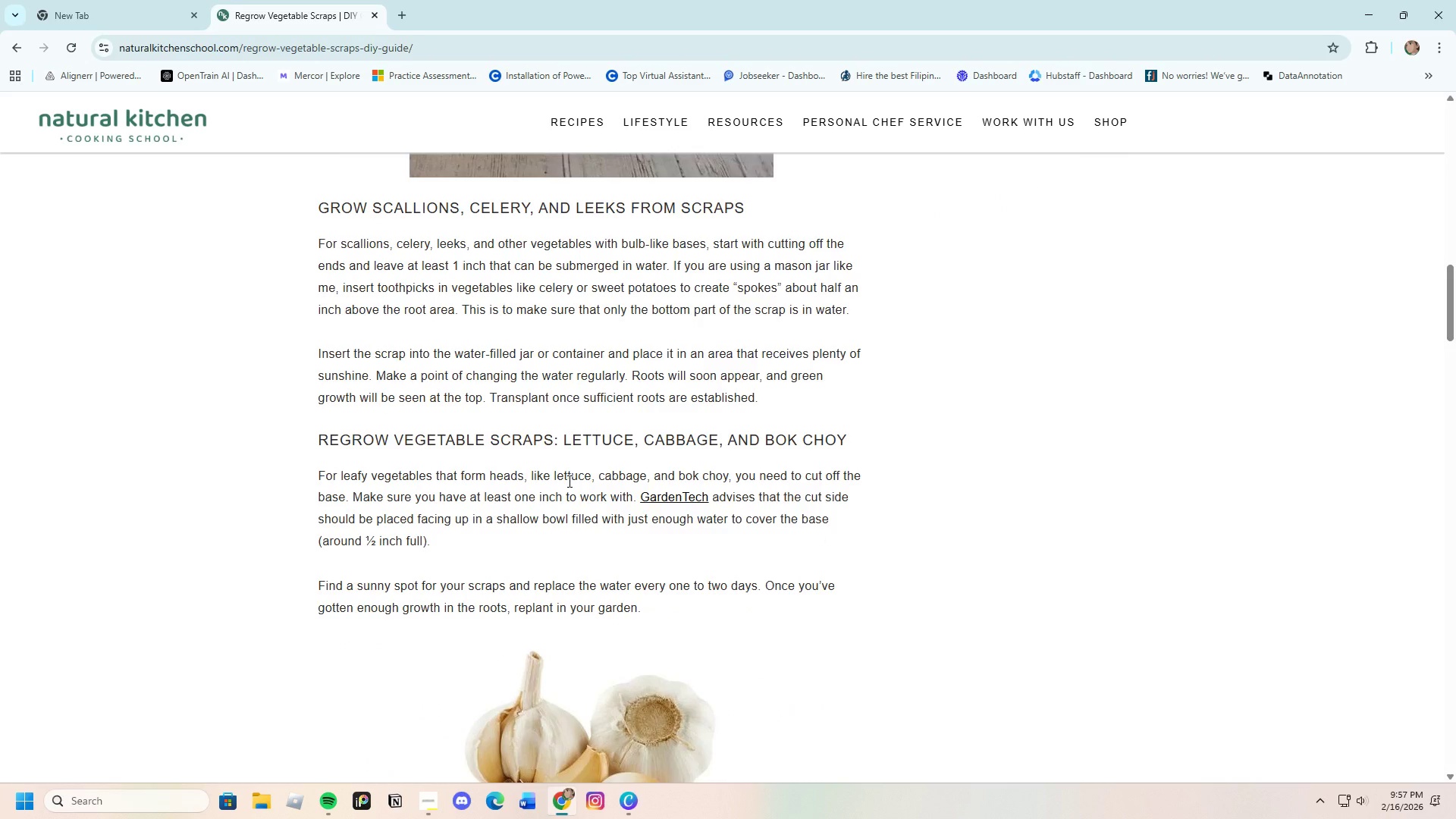 
scroll: coordinate [364, 572], scroll_direction: down, amount: 11.0
 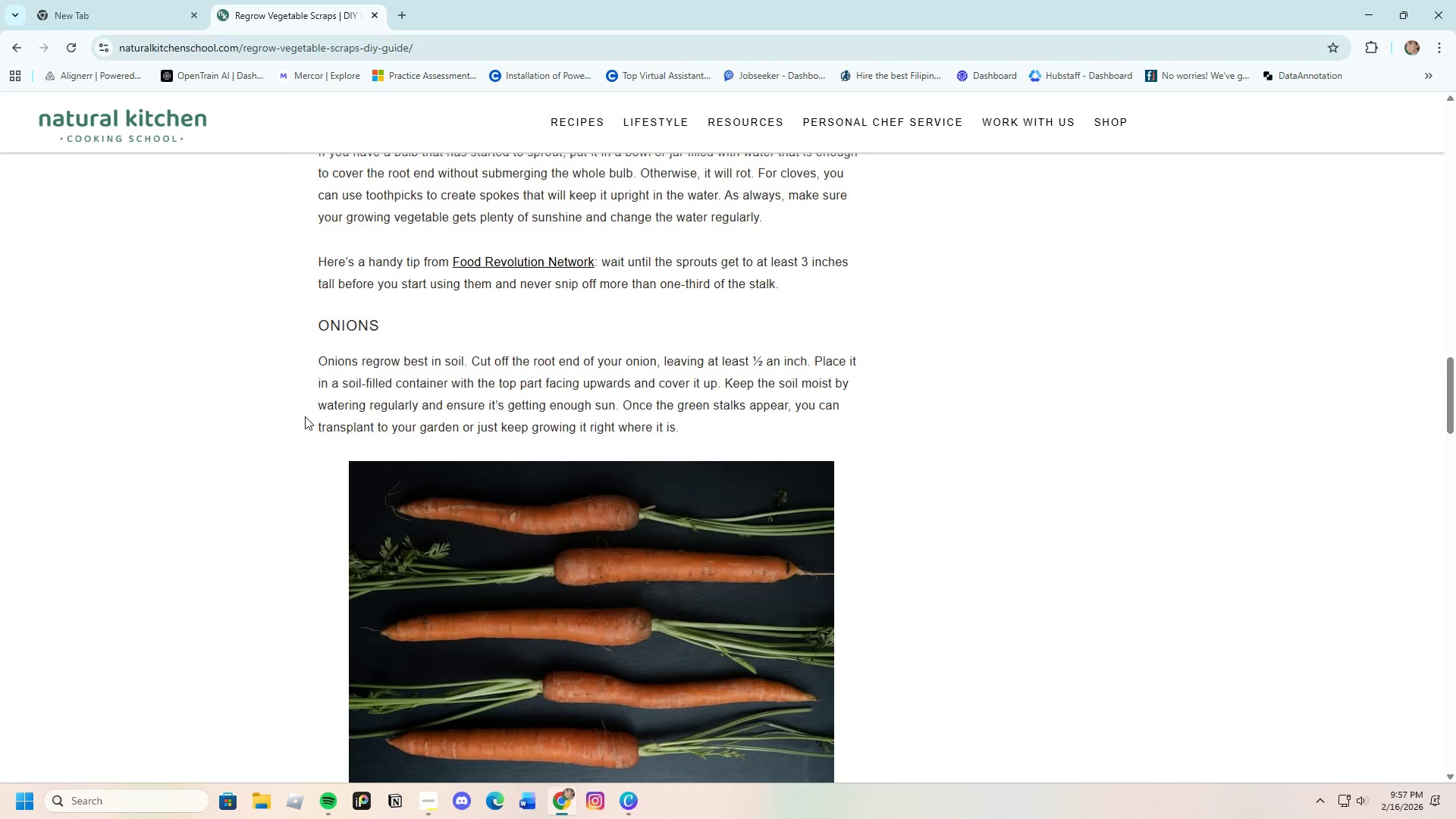 
wait(14.48)
 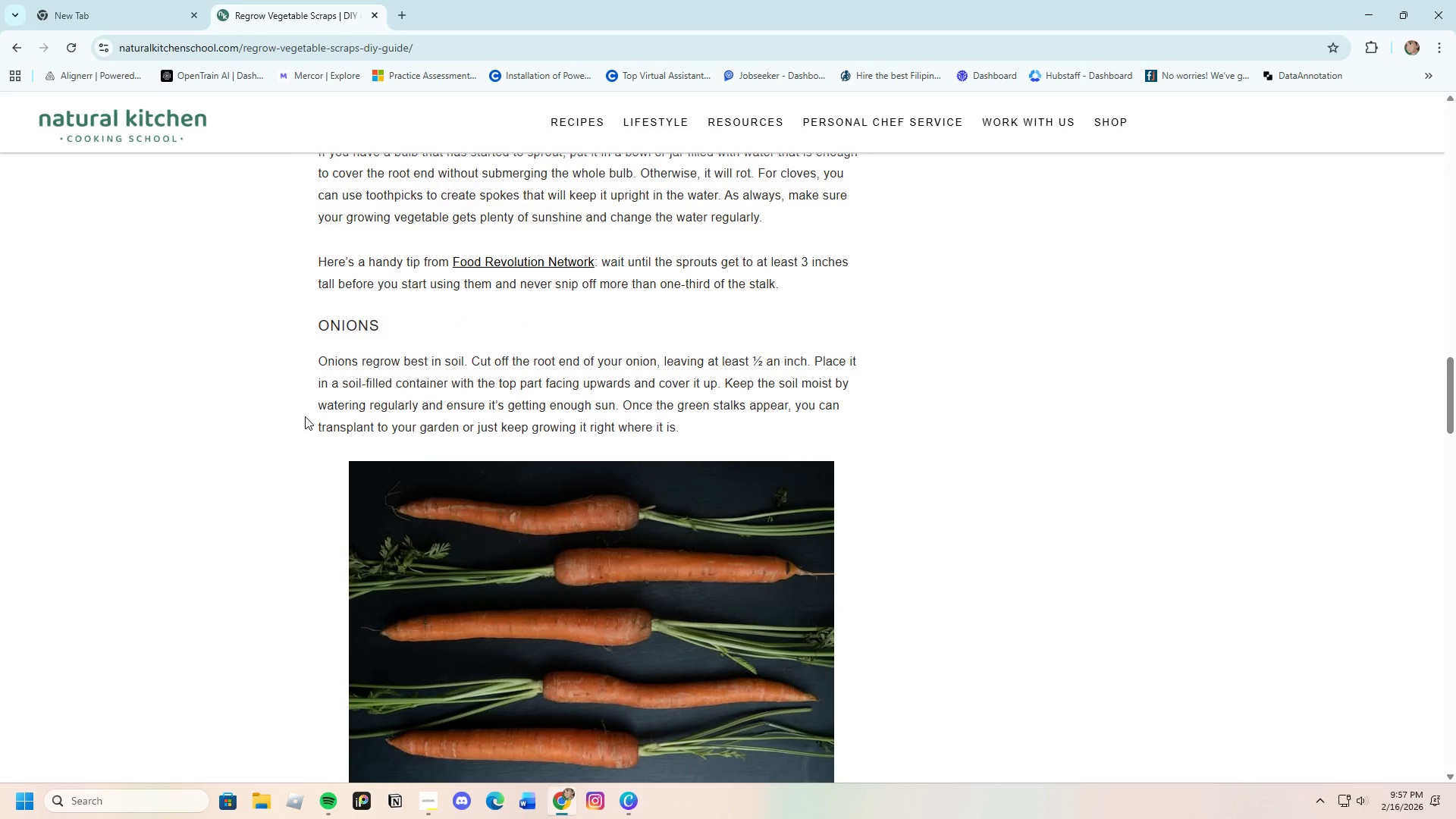 
scroll: coordinate [346, 422], scroll_direction: down, amount: 13.0
 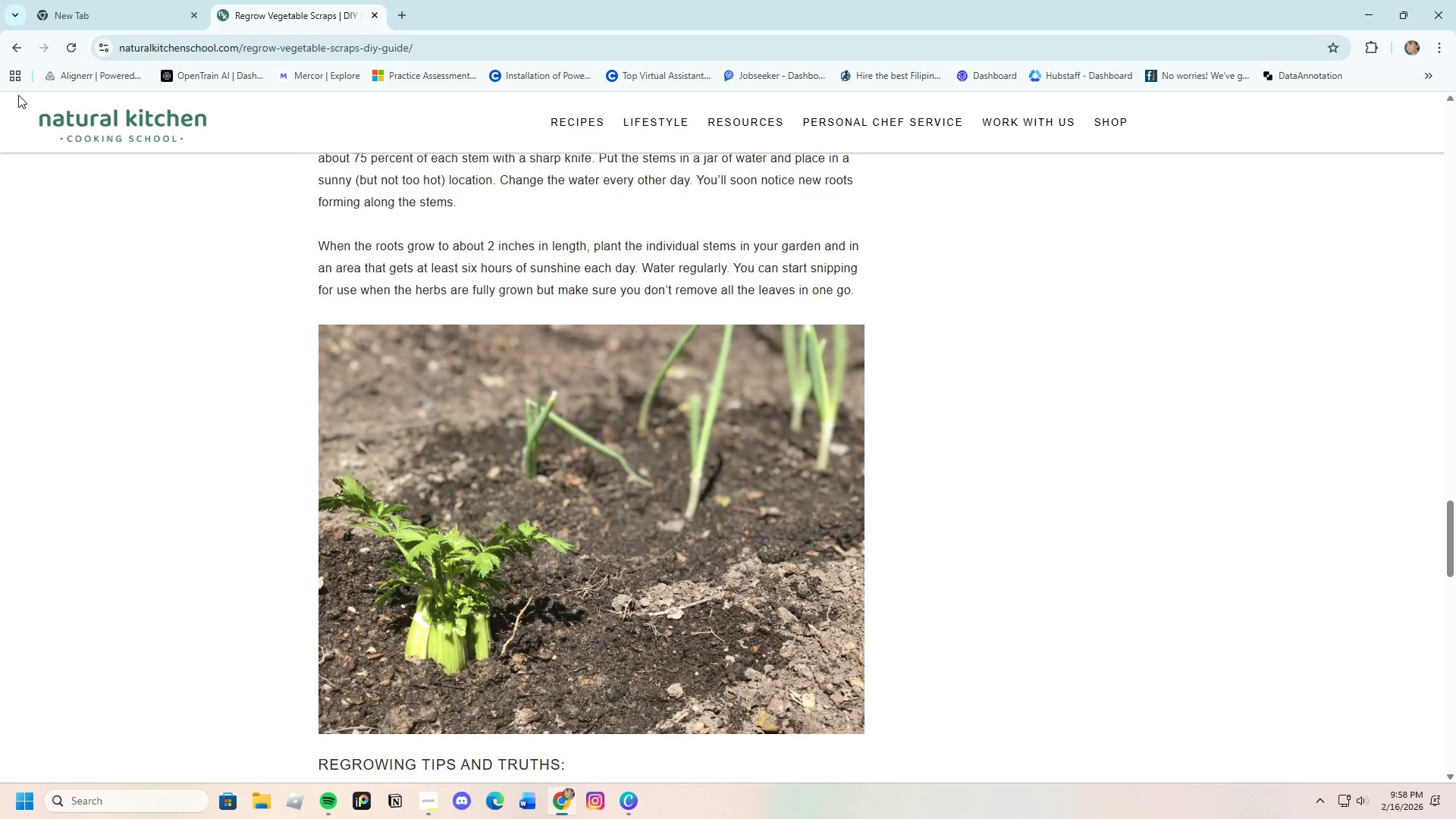 
left_click([9, 42])
 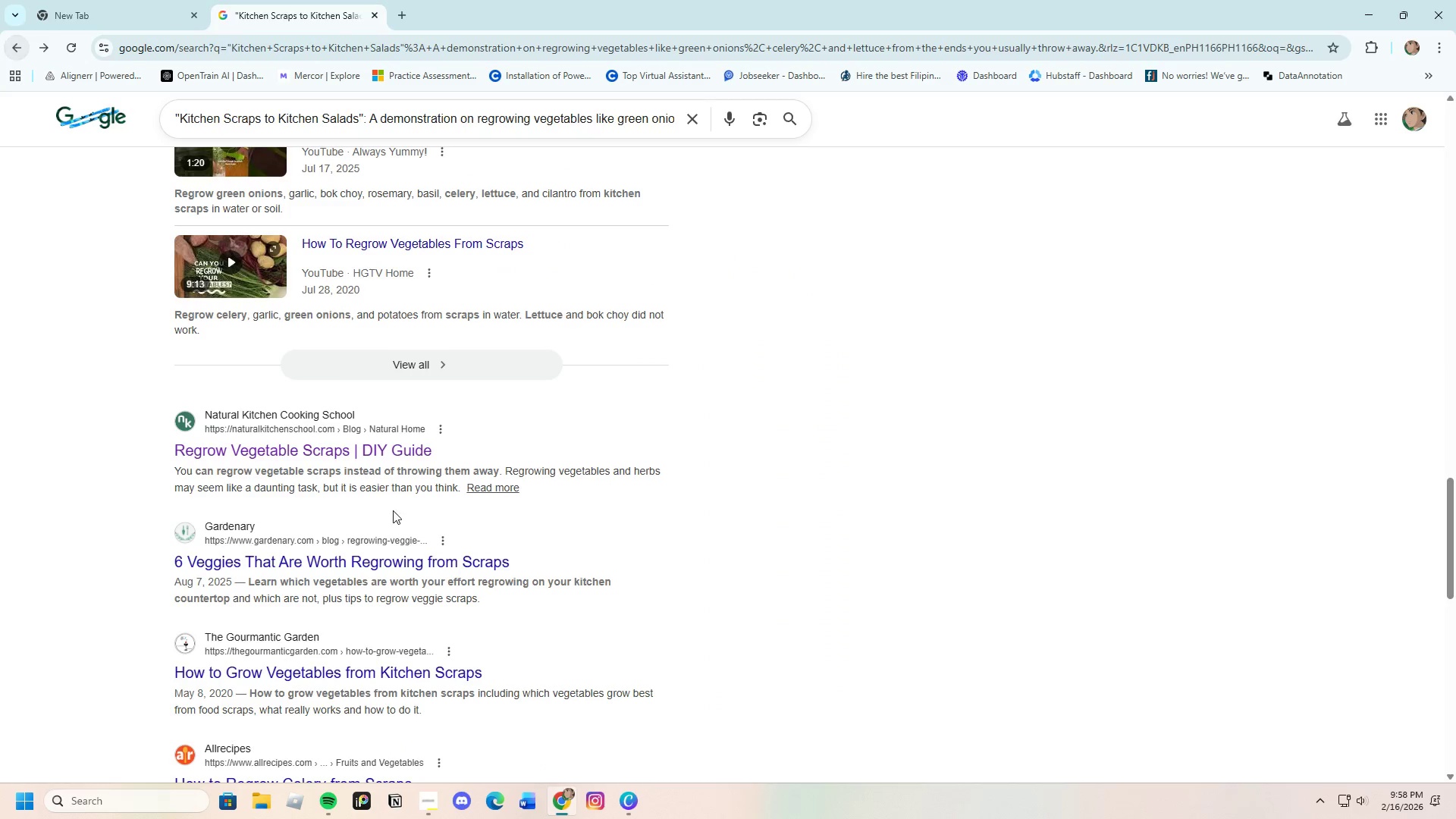 
scroll: coordinate [388, 521], scroll_direction: down, amount: 13.0
 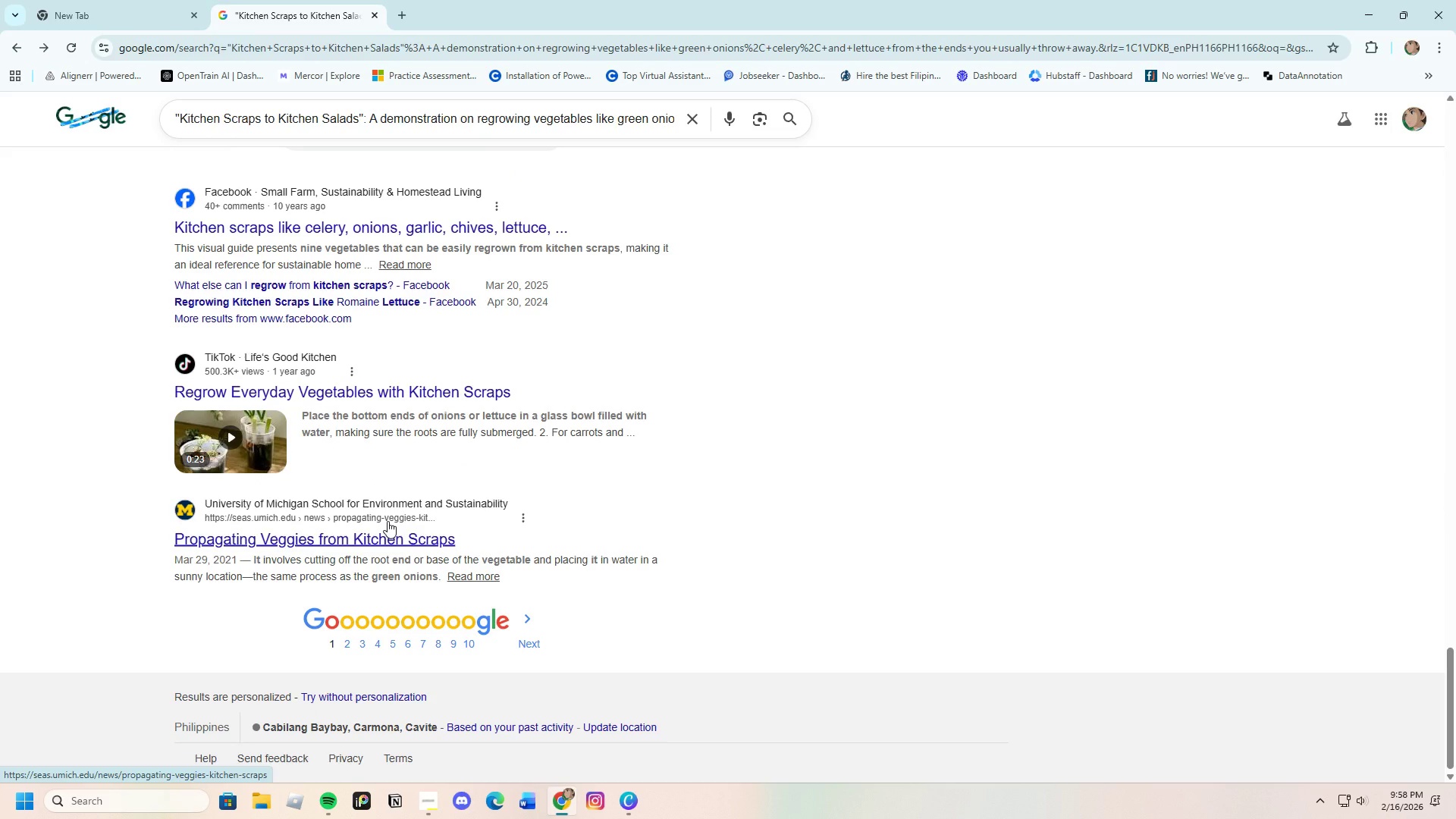 
scroll: coordinate [353, 494], scroll_direction: up, amount: 6.0
 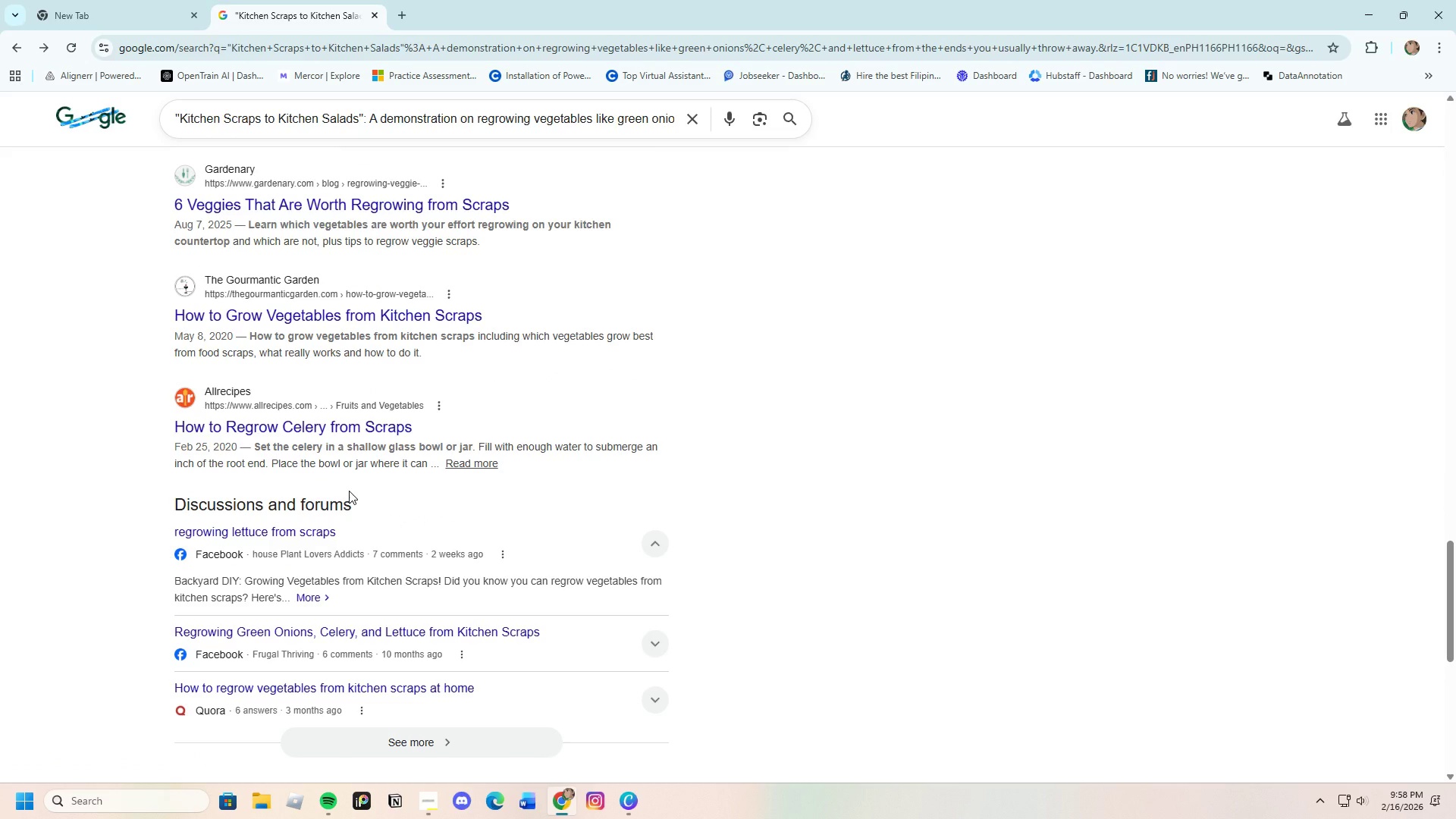 
left_click([260, 317])
 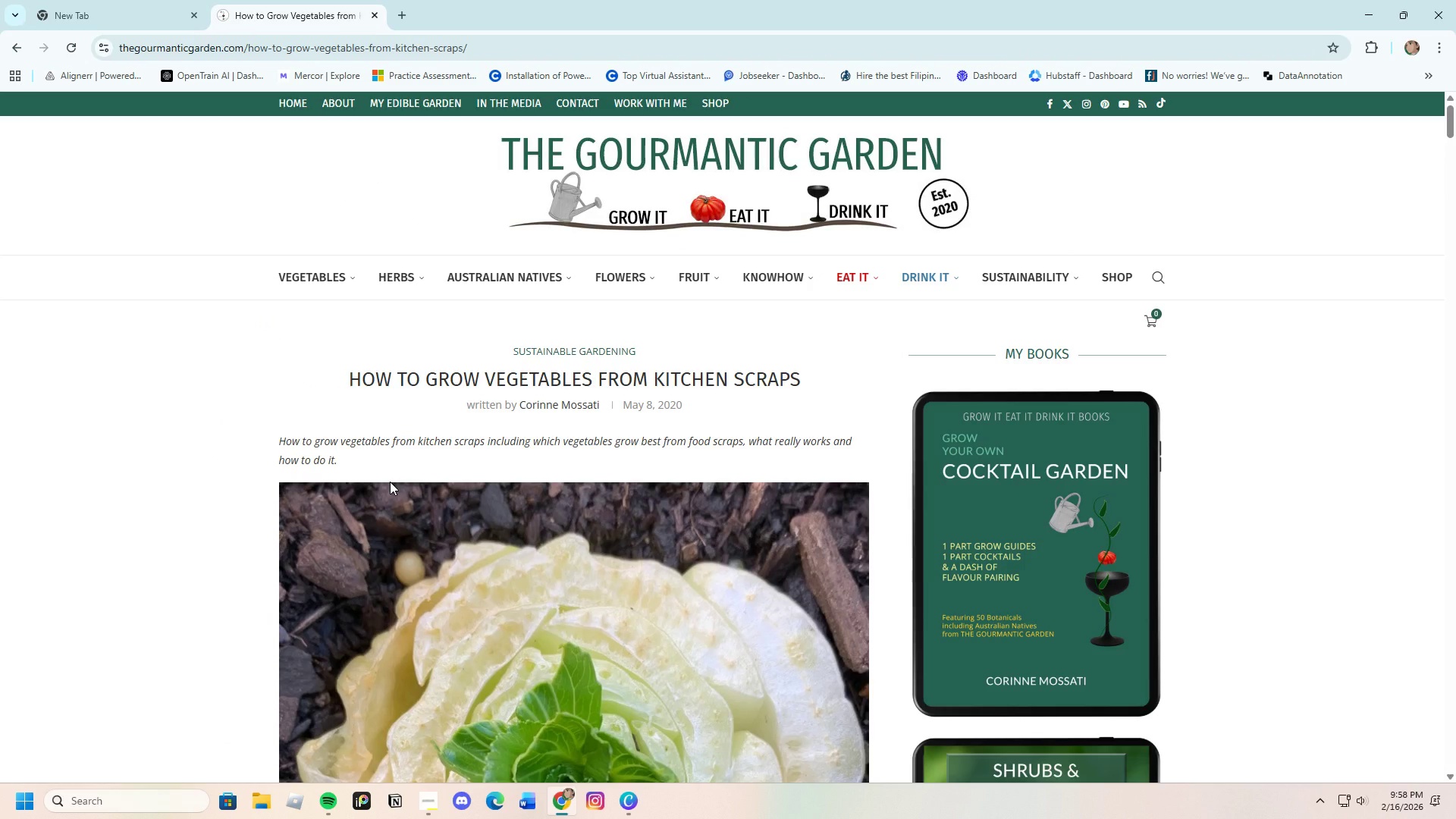 
wait(7.89)
 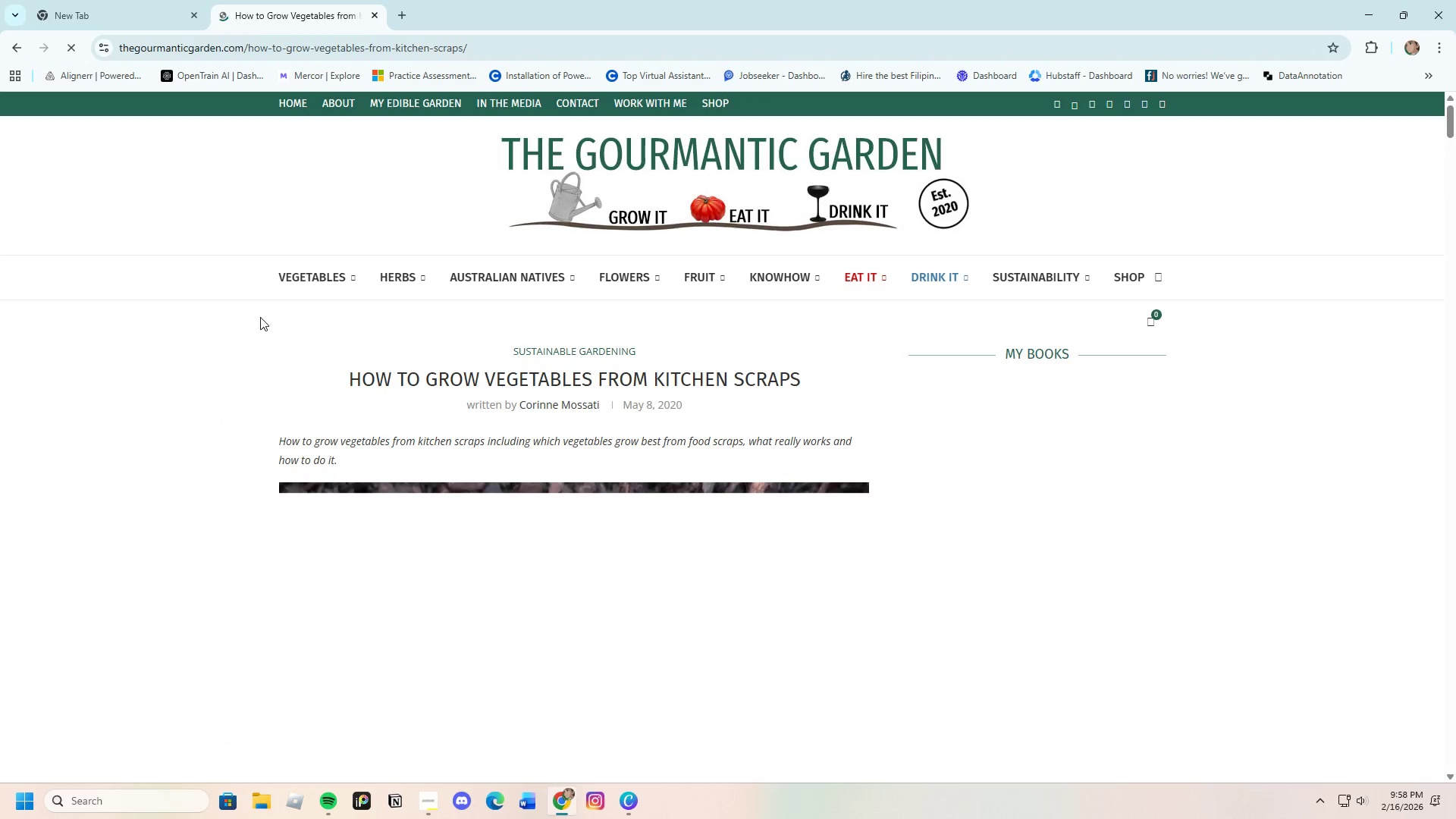 
scroll: coordinate [540, 586], scroll_direction: down, amount: 5.0
 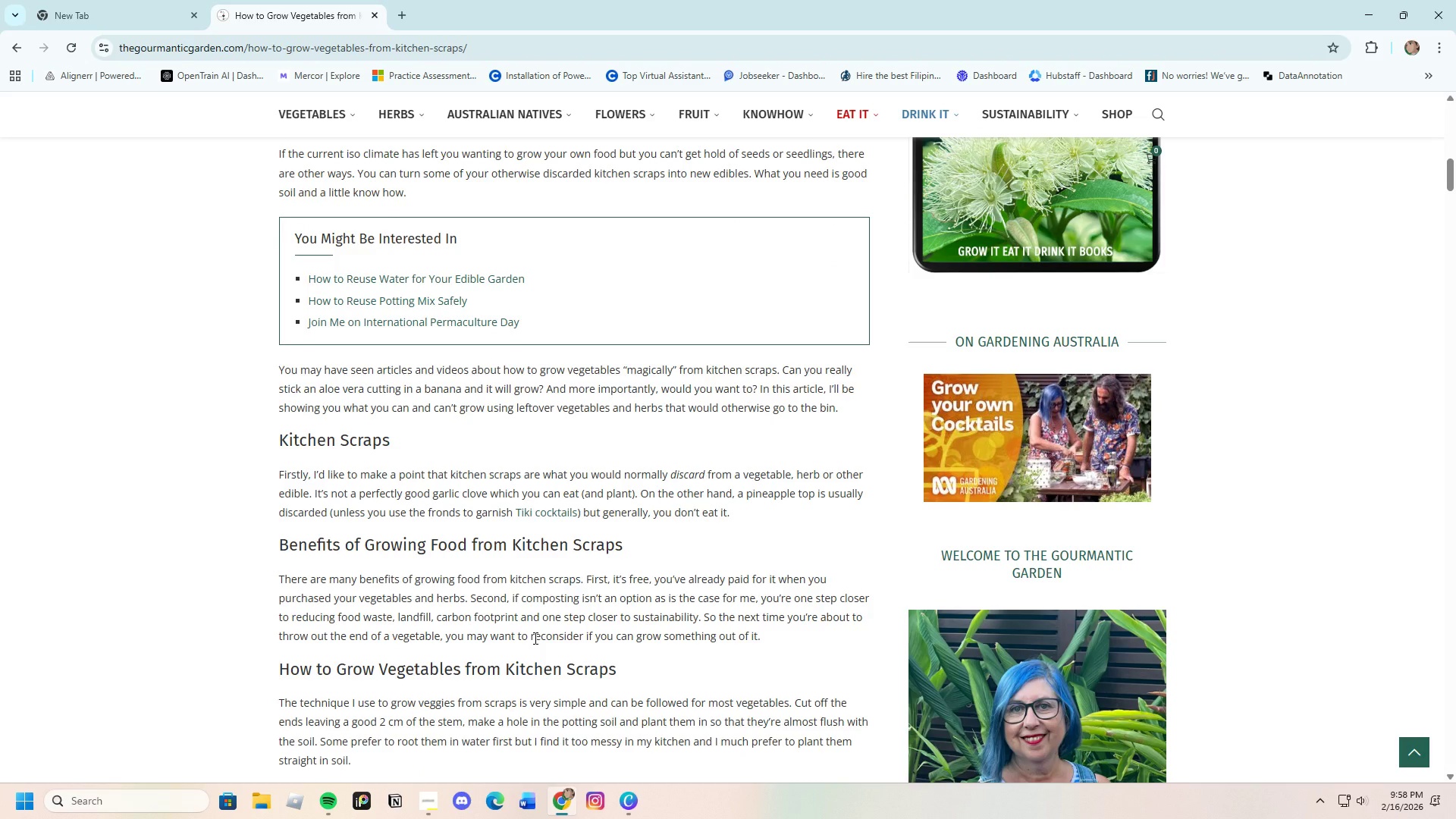 
wait(5.93)
 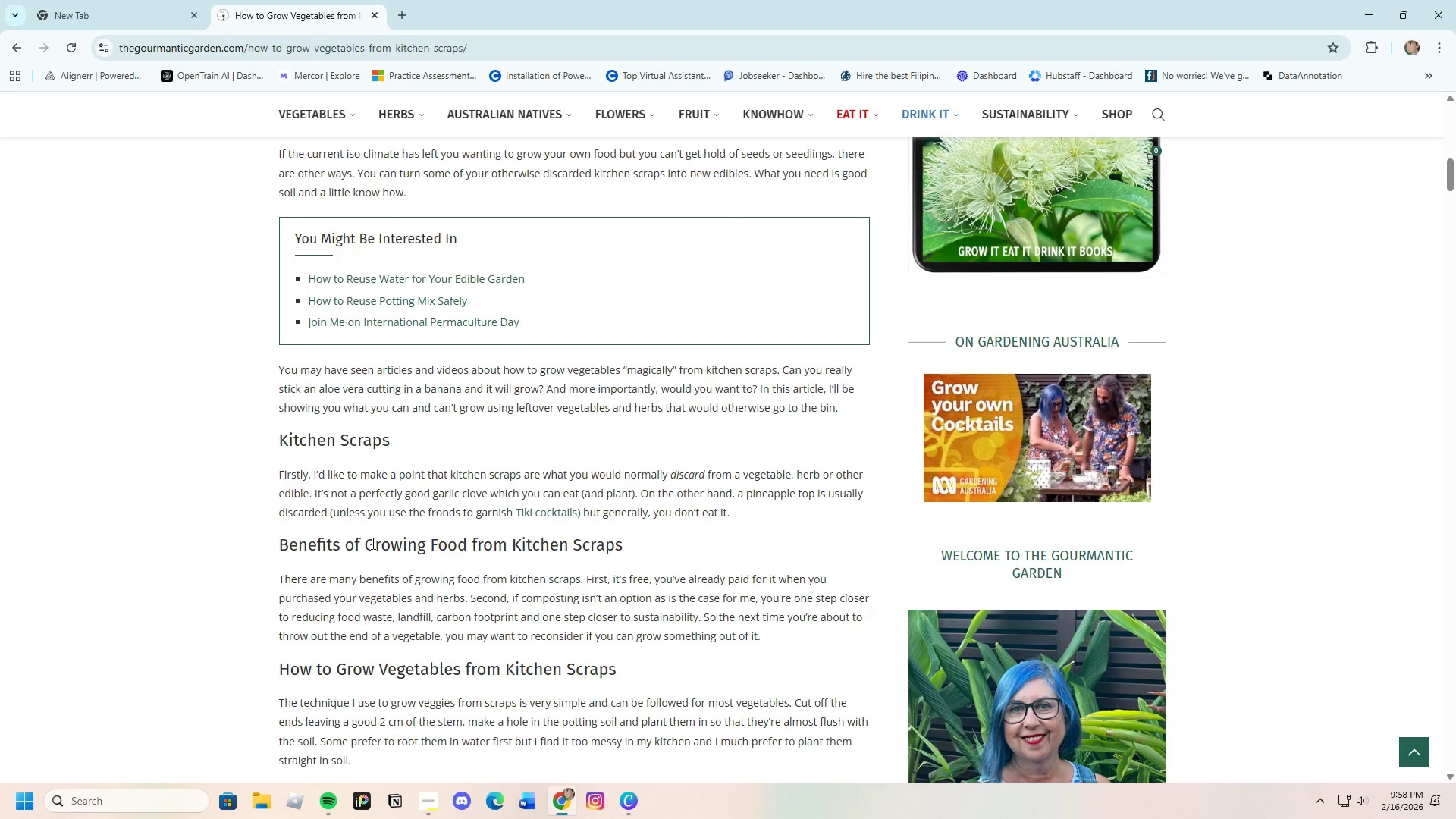 
scroll: coordinate [534, 638], scroll_direction: down, amount: 2.0
 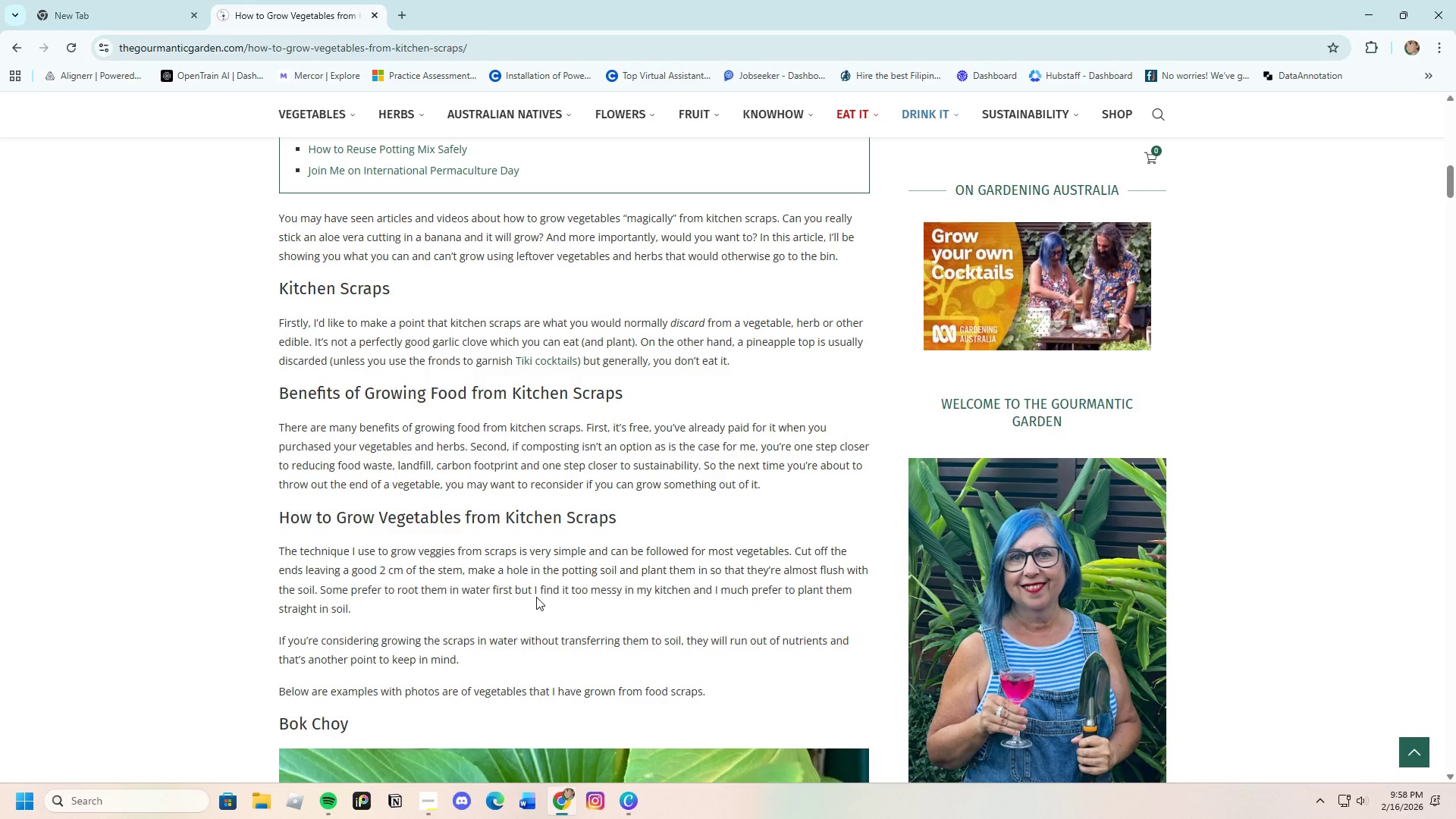 
wait(5.52)
 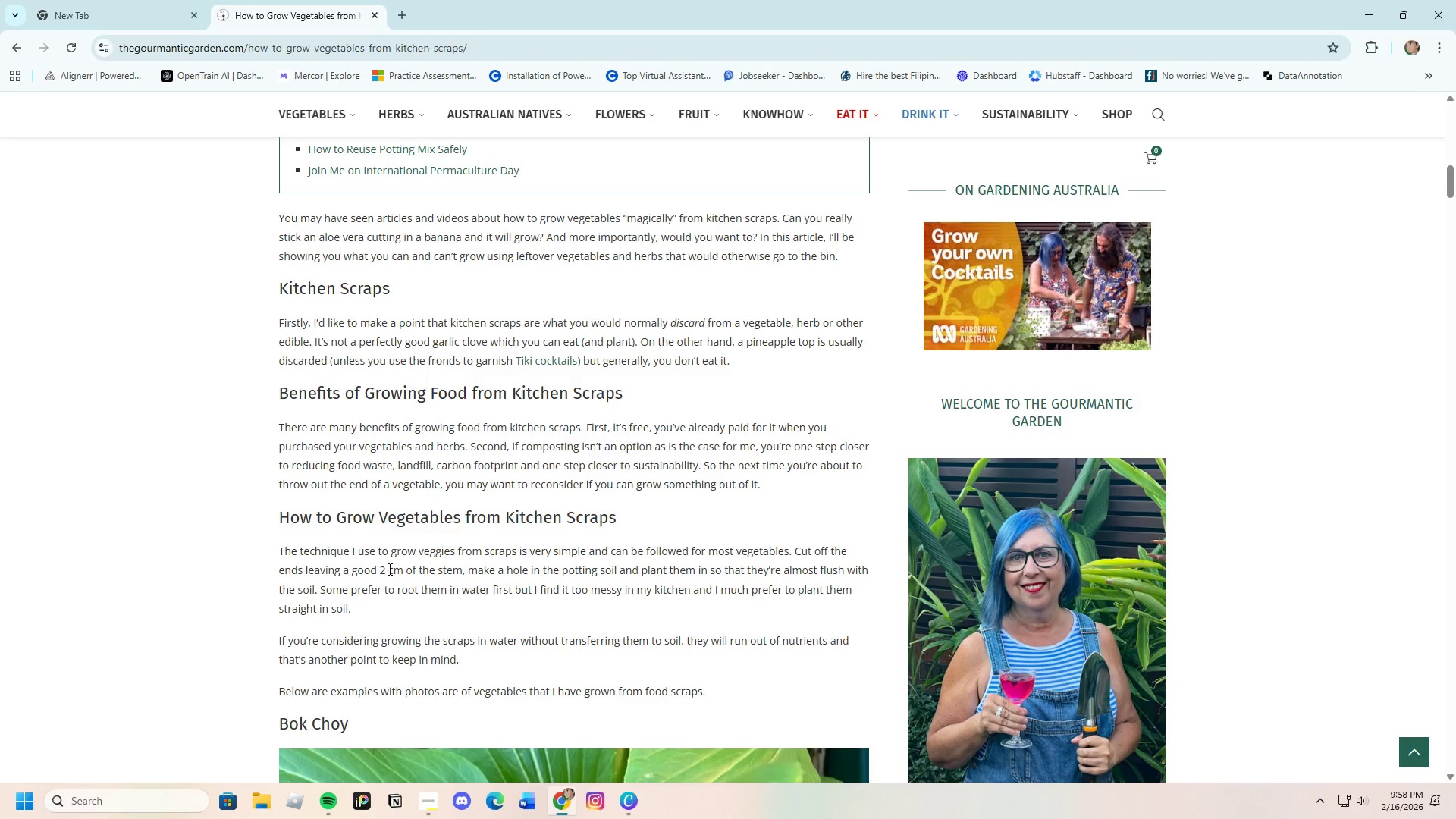 
scroll: coordinate [394, 576], scroll_direction: down, amount: 42.0
 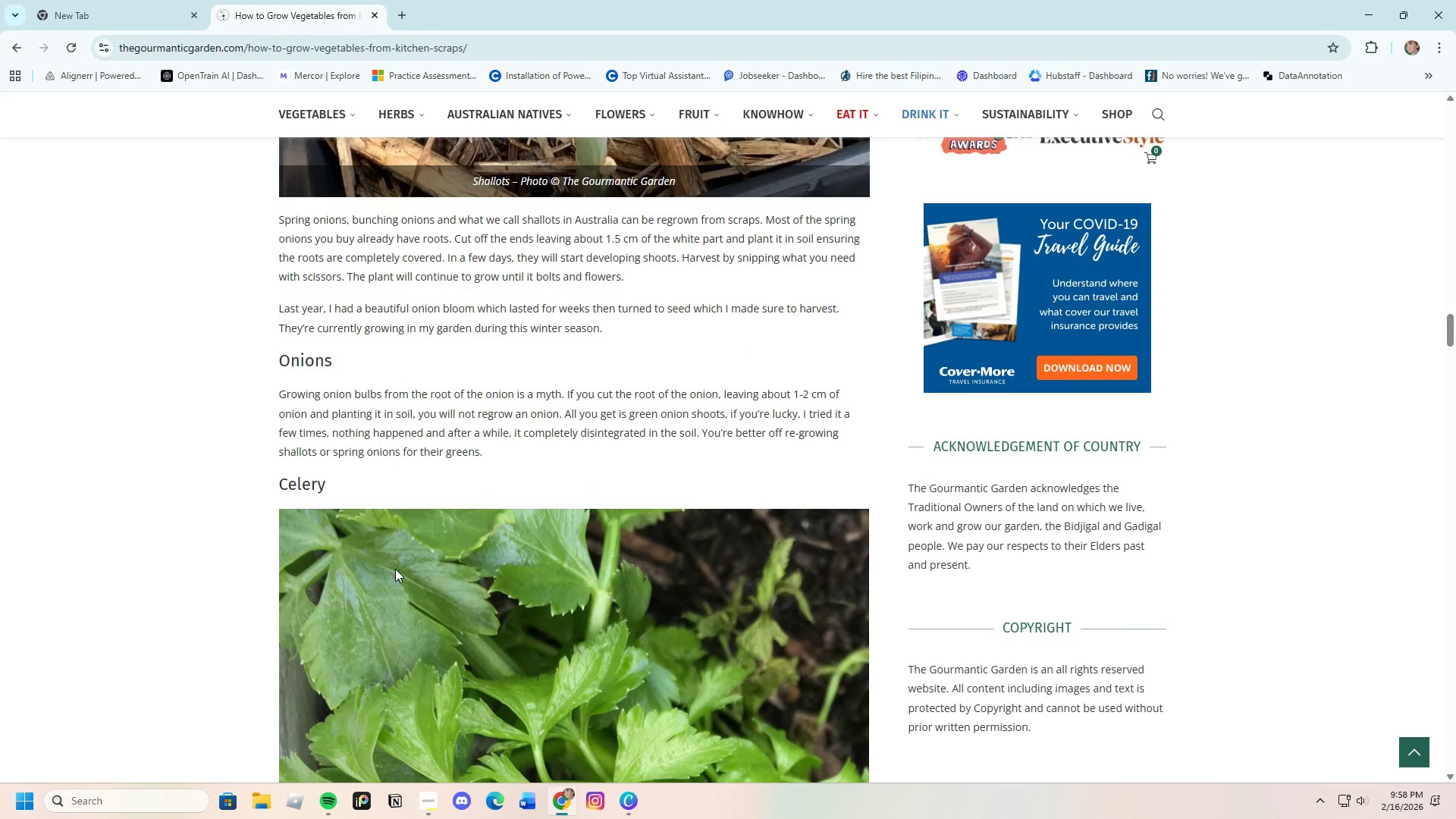 
scroll: coordinate [498, 617], scroll_direction: down, amount: 38.0
 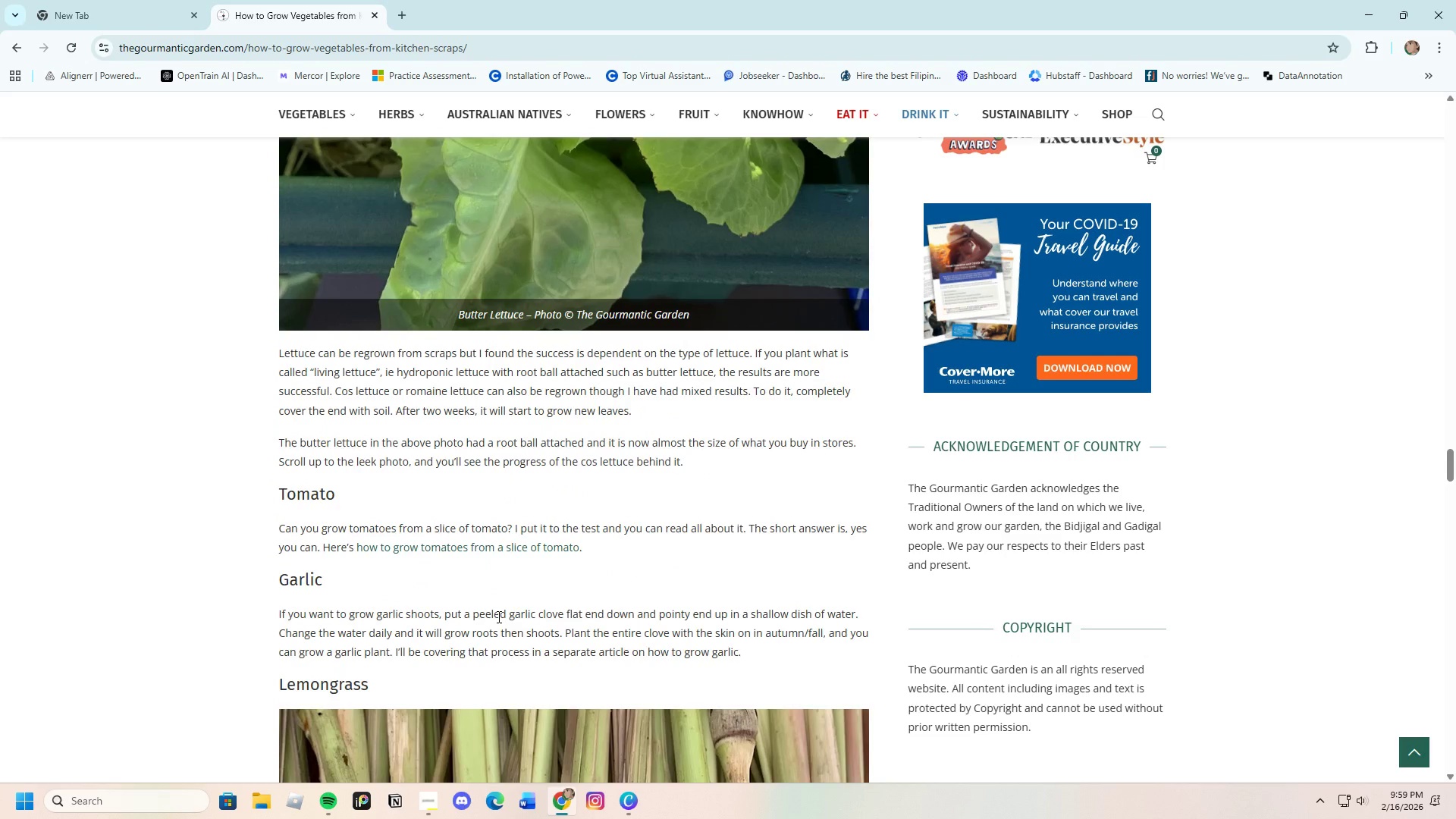 
wait(12.23)
 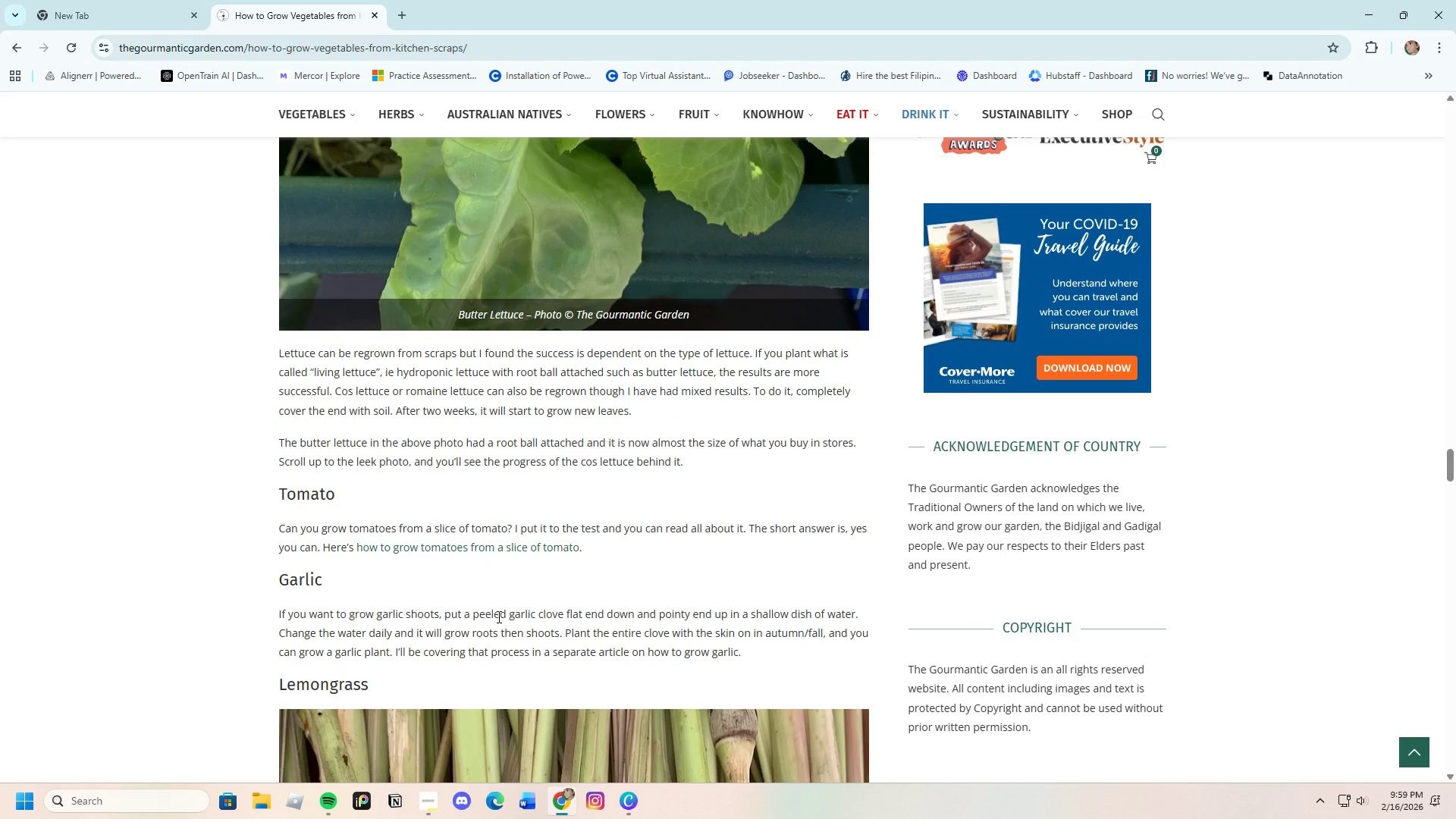 
left_click_drag(start_coordinate=[1455, 455], to_coordinate=[1454, 174])
 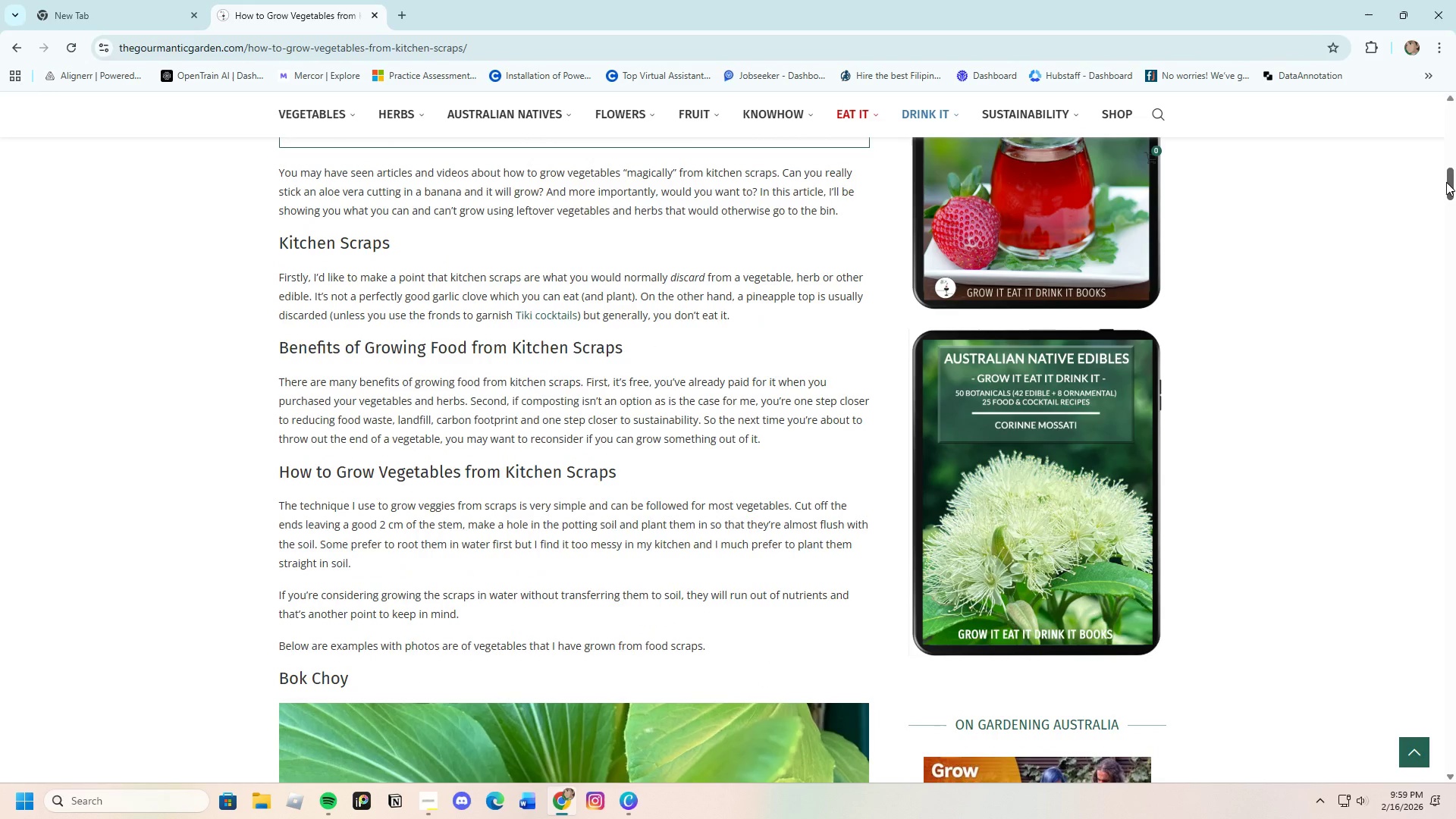 
wait(18.62)
 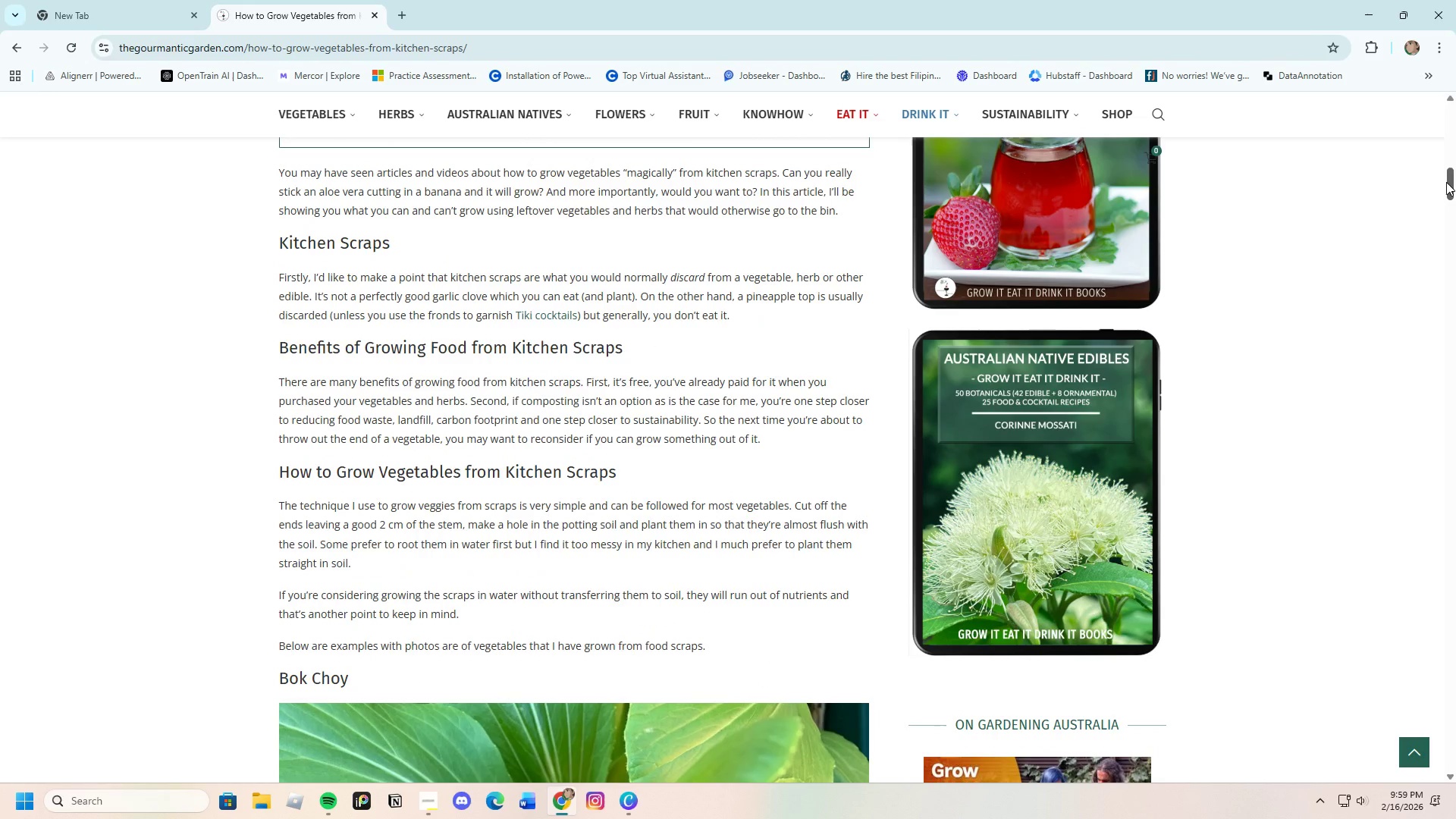 
scroll: coordinate [456, 481], scroll_direction: down, amount: 18.0
 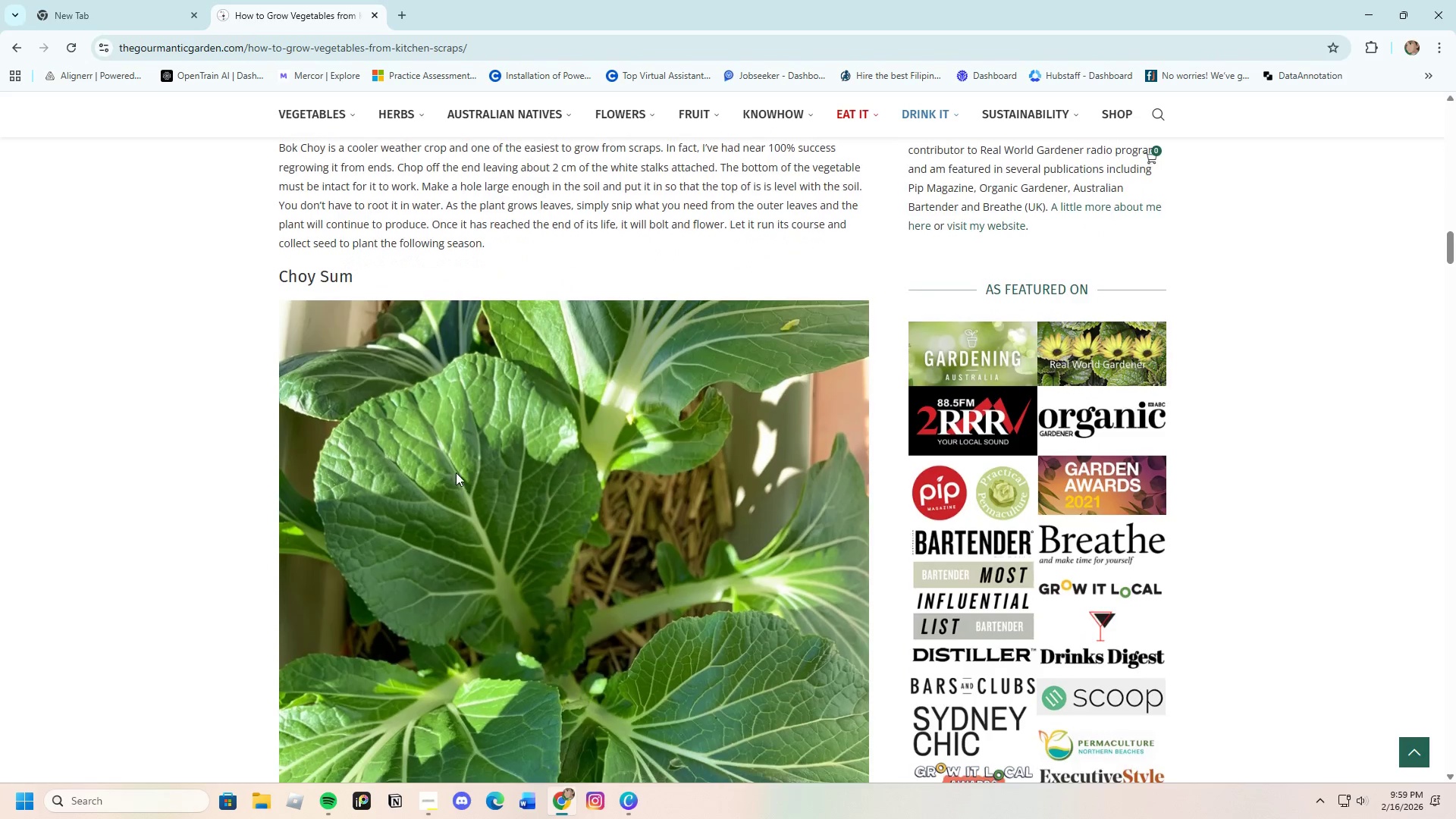 
scroll: coordinate [456, 473], scroll_direction: up, amount: 1.0
 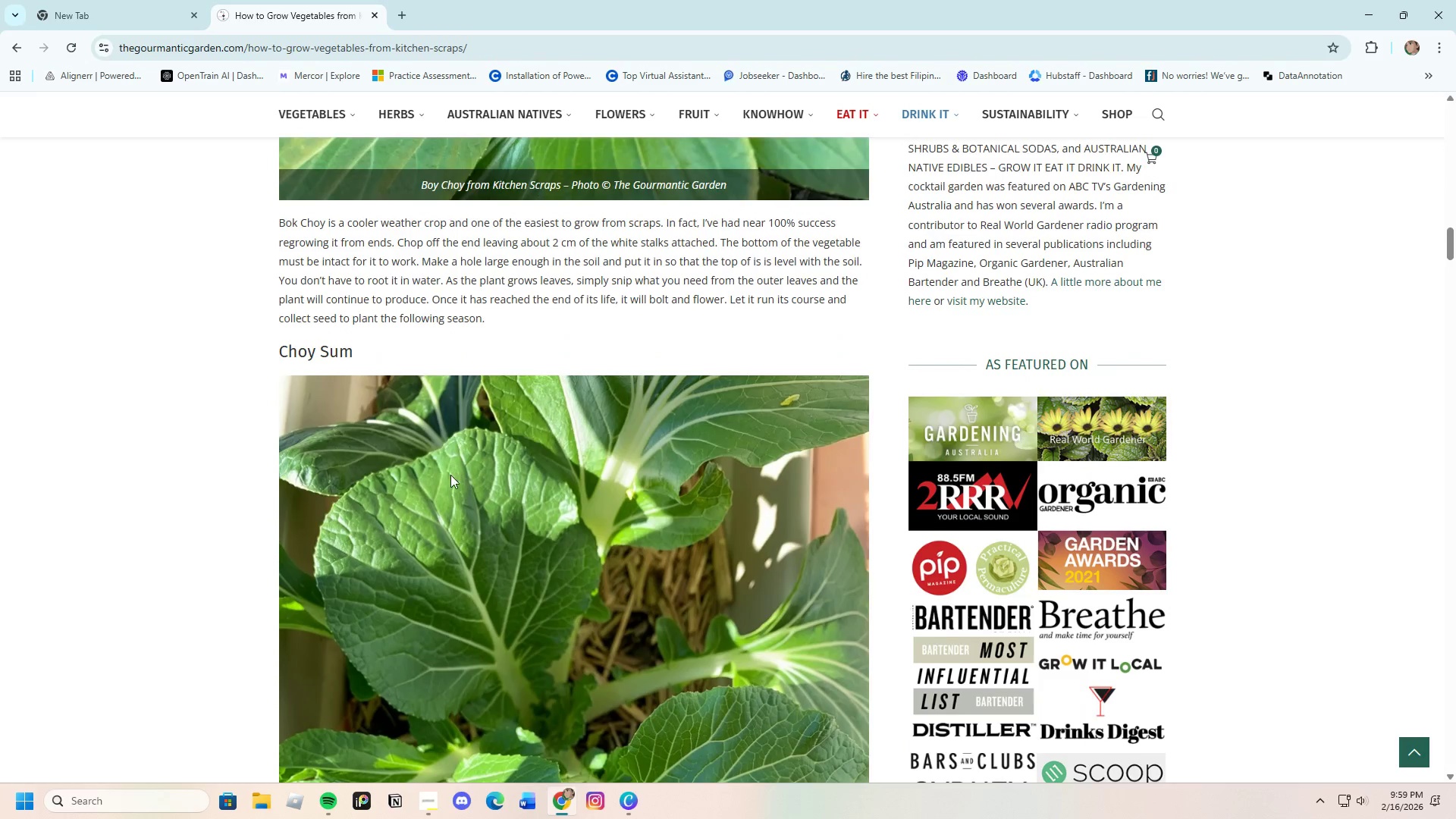 
scroll: coordinate [456, 529], scroll_direction: down, amount: 23.0
 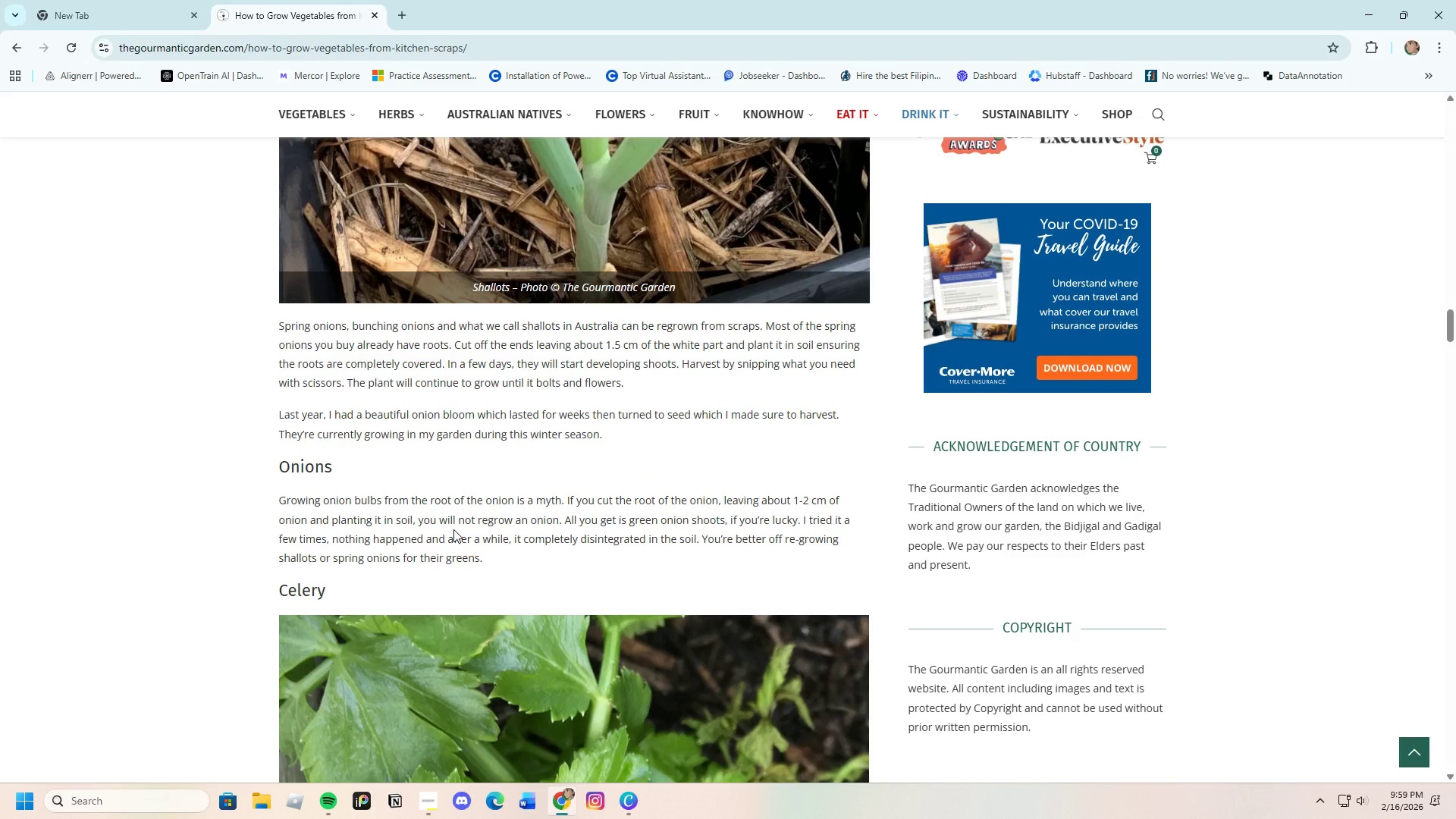 
wait(18.51)
 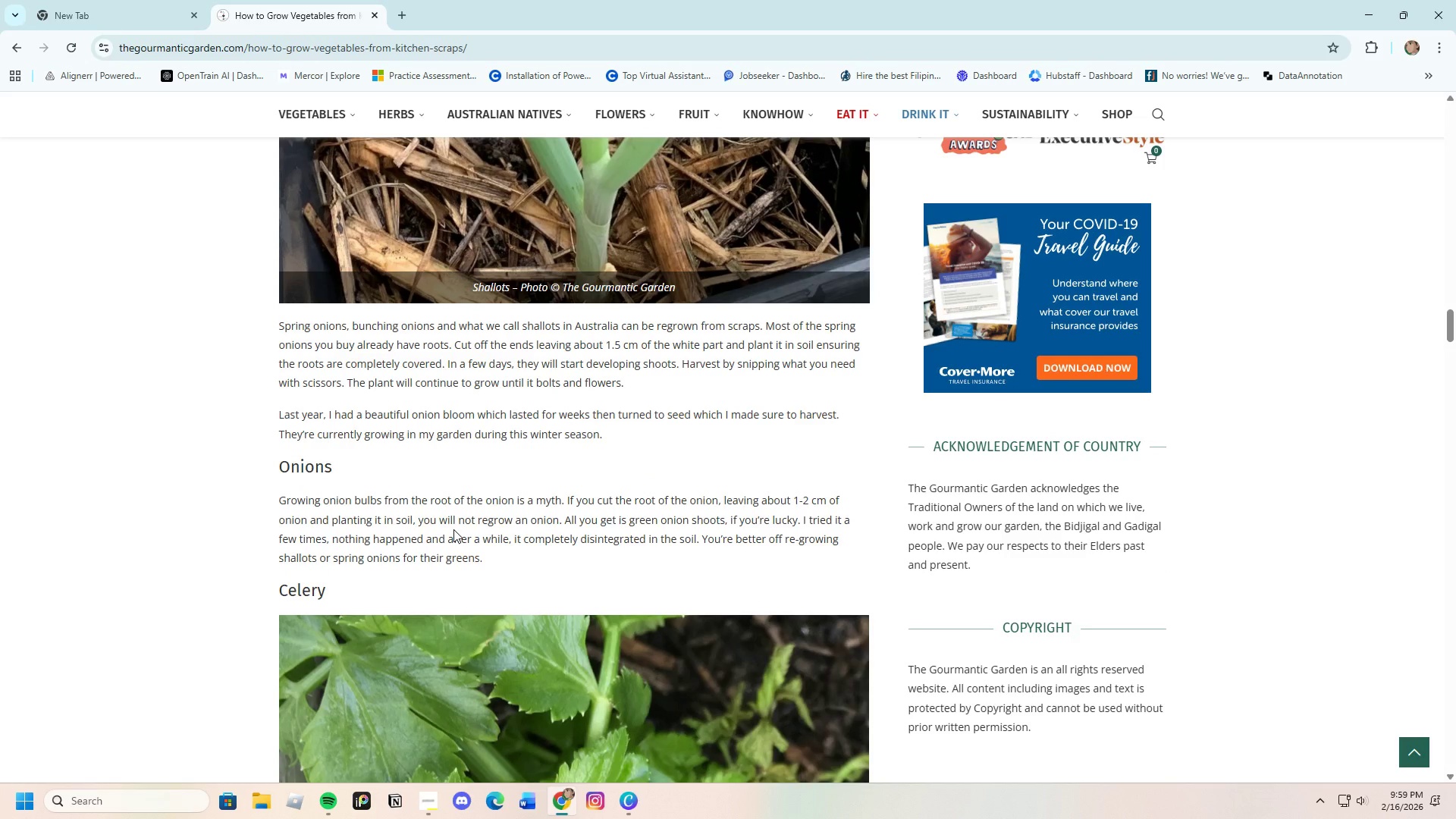 
scroll: coordinate [457, 544], scroll_direction: down, amount: 14.0
 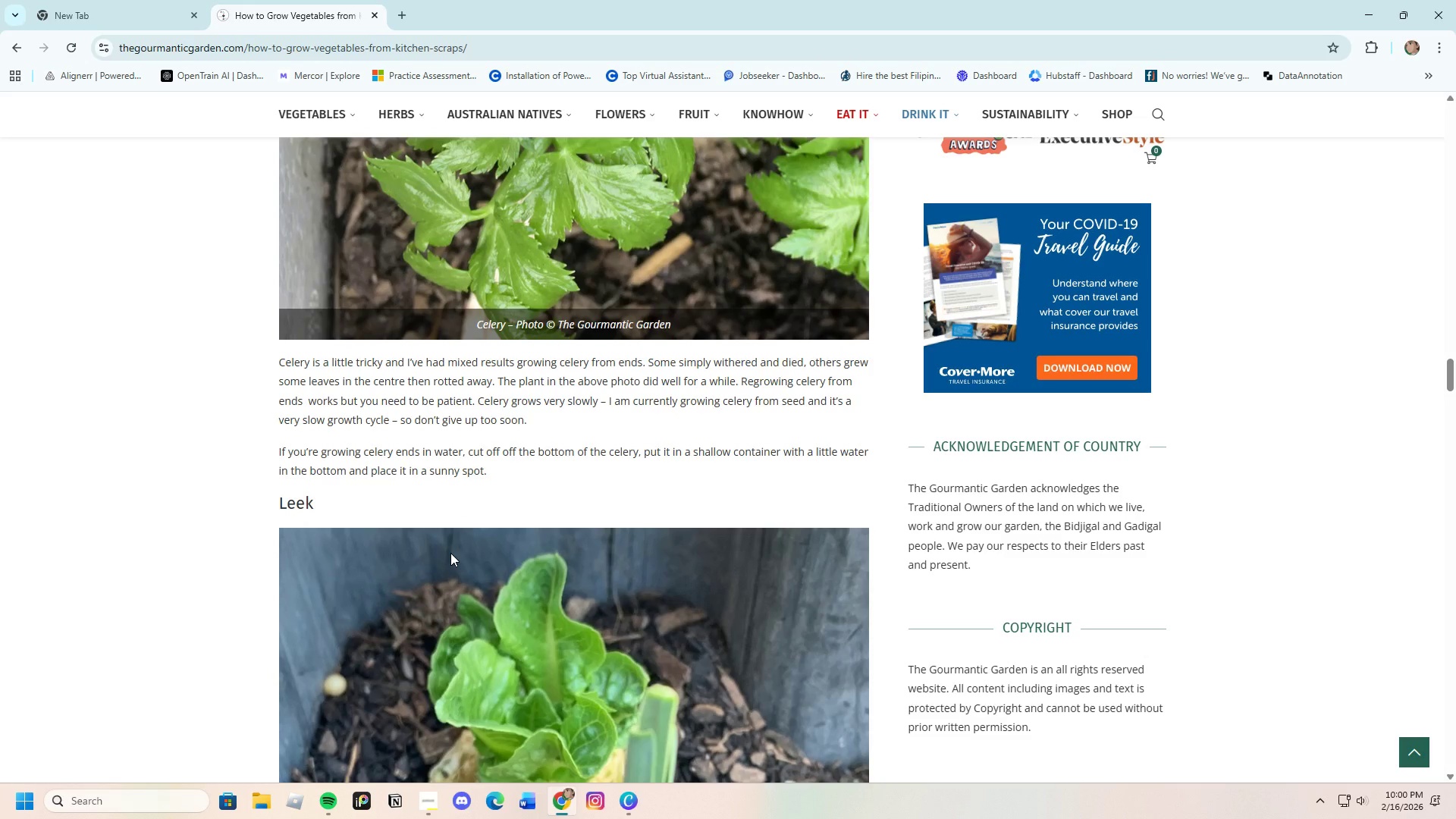 
wait(11.66)
 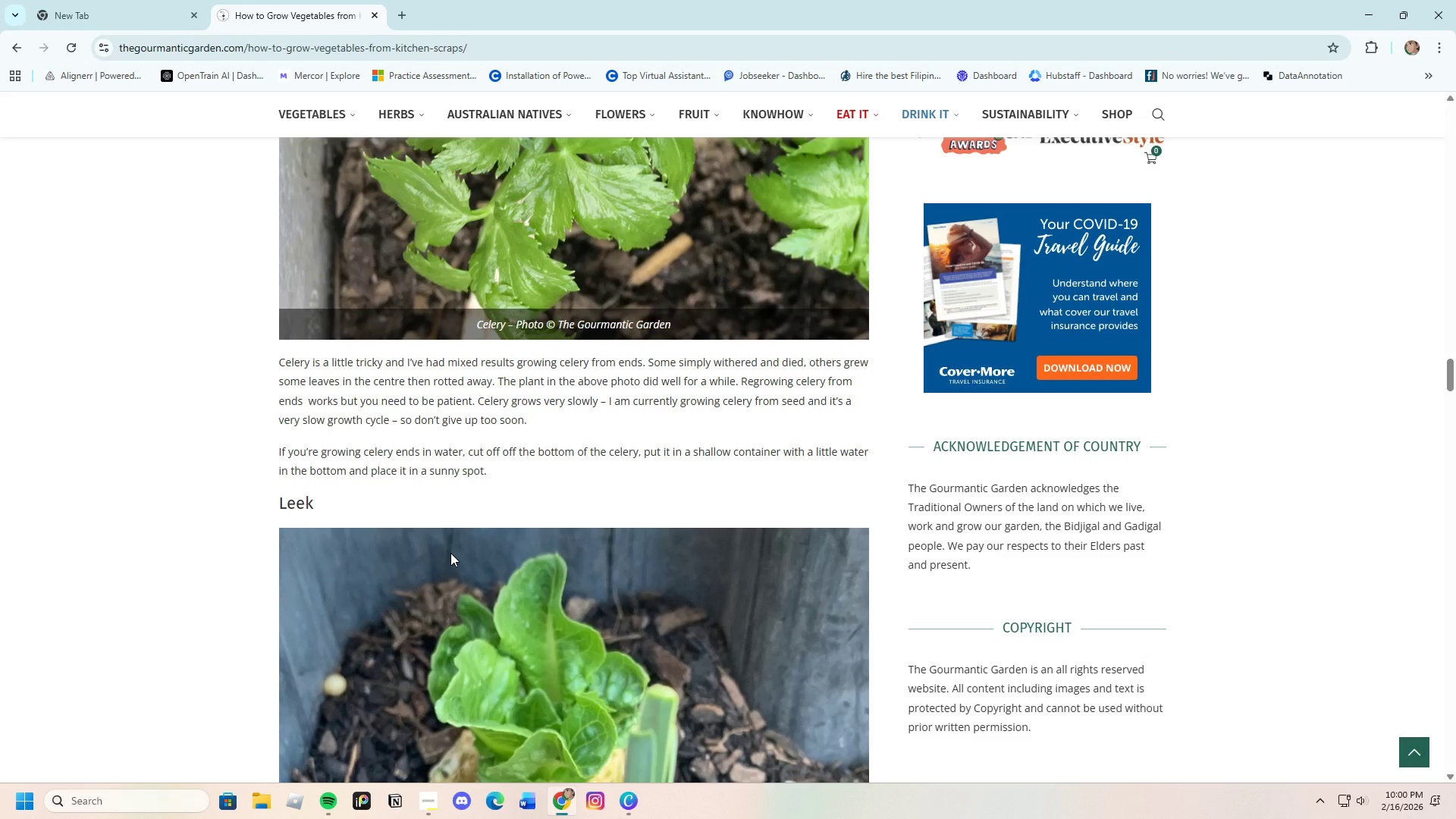 
scroll: coordinate [536, 658], scroll_direction: down, amount: 28.0
 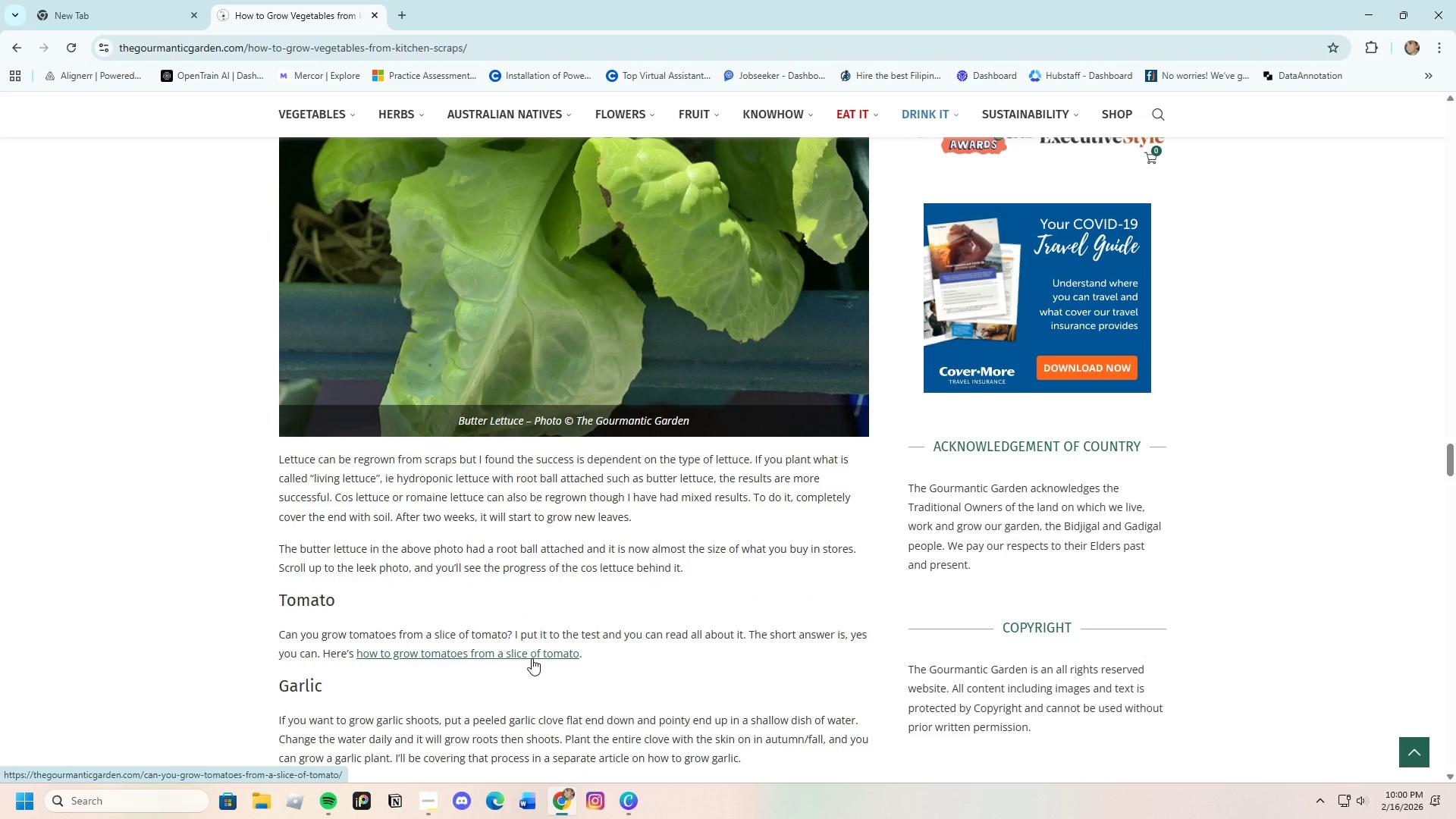 
wait(21.92)
 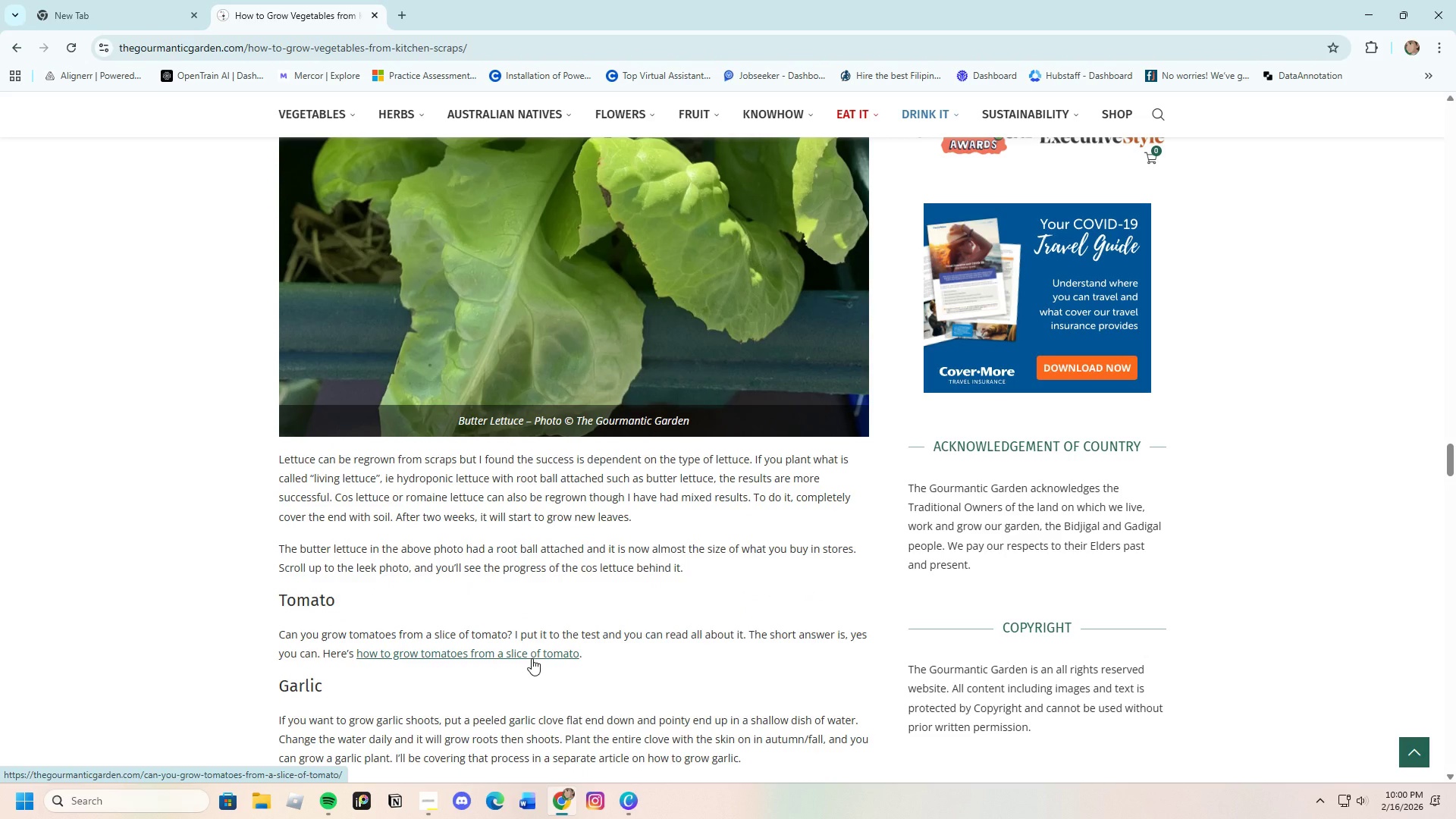 
scroll: coordinate [506, 630], scroll_direction: down, amount: 20.0
 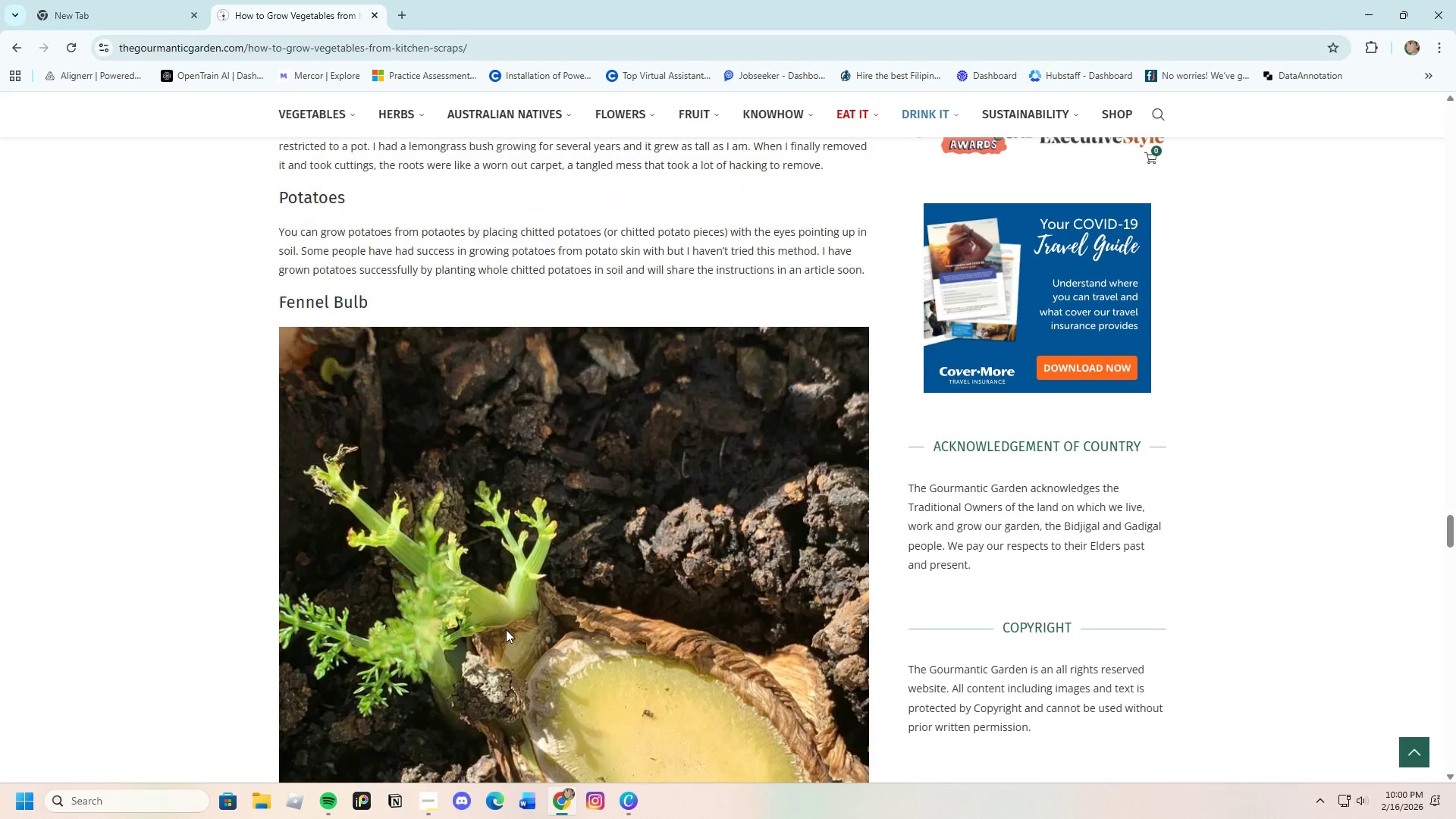 
scroll: coordinate [506, 629], scroll_direction: up, amount: 1.0
 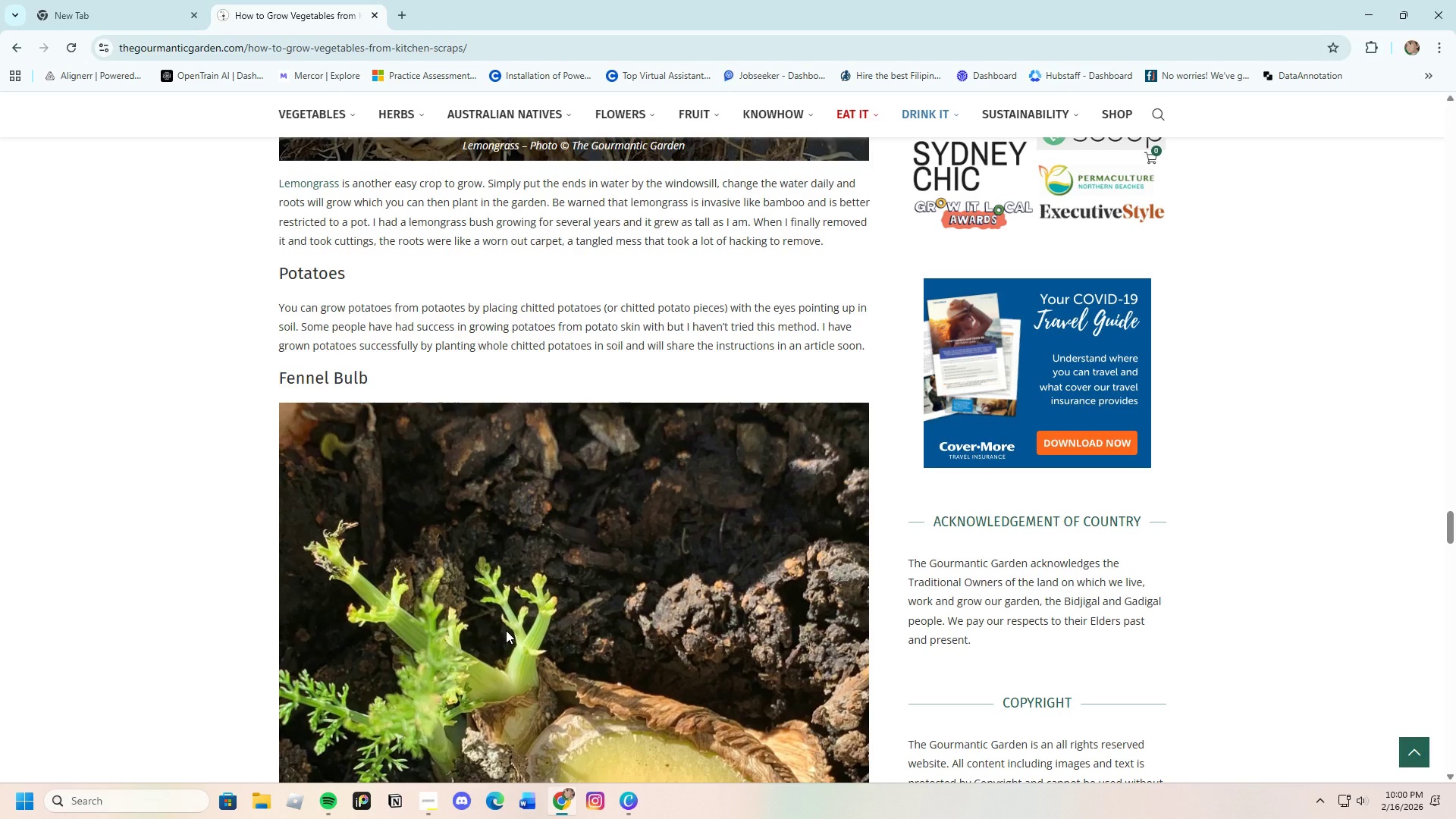 
wait(18.75)
 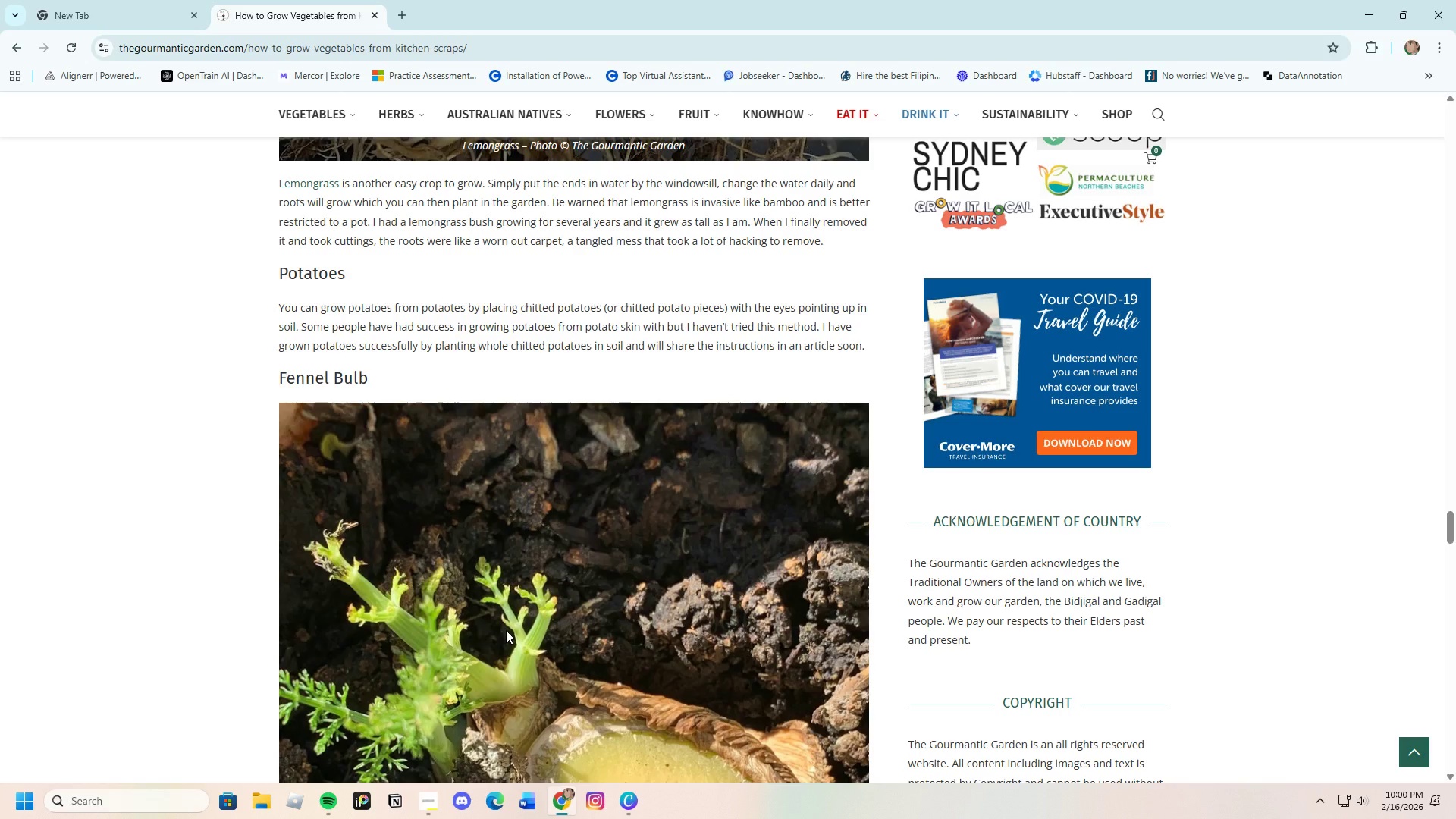 
scroll: coordinate [544, 604], scroll_direction: down, amount: 27.0
 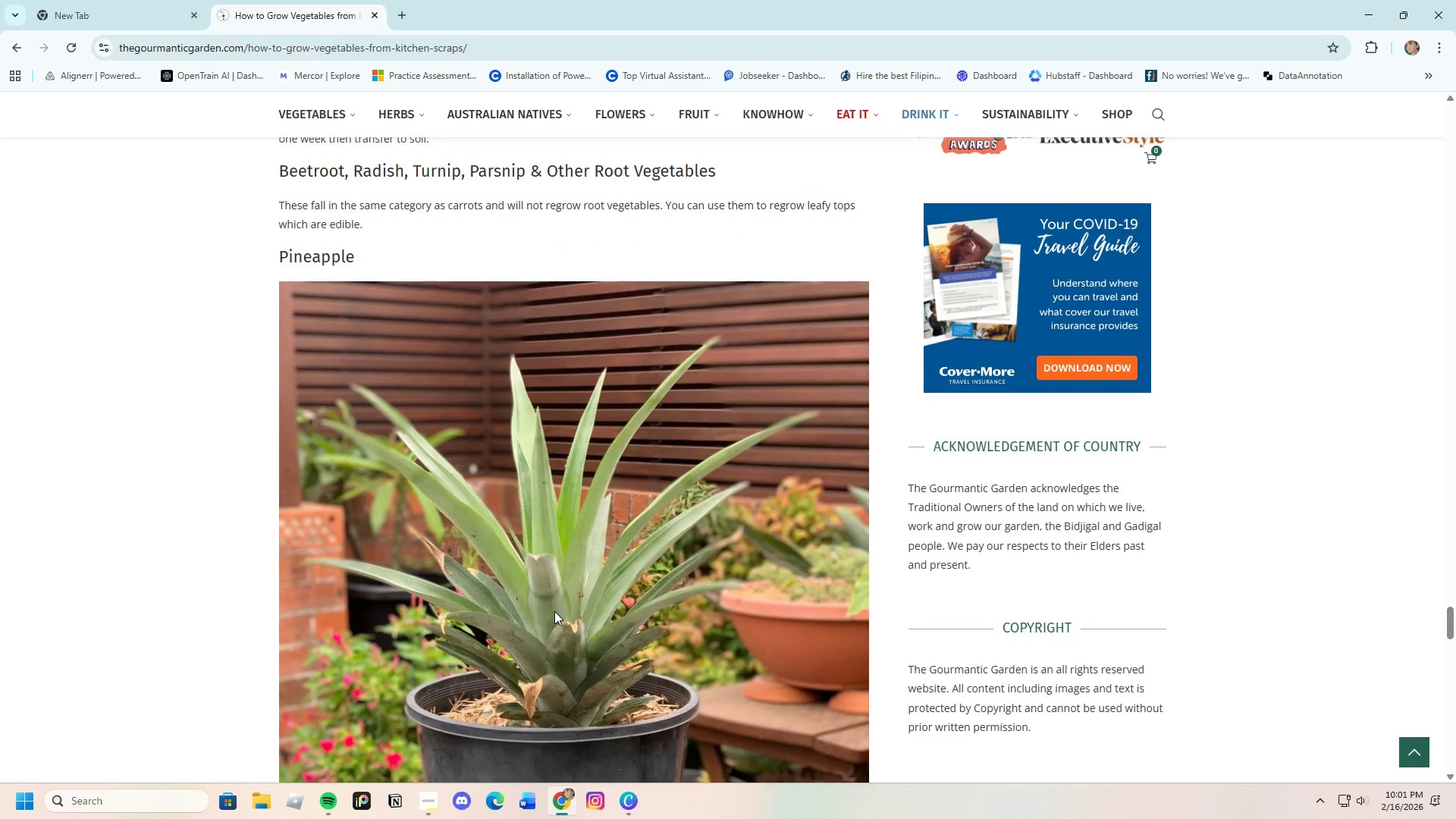 
scroll: coordinate [555, 604], scroll_direction: up, amount: 3.0
 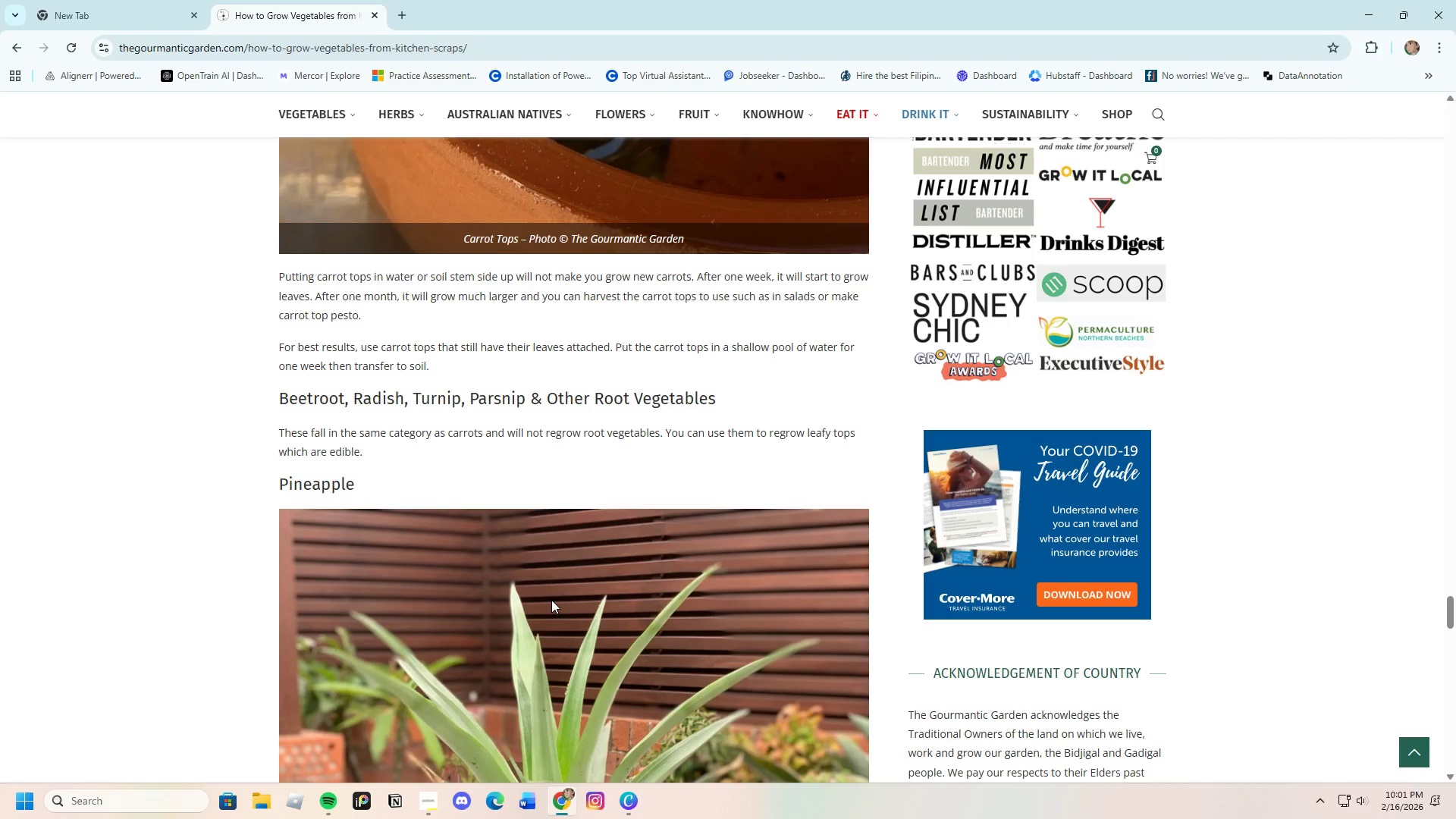 
wait(39.31)
 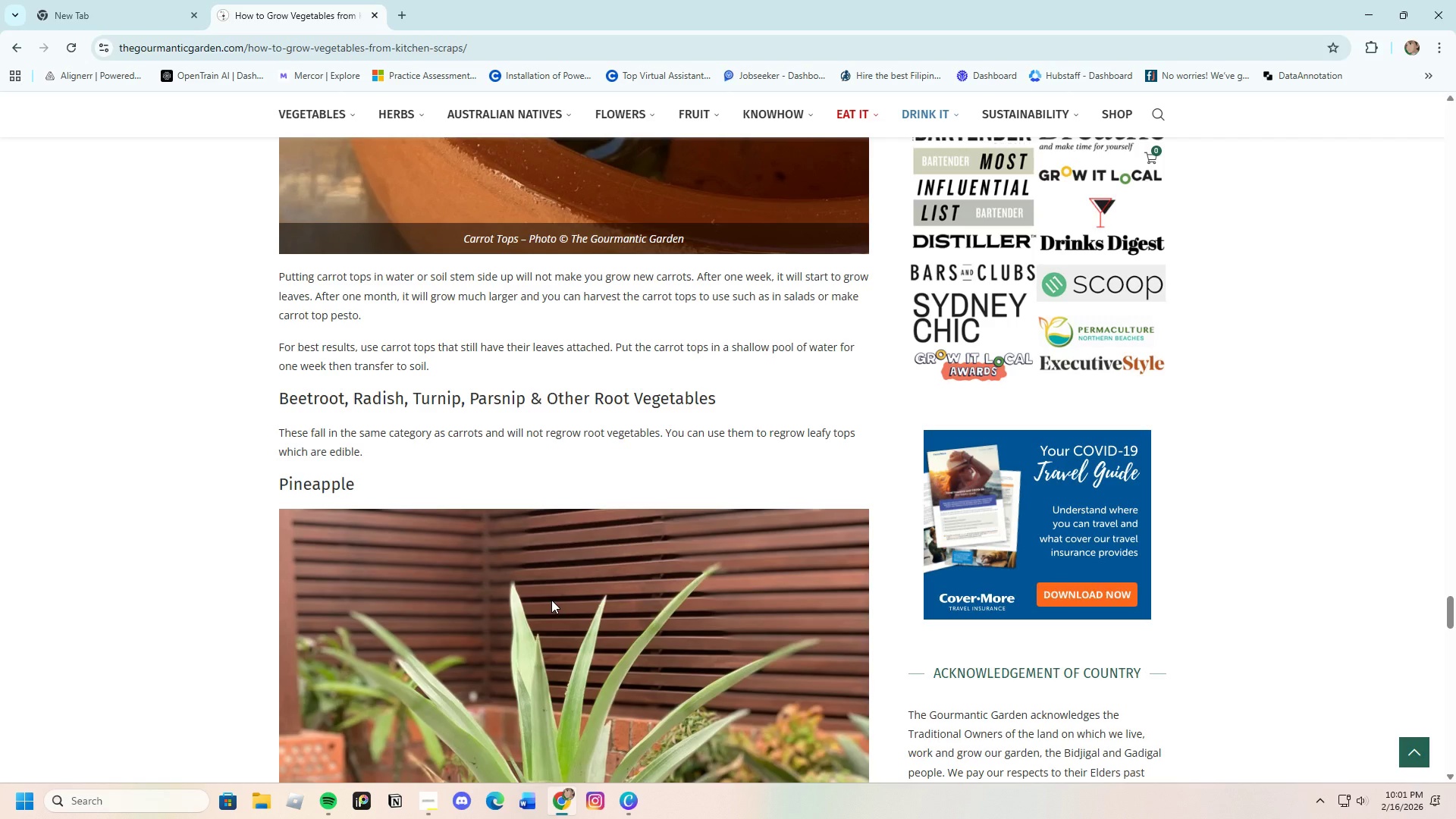 
scroll: coordinate [562, 598], scroll_direction: down, amount: 15.0
 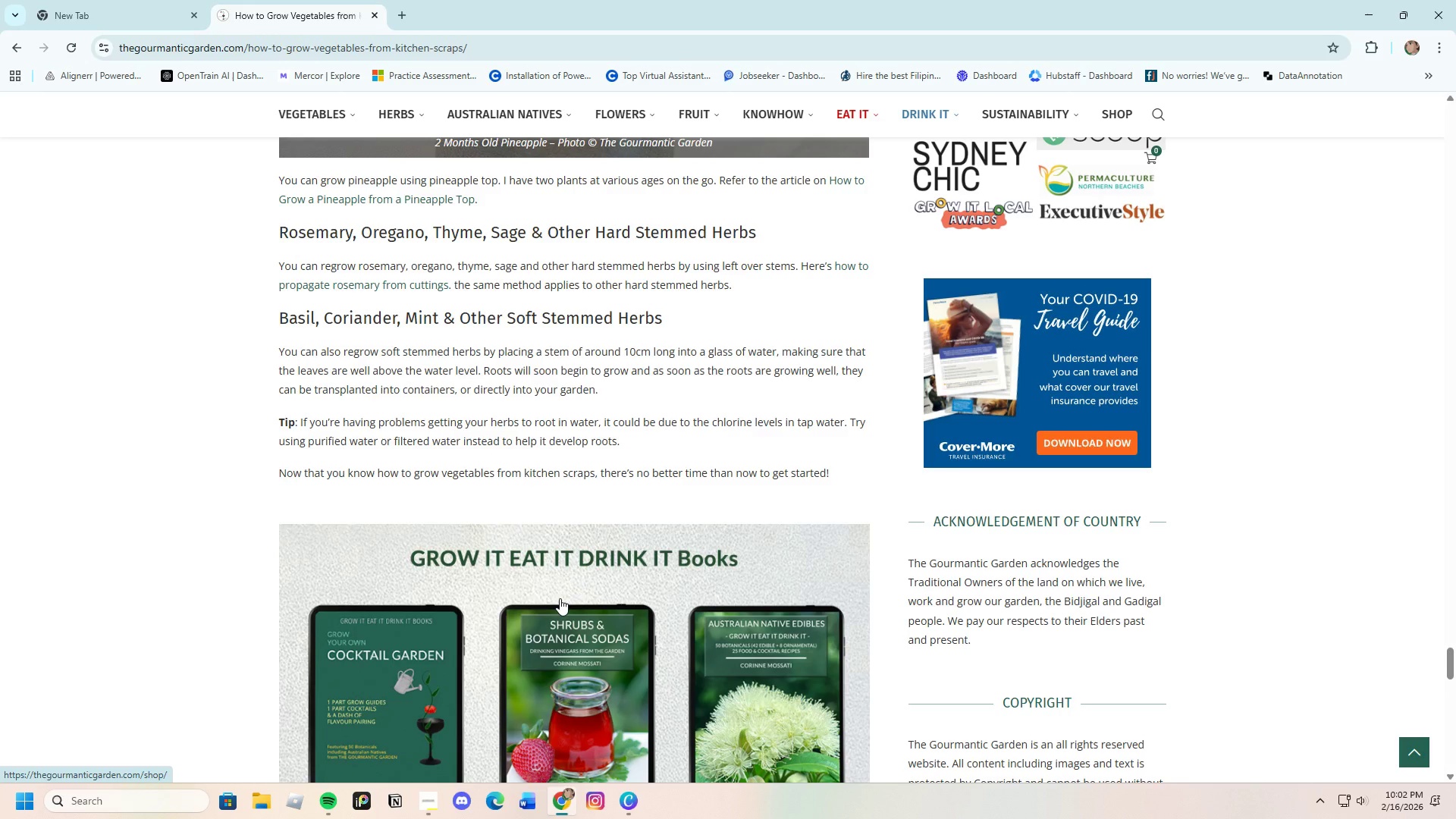 
wait(23.75)
 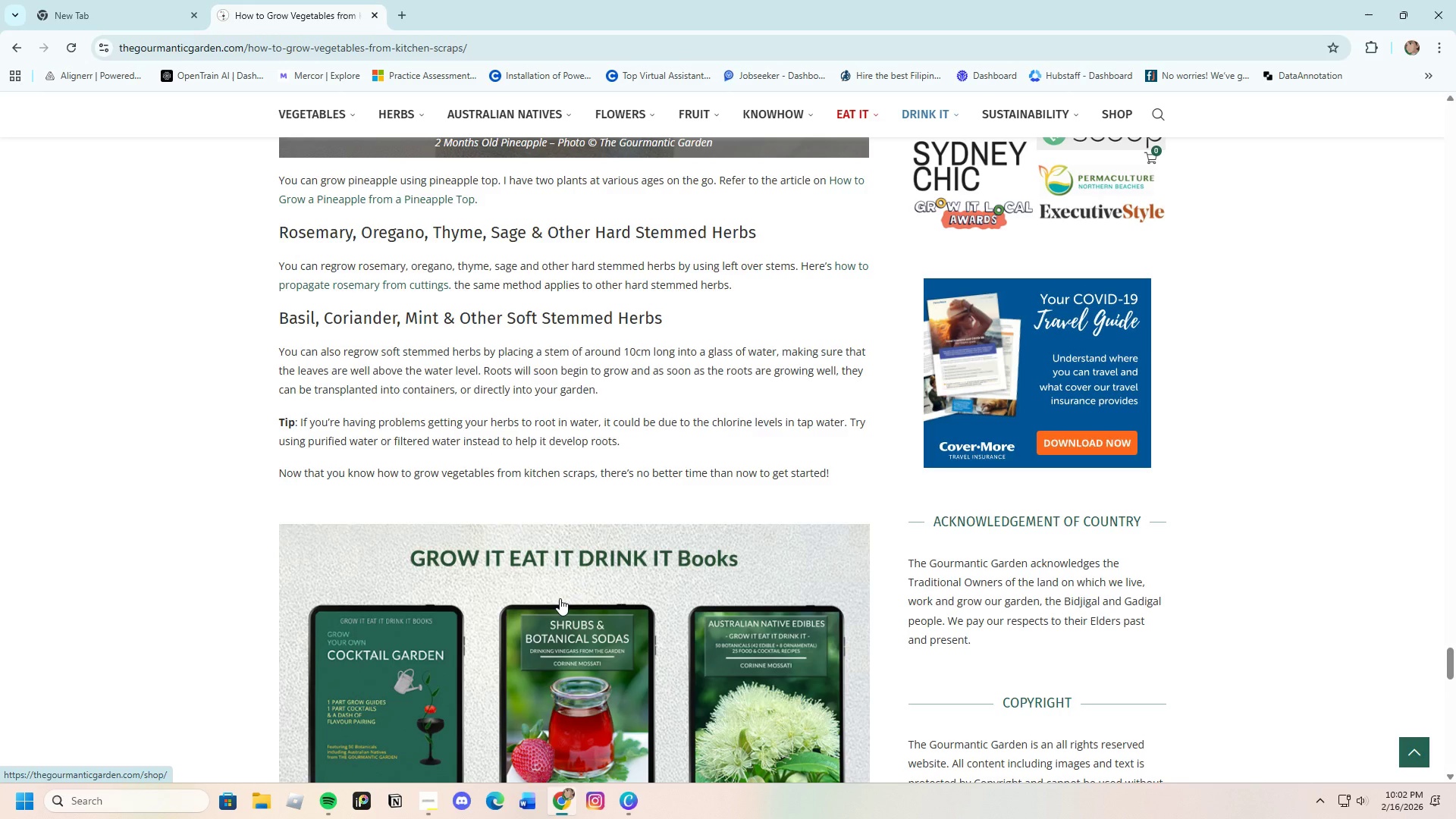 
scroll: coordinate [550, 603], scroll_direction: down, amount: 17.0
 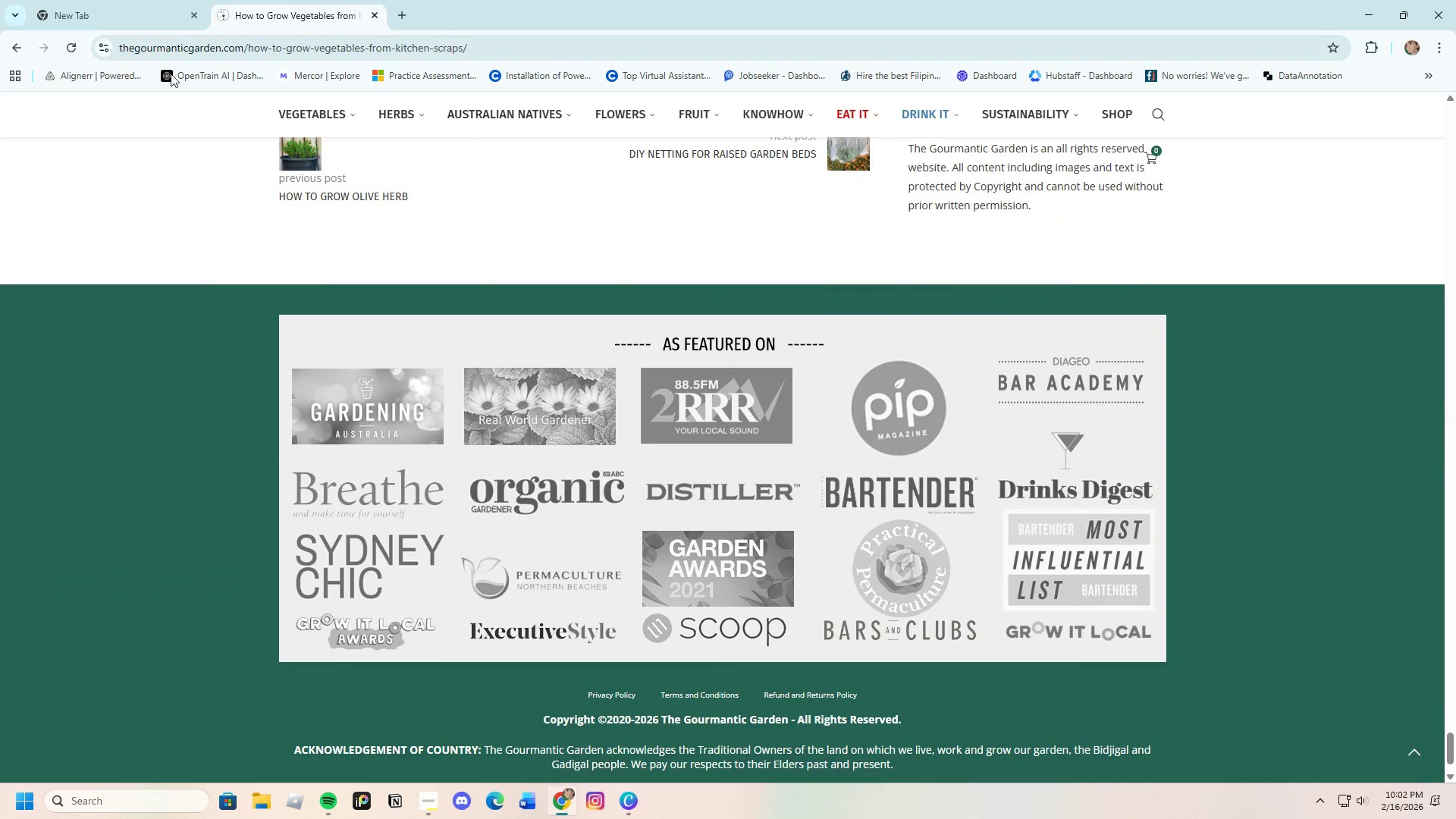 
left_click([11, 49])
 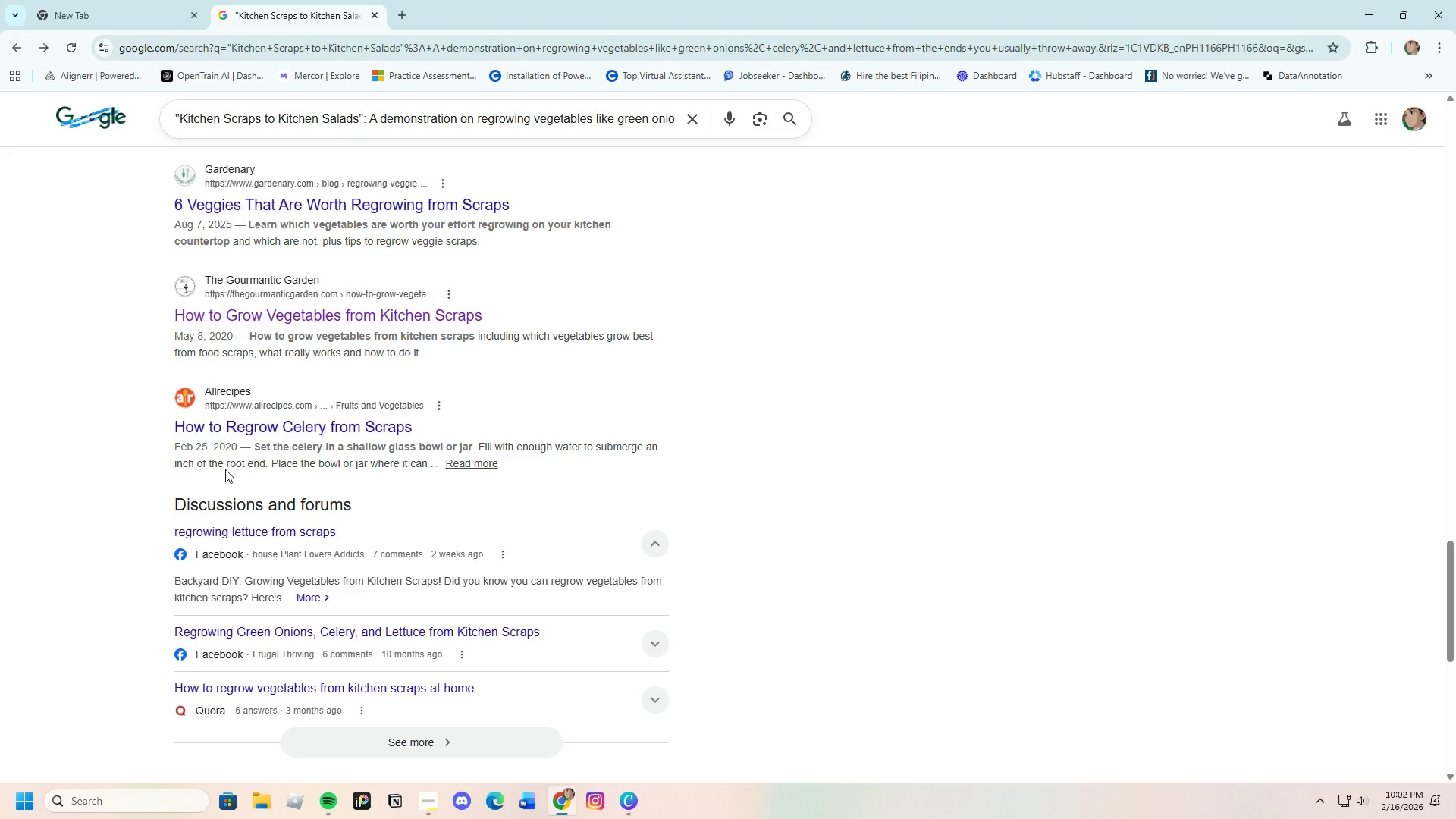 
scroll: coordinate [224, 466], scroll_direction: up, amount: 2.0
 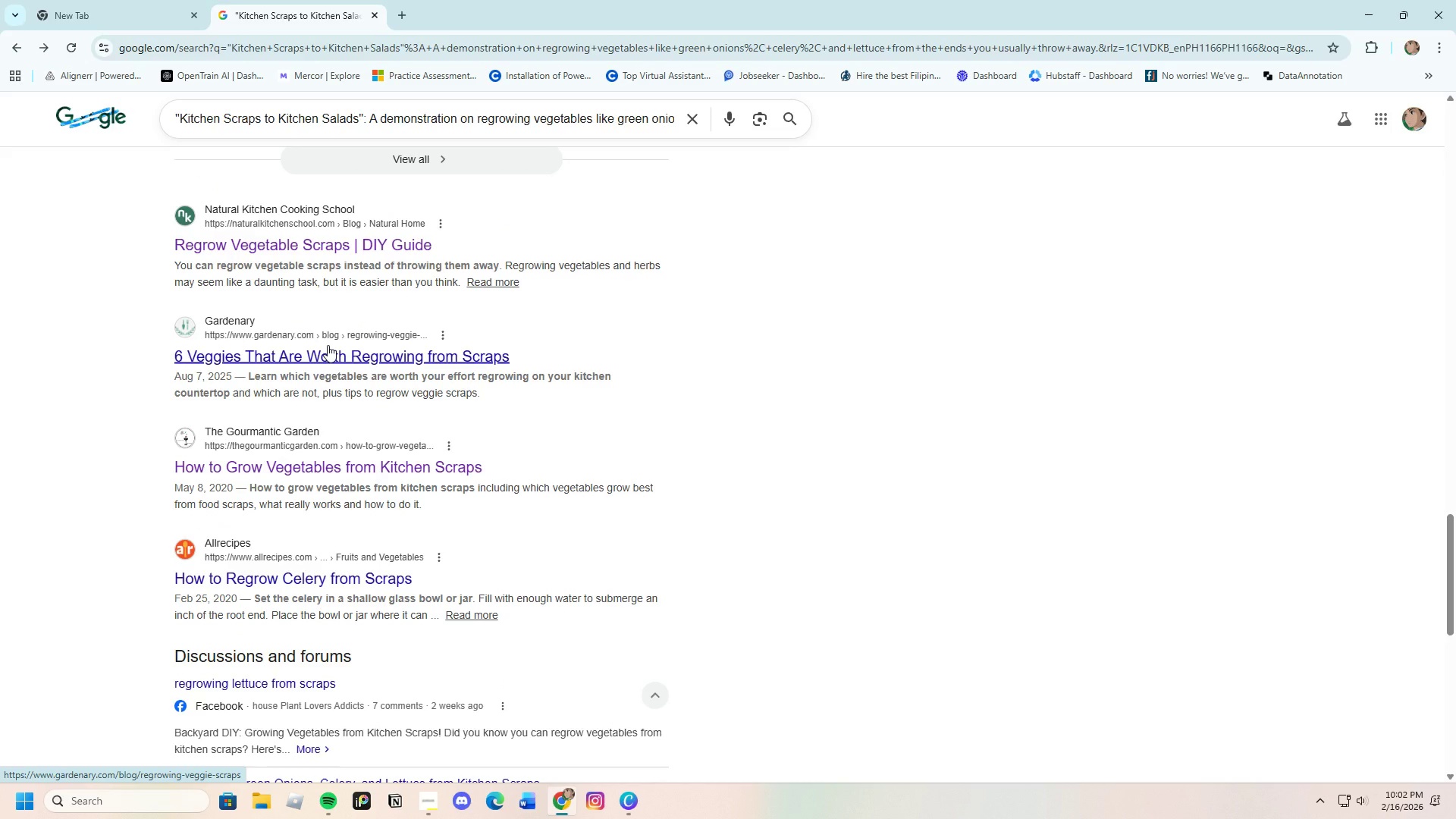 
left_click([328, 345])
 